 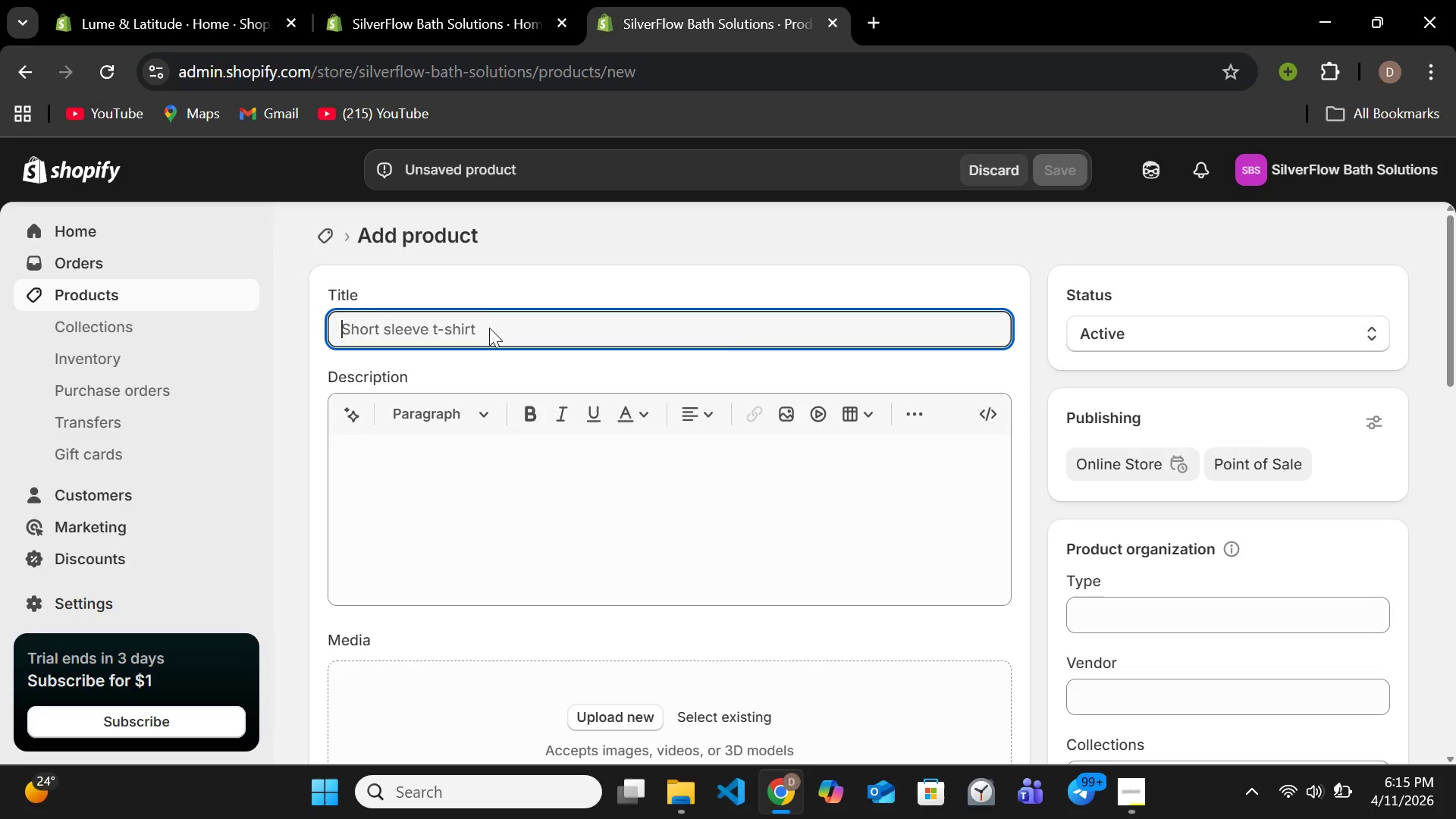 
type(Fold )
key(Backspace)
type(-Away Teak Hower Bench )
 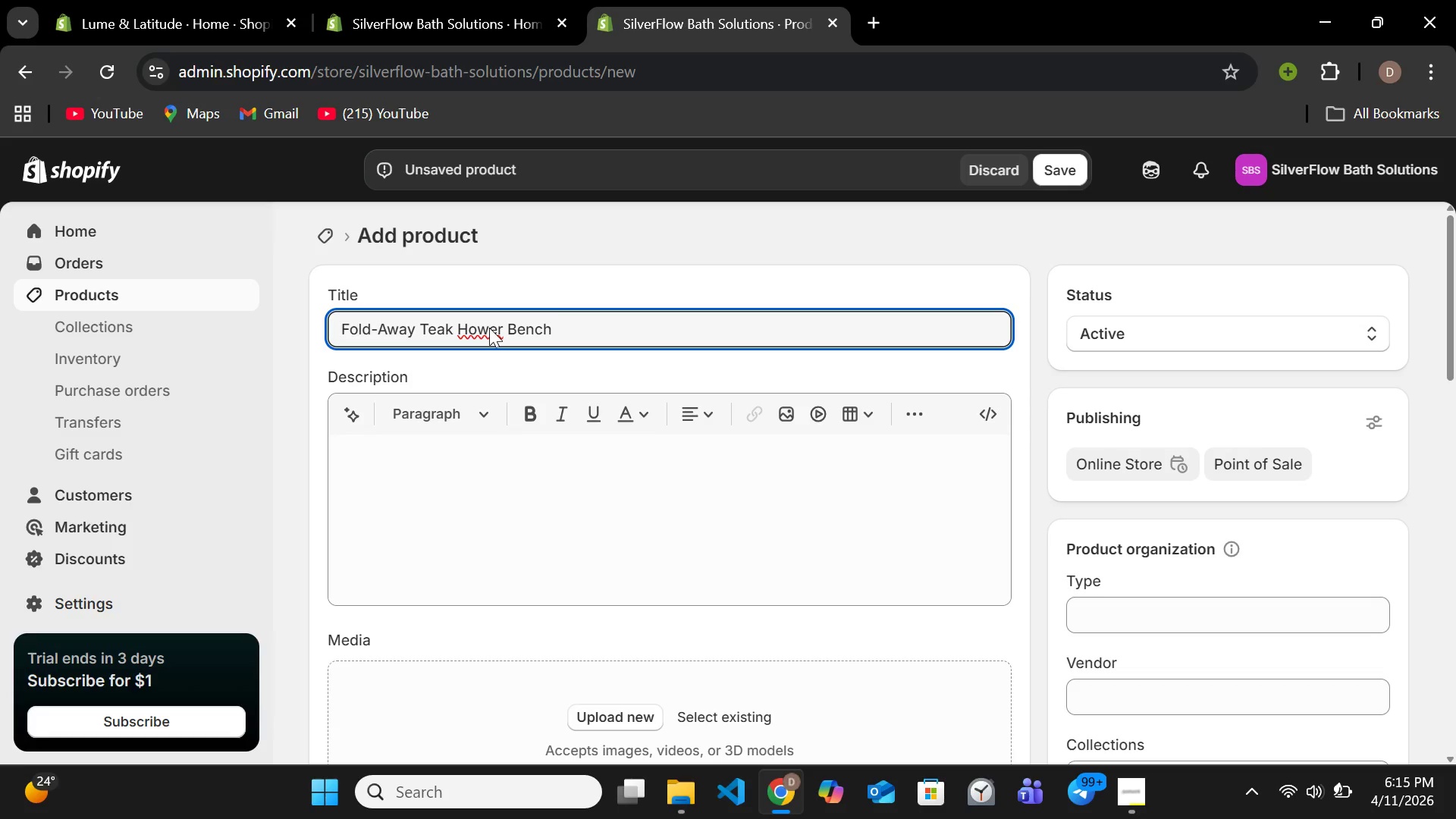 
hold_key(key=ArrowLeft, duration=0.58)
 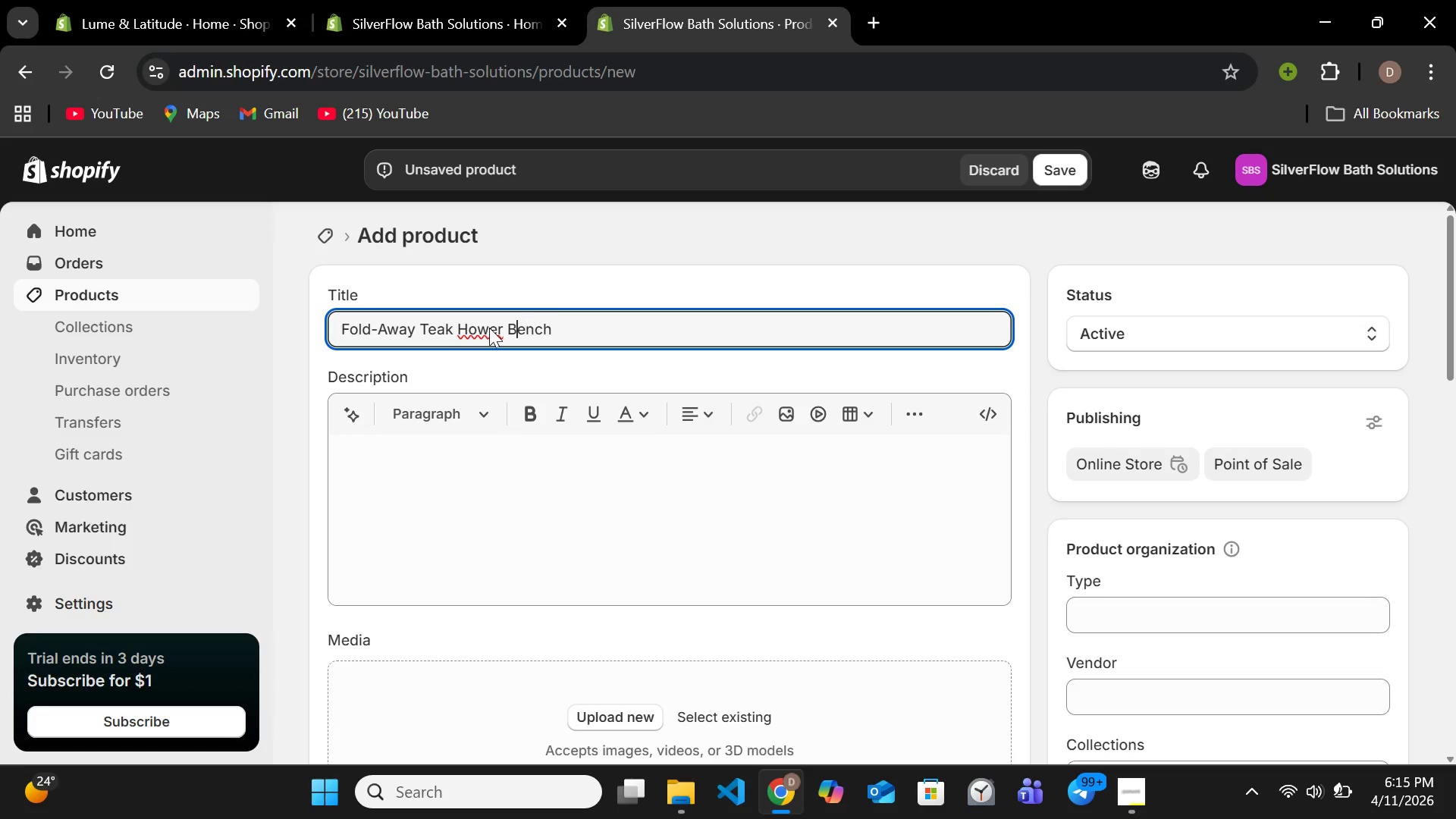 
key(ArrowLeft)
 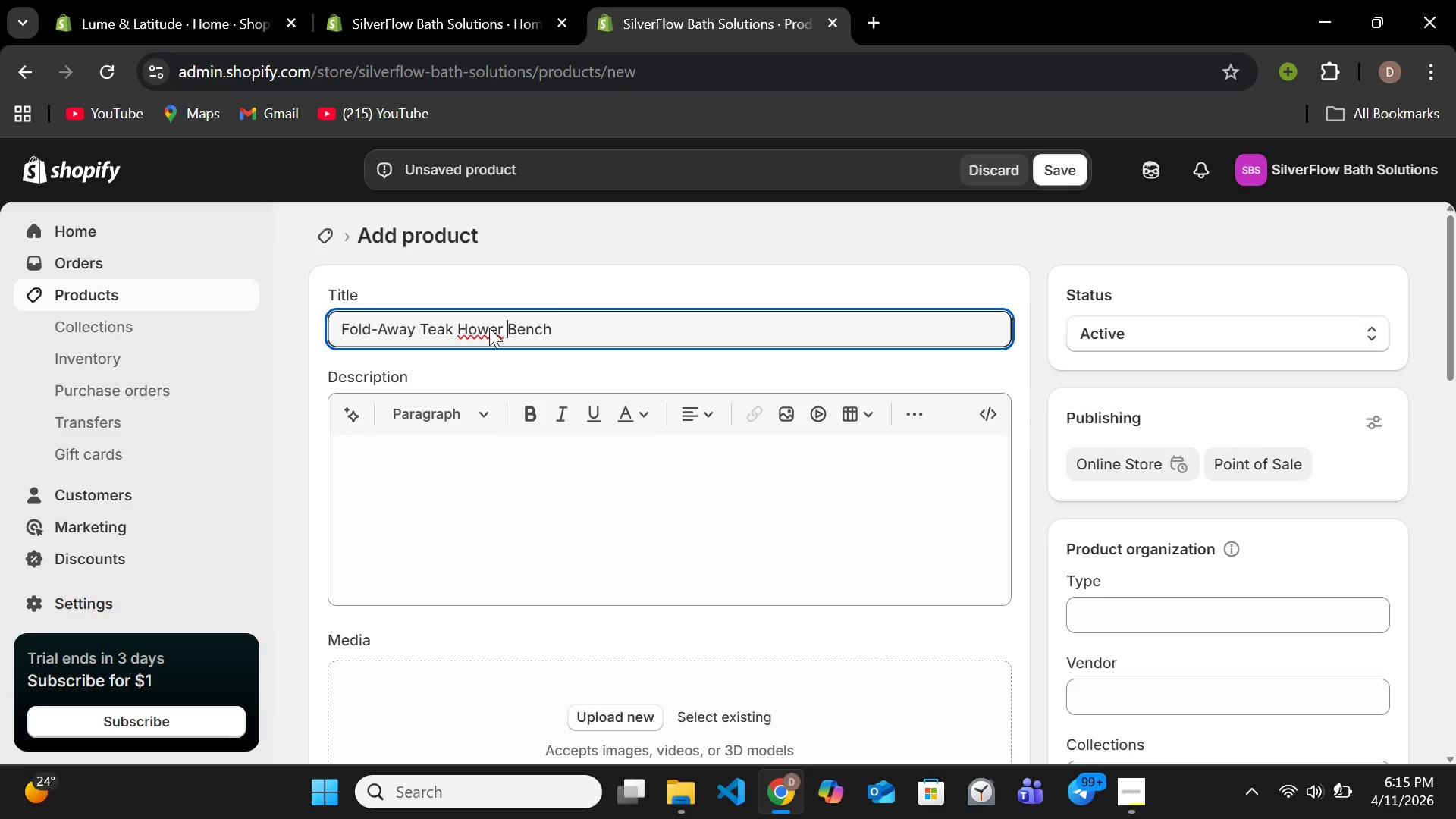 
key(ArrowLeft)
 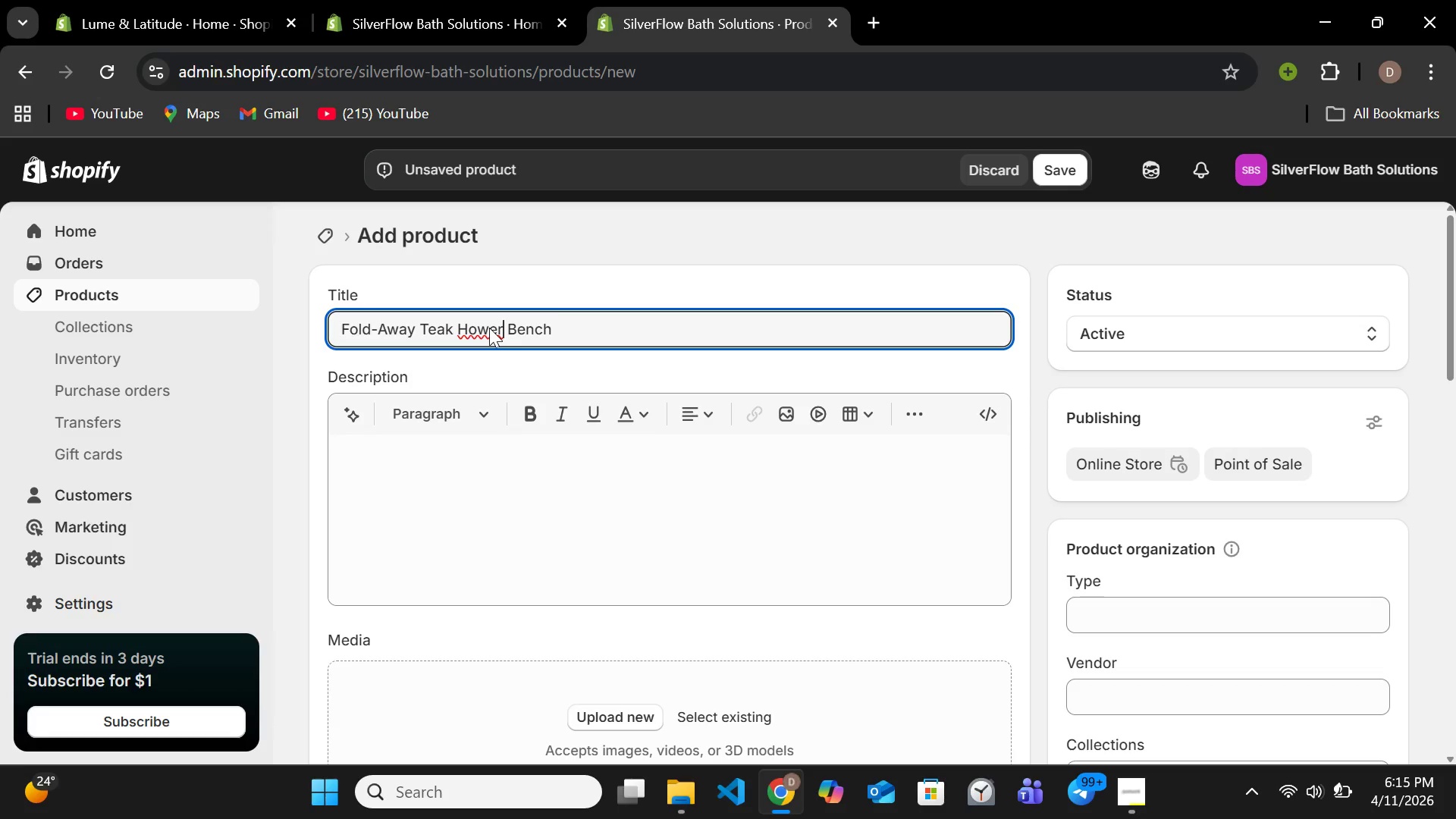 
hold_key(key=ArrowLeft, duration=0.55)
 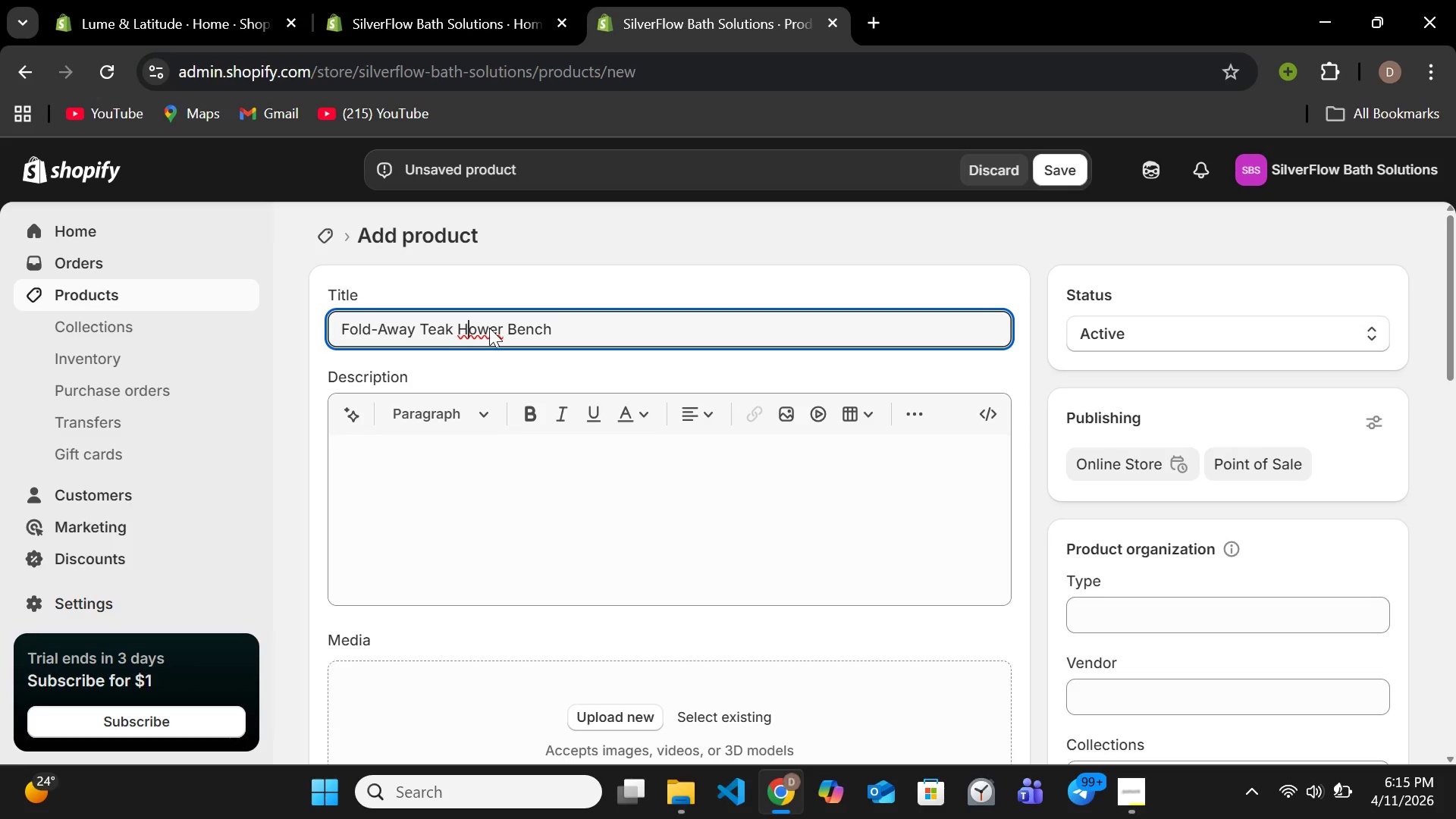 
hold_key(key=ArrowLeft, duration=0.39)
 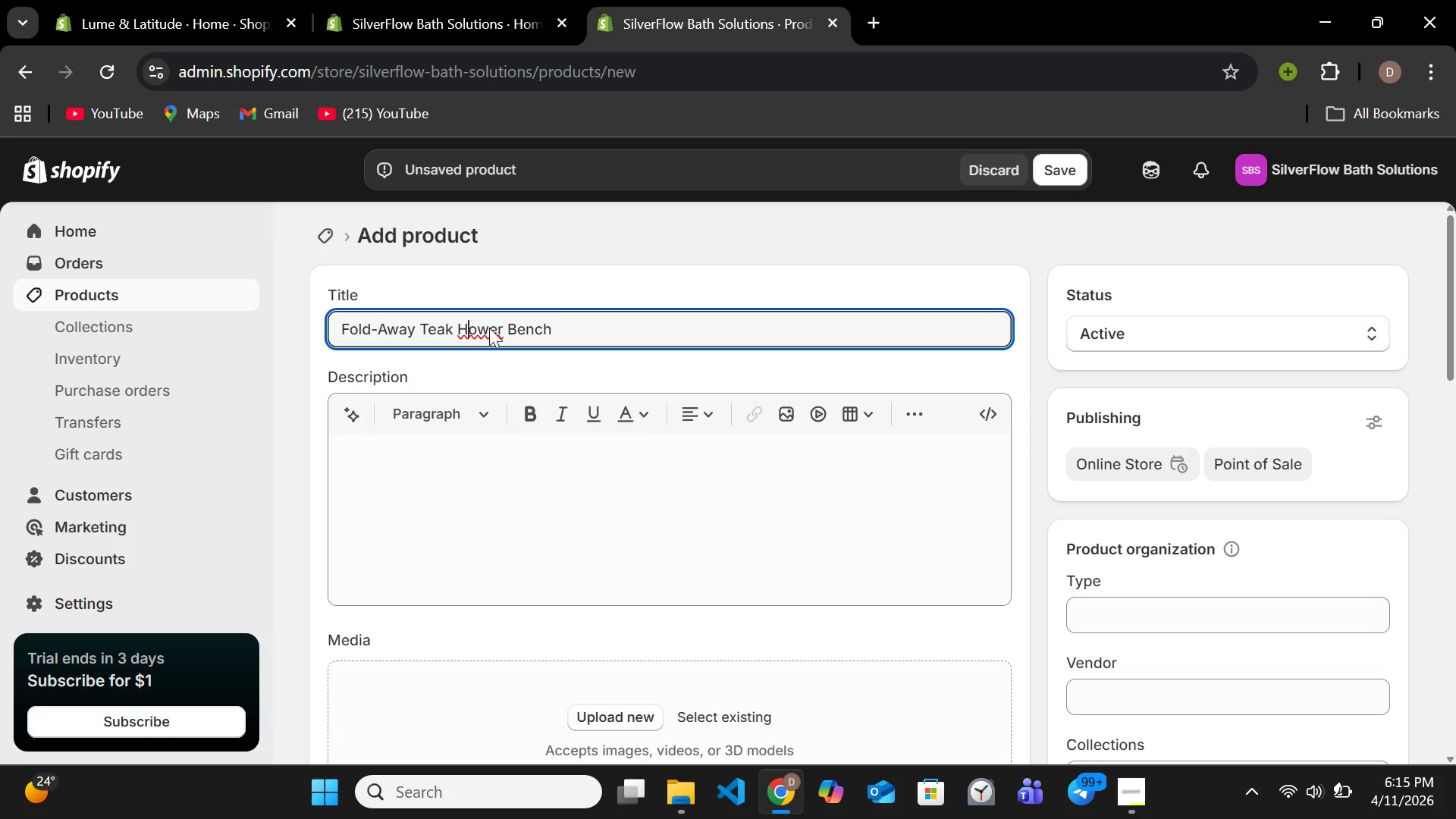 
key(ArrowLeft)
 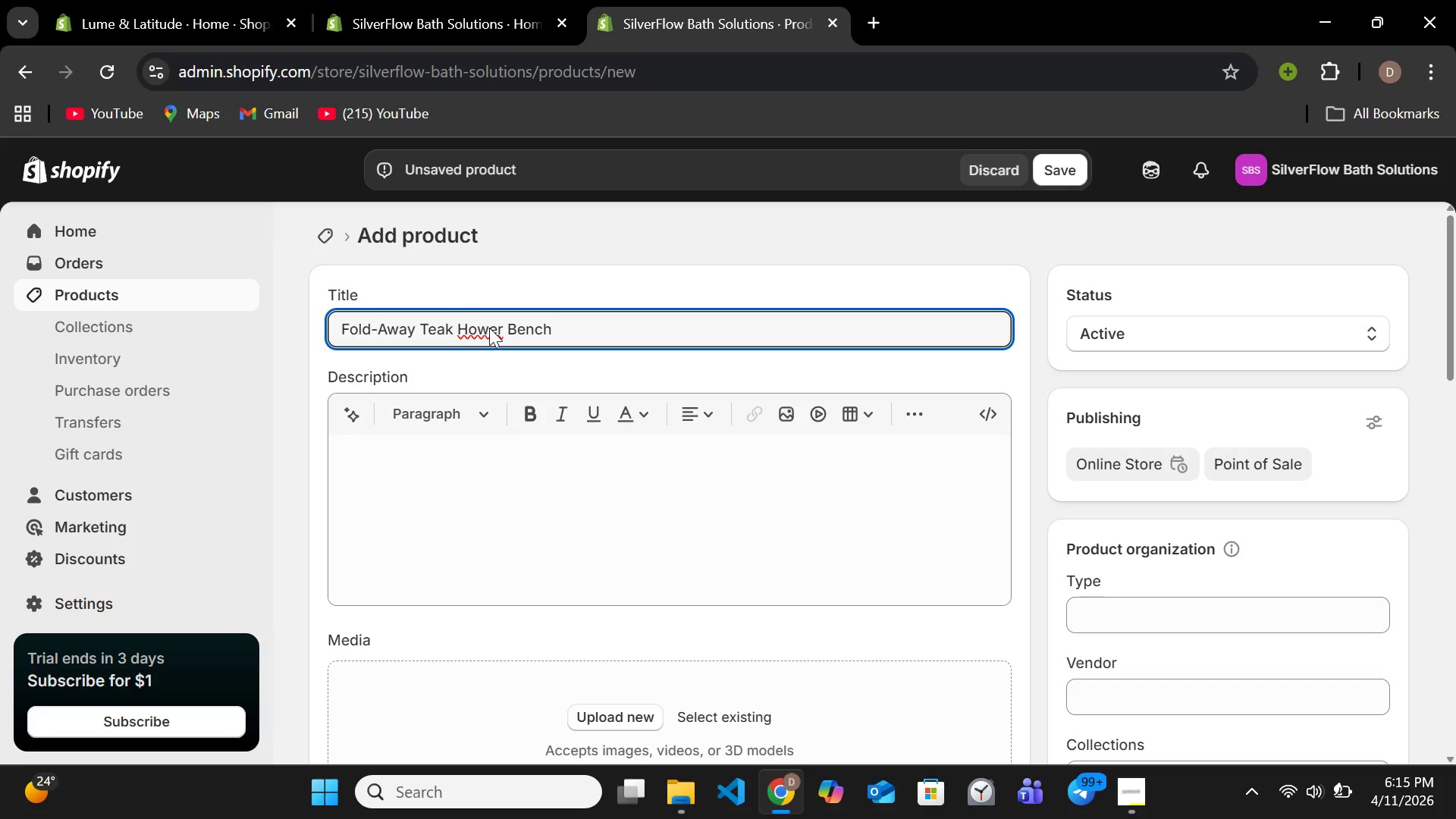 
key(Backspace)
type(Sh[PageDown])
 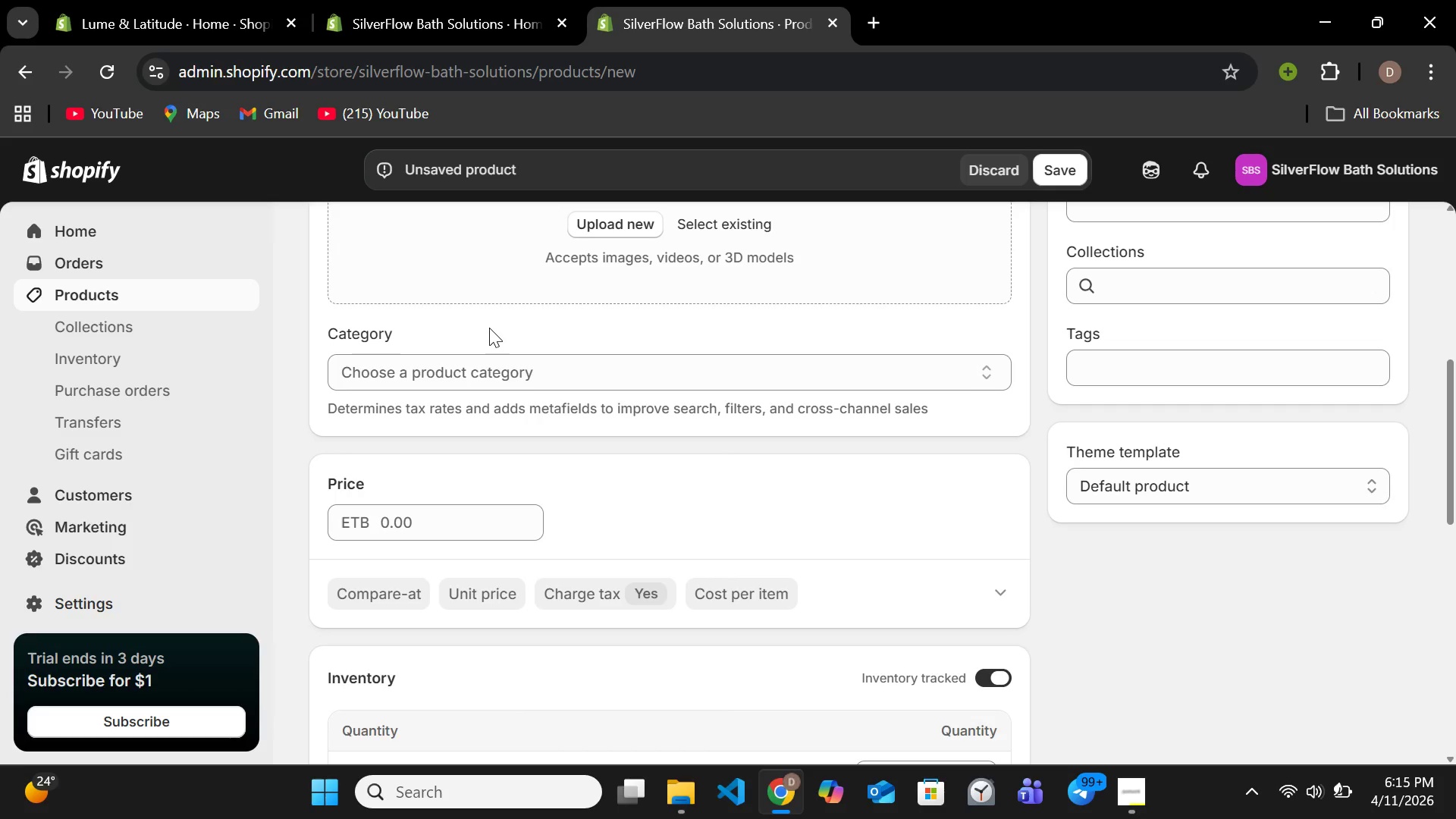 
scroll: coordinate [489, 328], scroll_direction: up, amount: 6.0
 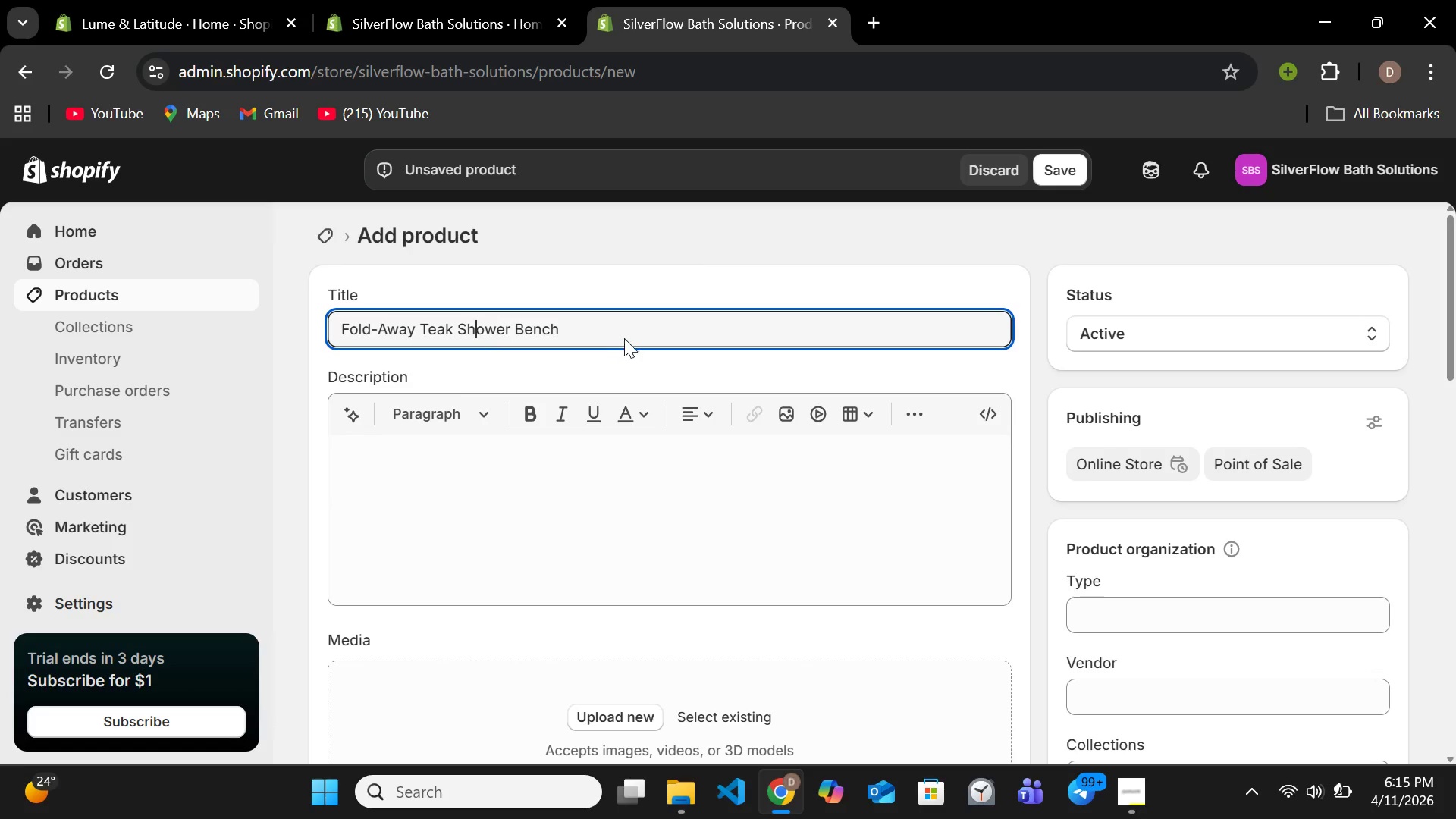 
left_click([623, 324])
 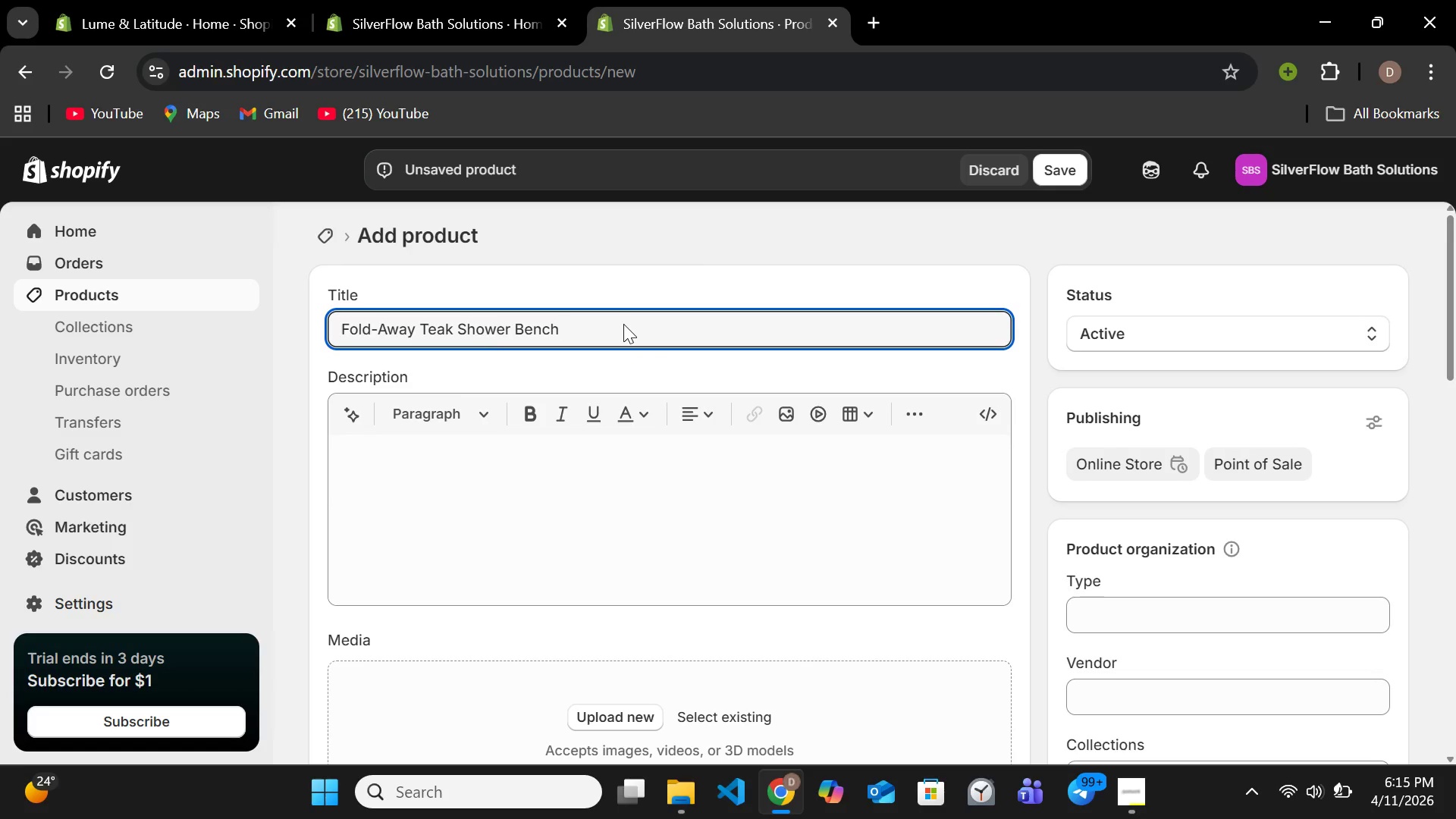 
key(Backspace)
type( - ADA Minimali)
 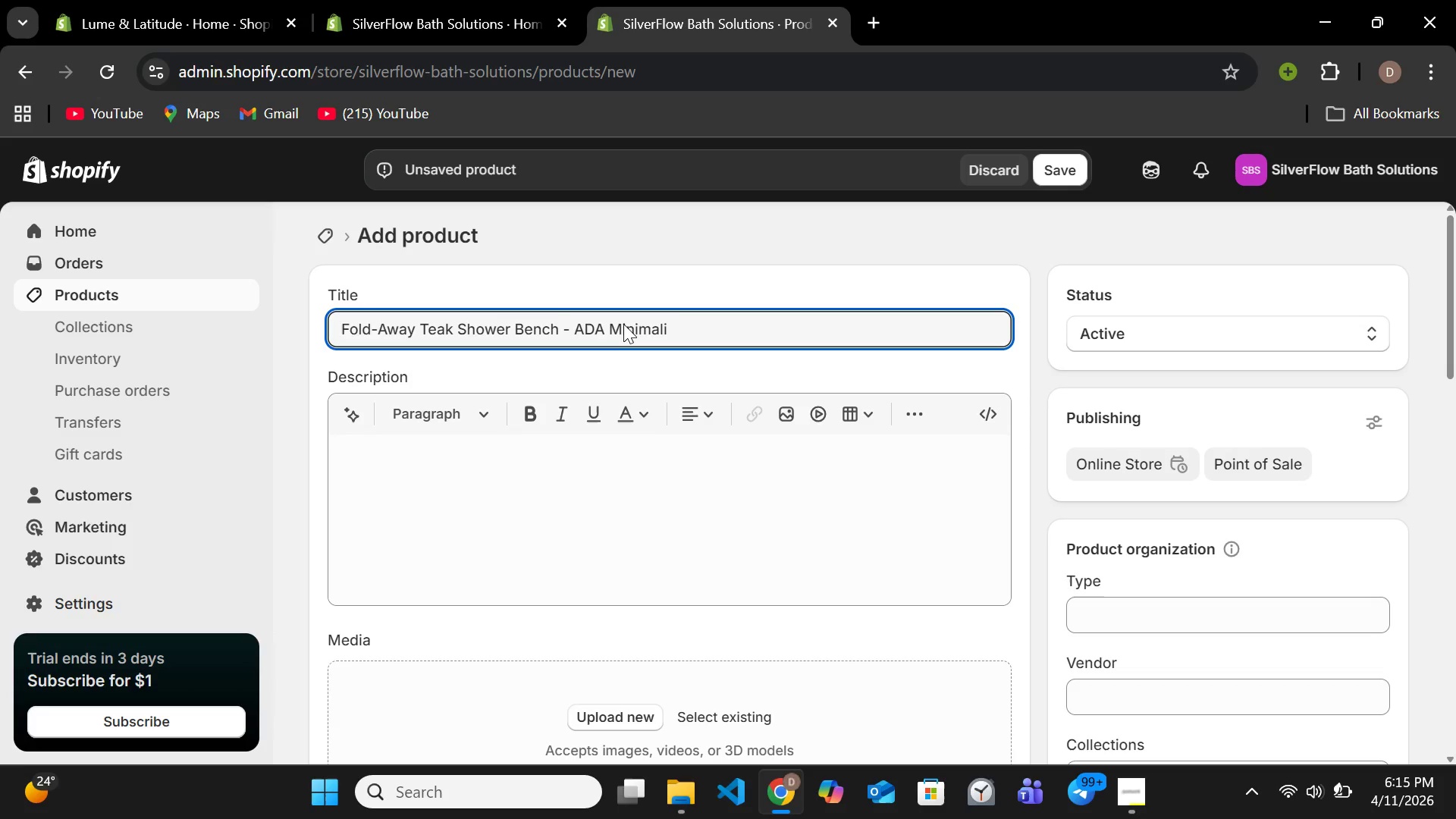 
type(st Design)
 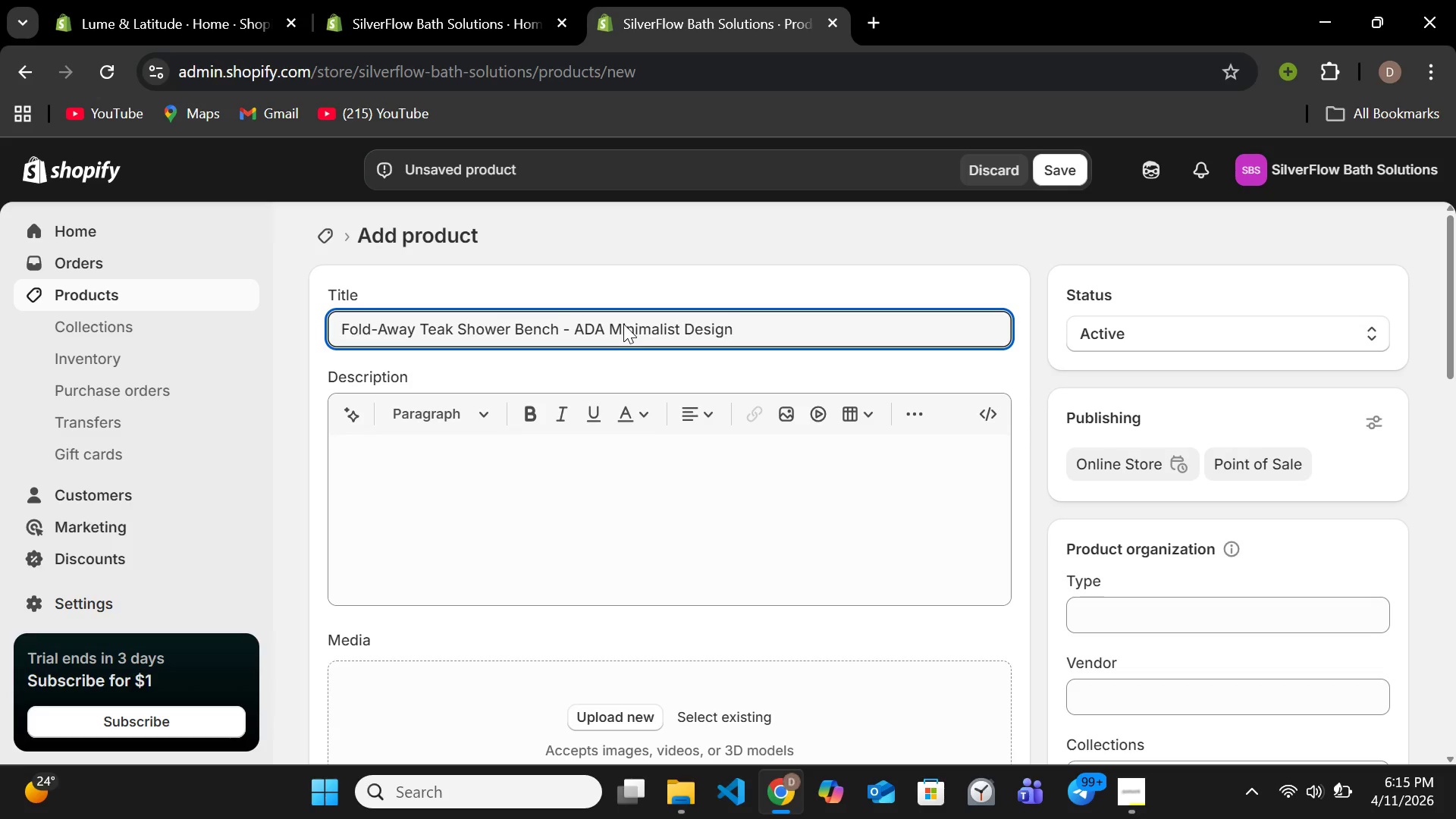 
left_click([510, 503])
 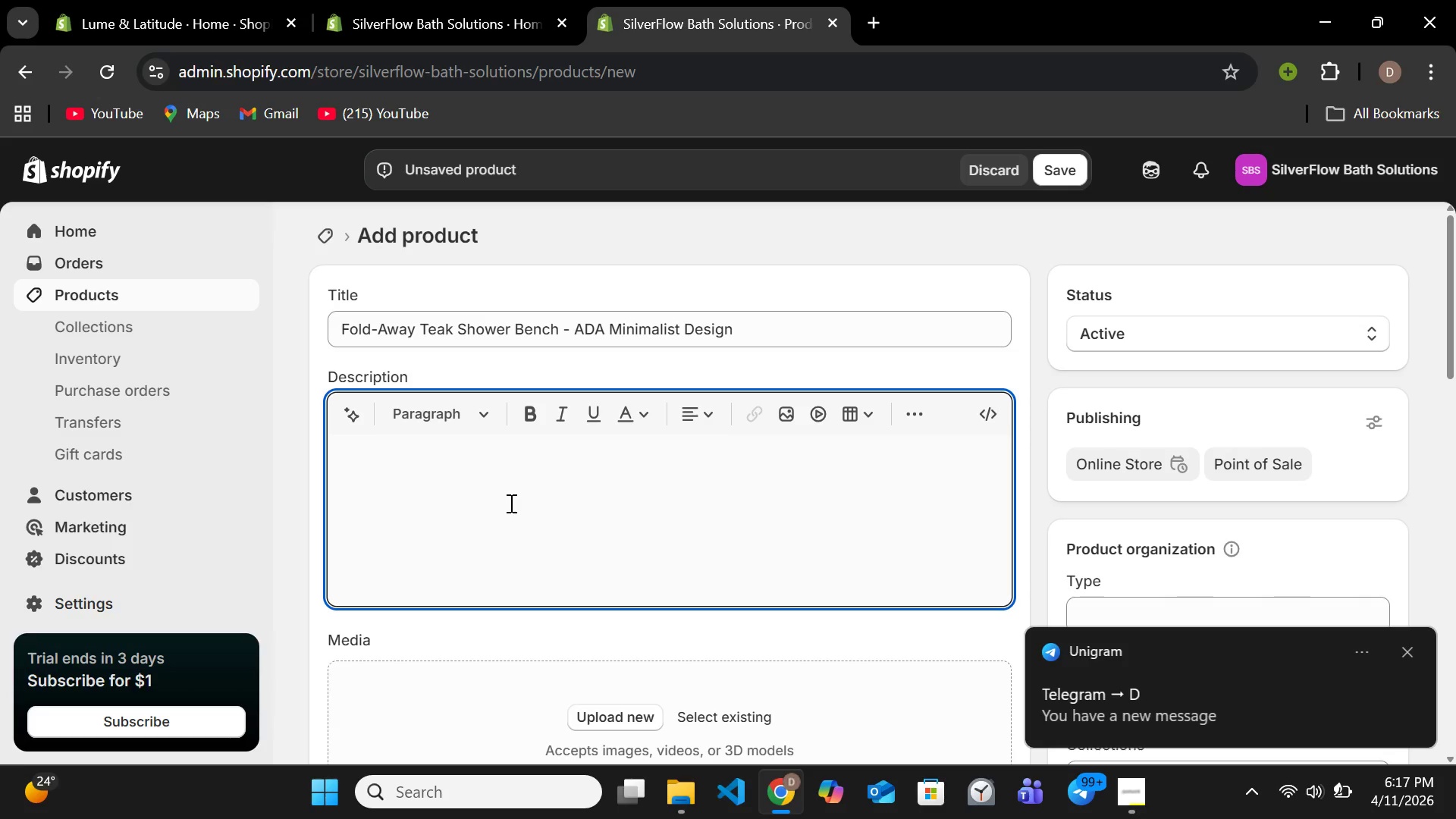 
wait(123.61)
 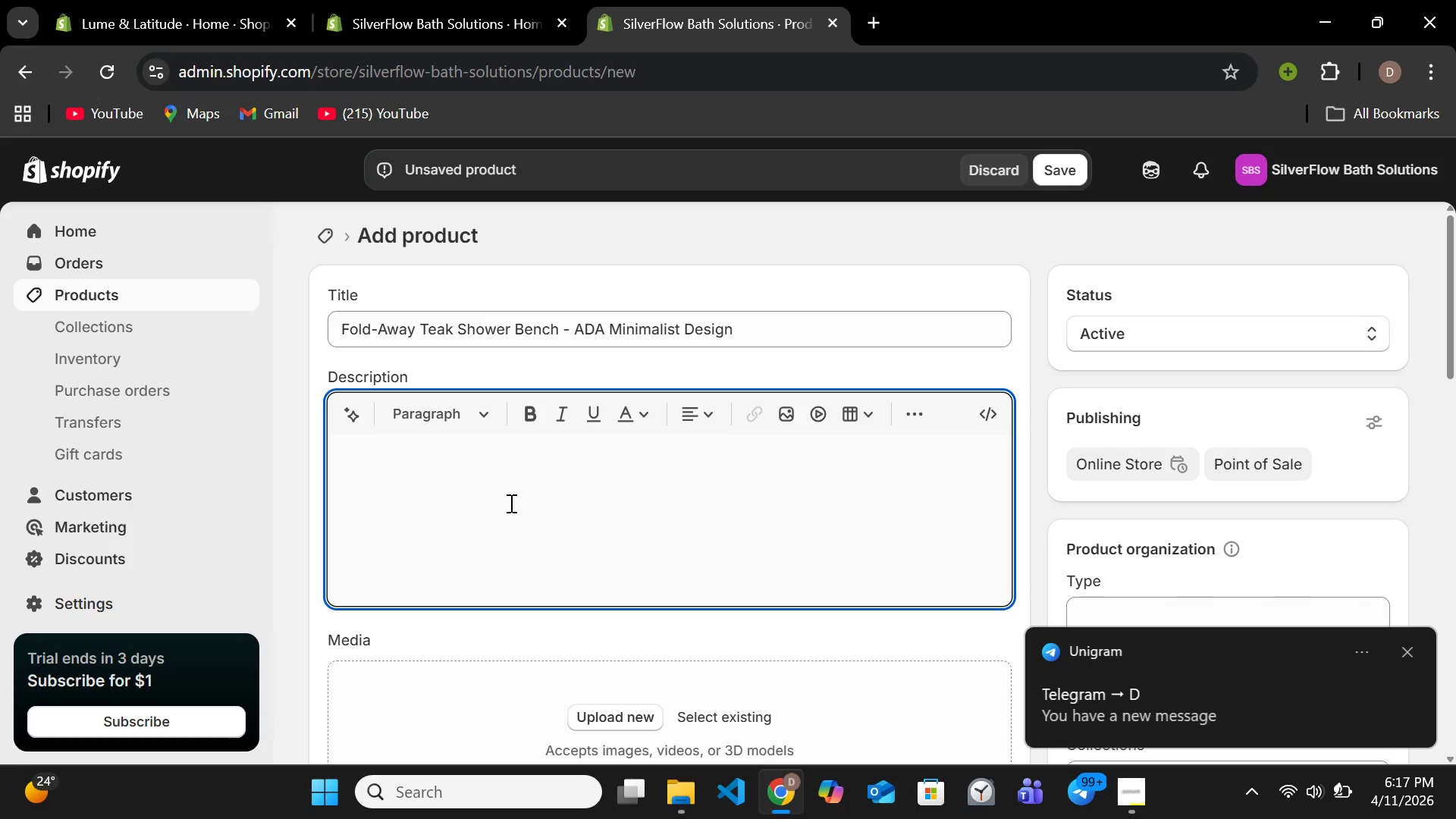 
type(Maintaing )
 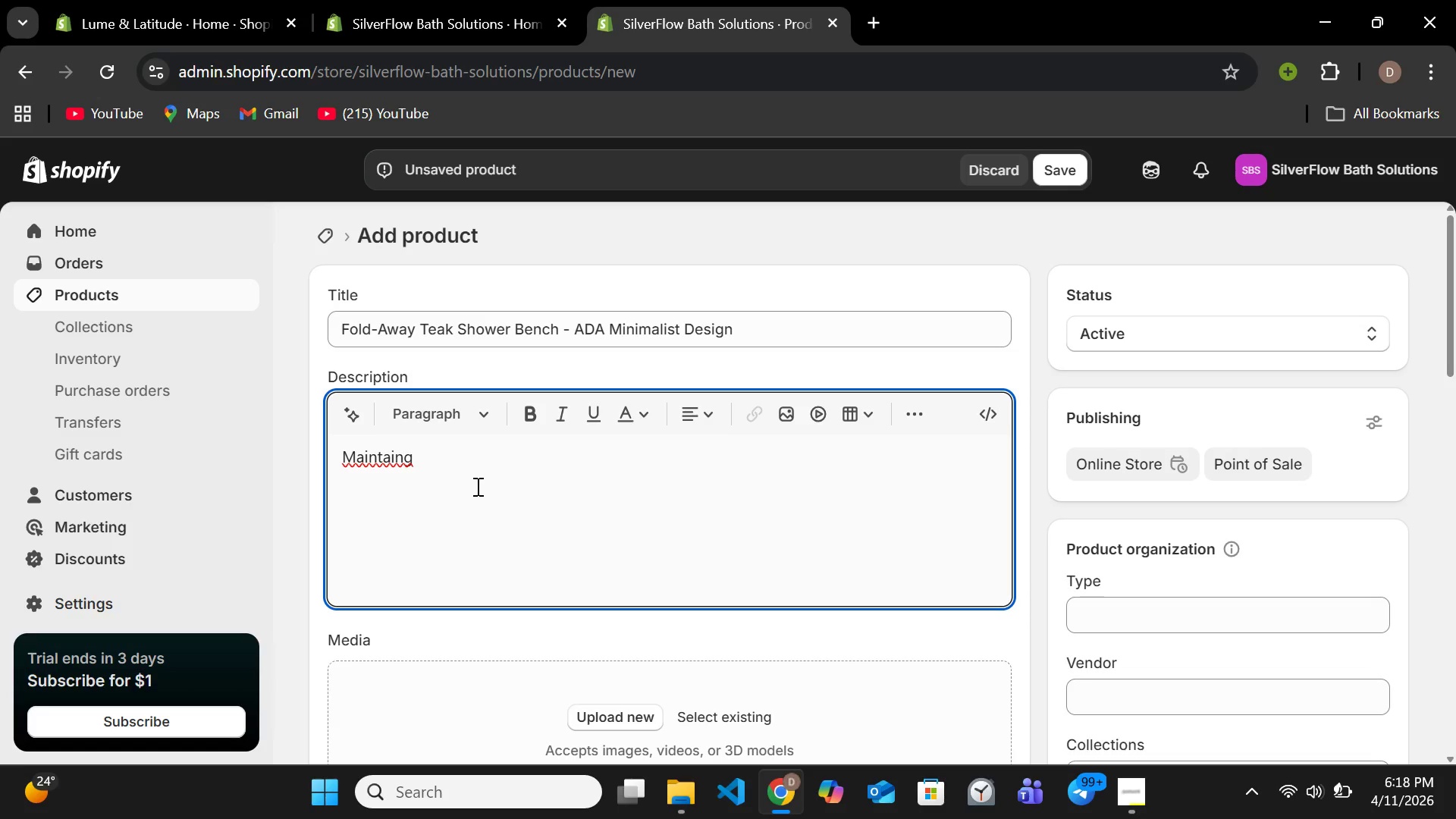 
right_click([380, 454])
 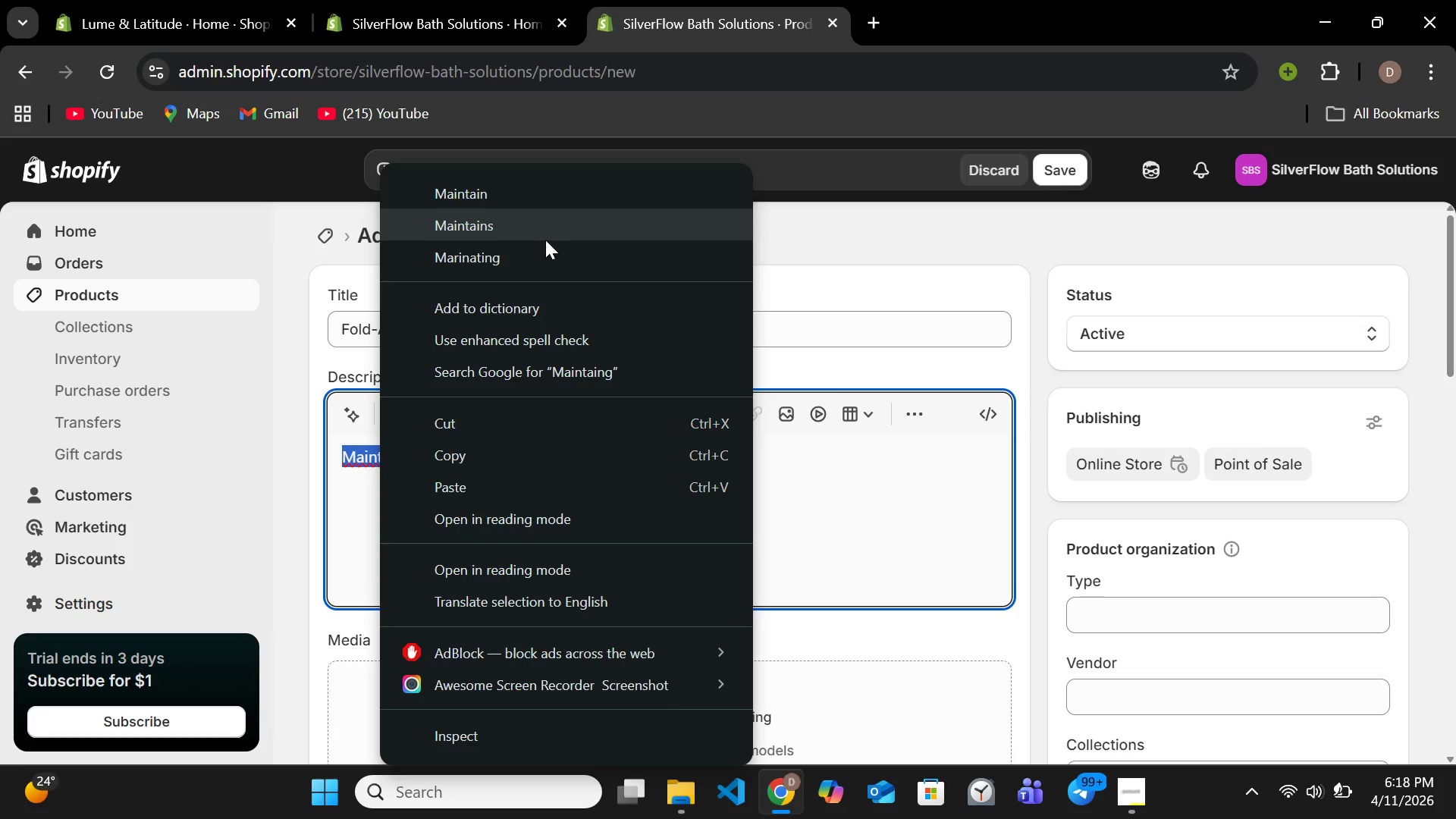 
left_click([541, 246])
 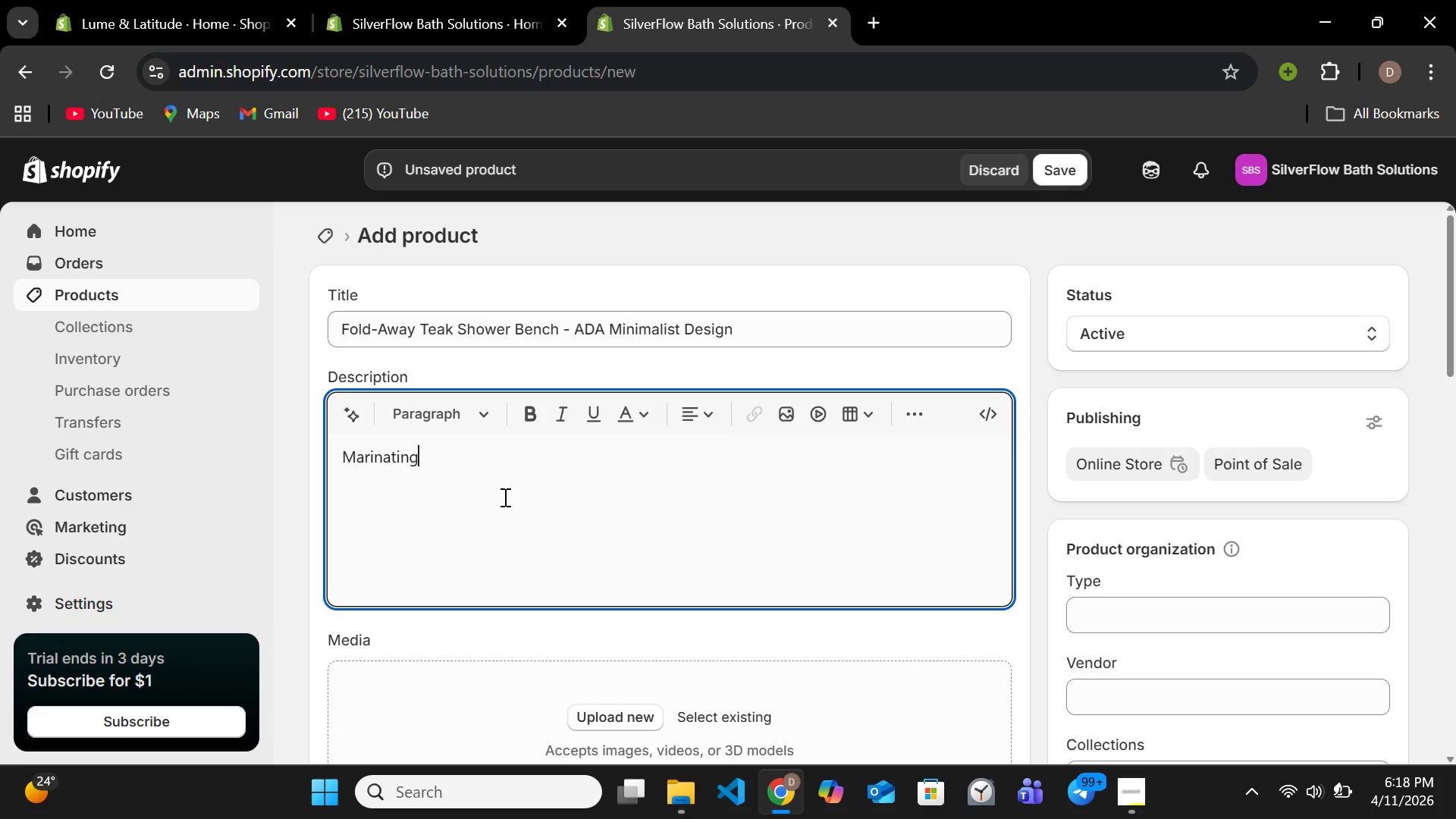 
hold_key(key=Equal, duration=0.56)
 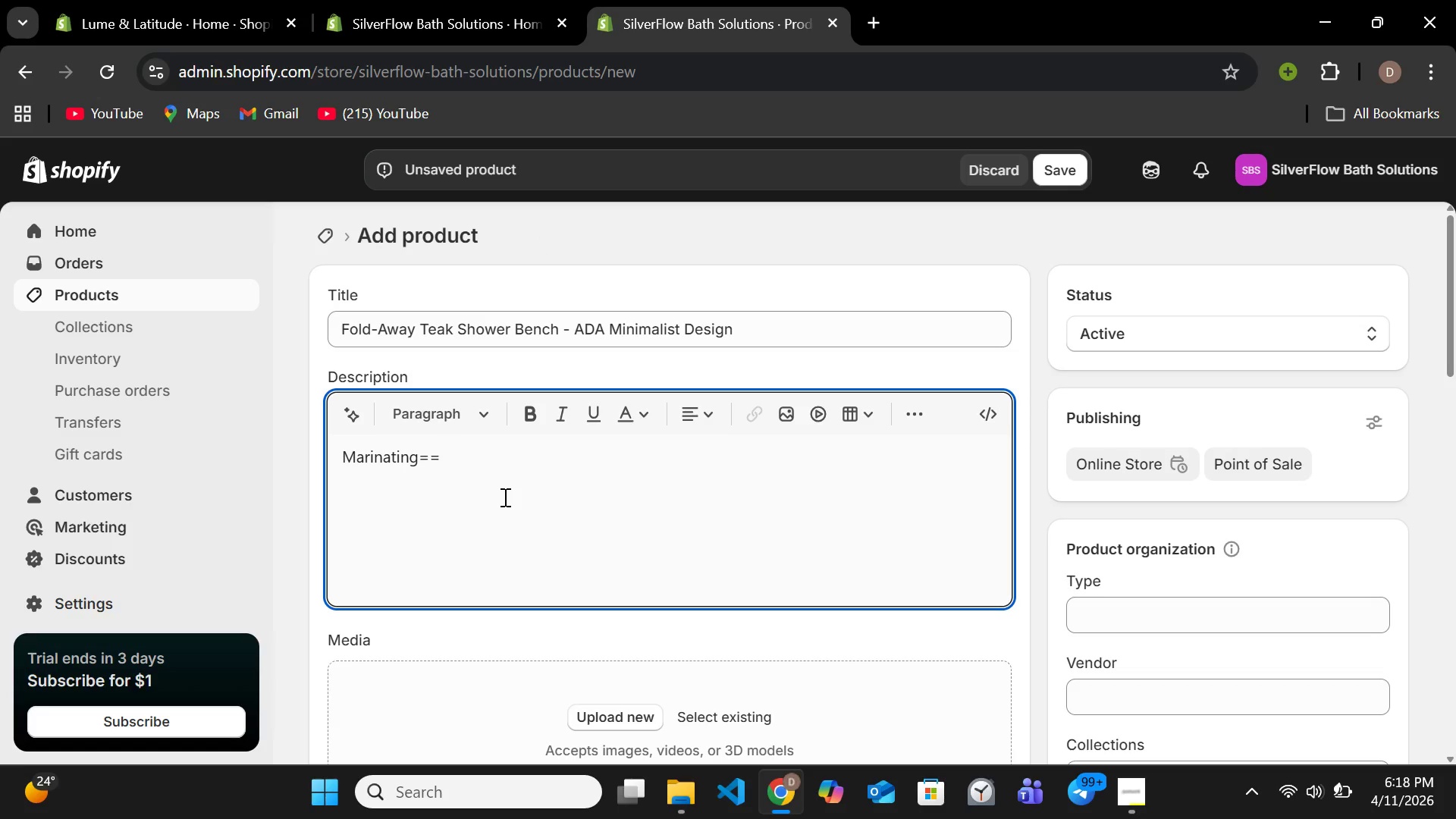 
hold_key(key=Backspace, duration=0.69)
 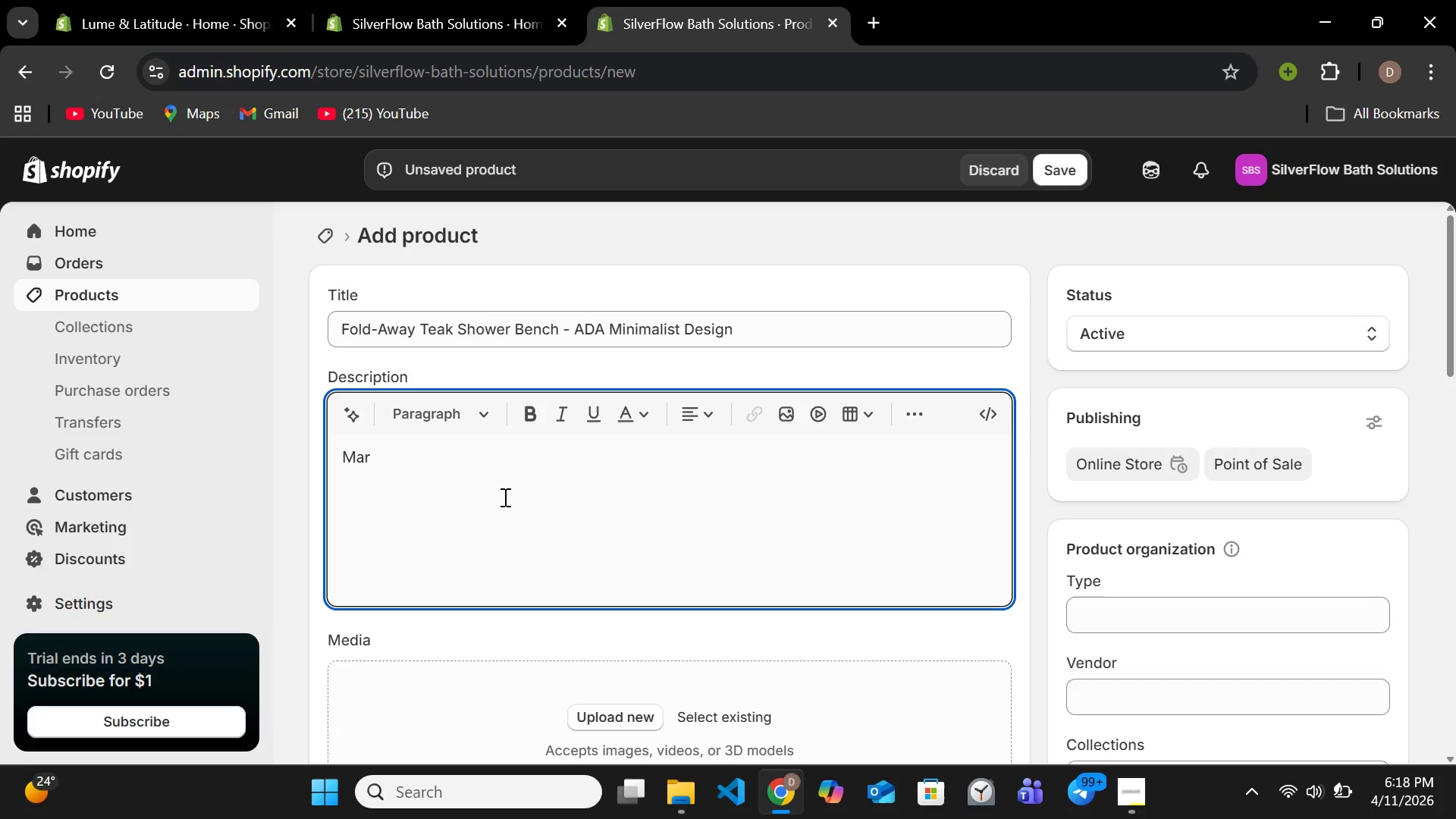 
hold_key(key=Backspace, duration=0.31)
 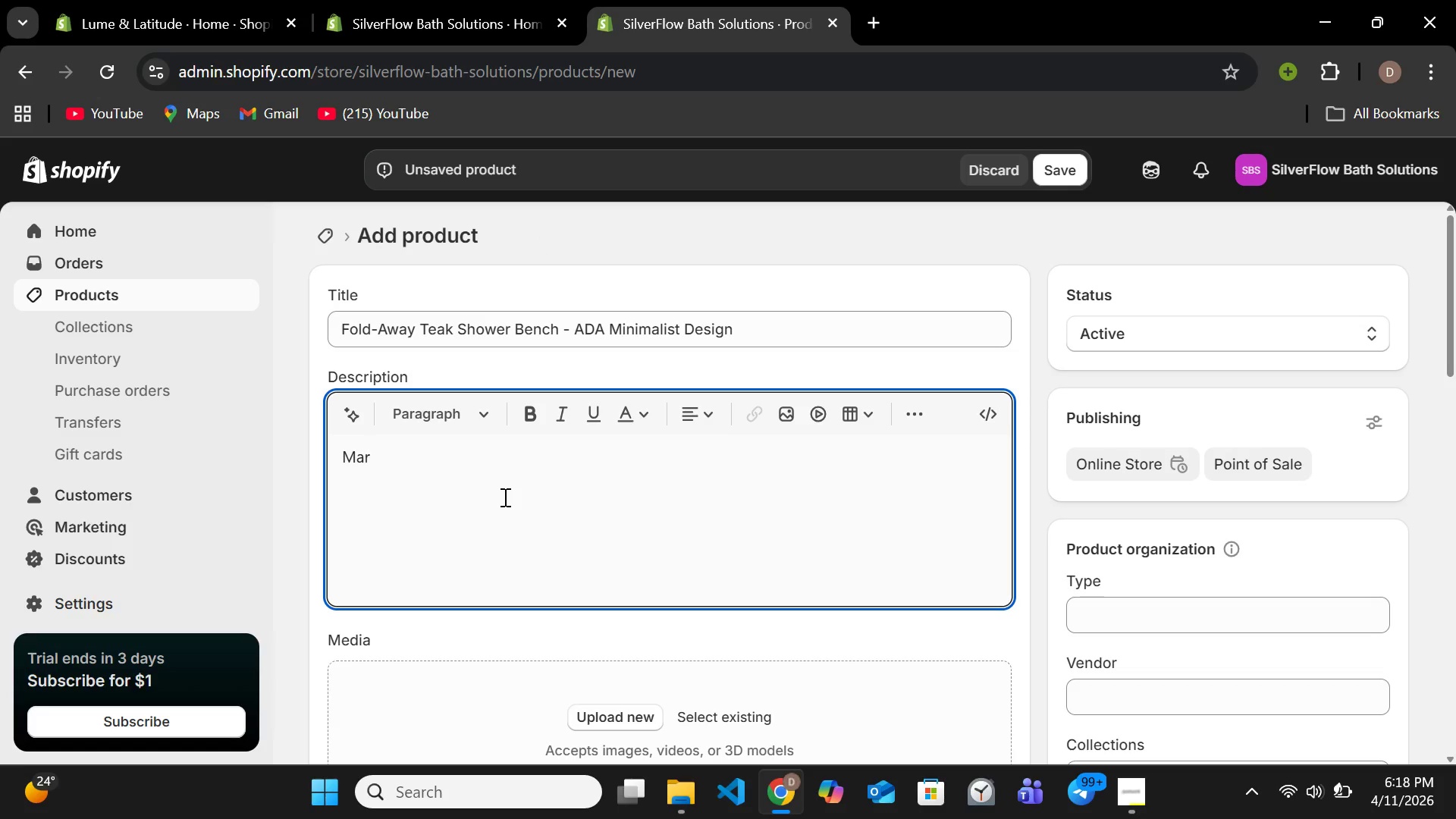 
key(Backspace)
 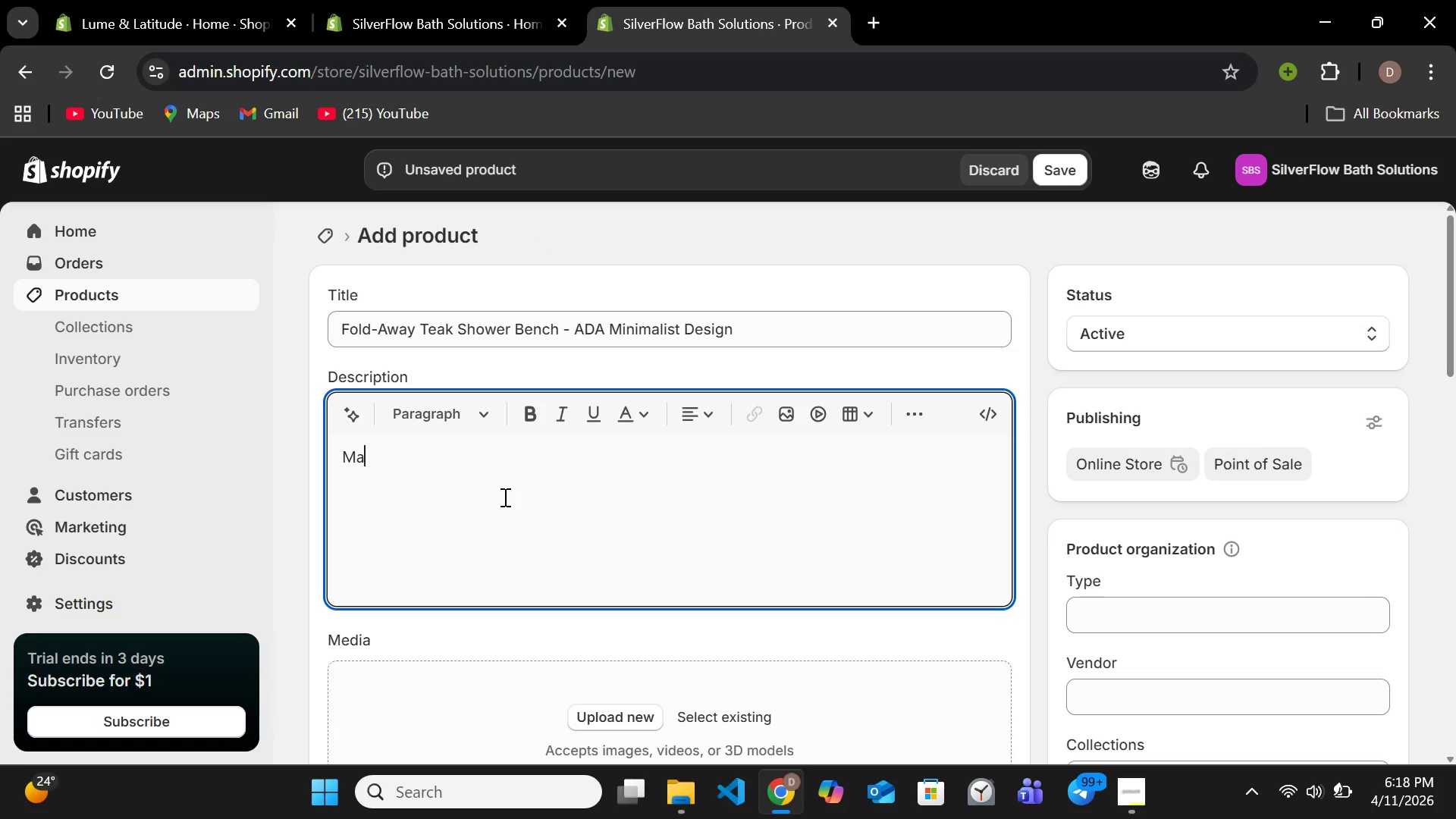 
key(Backspace)
 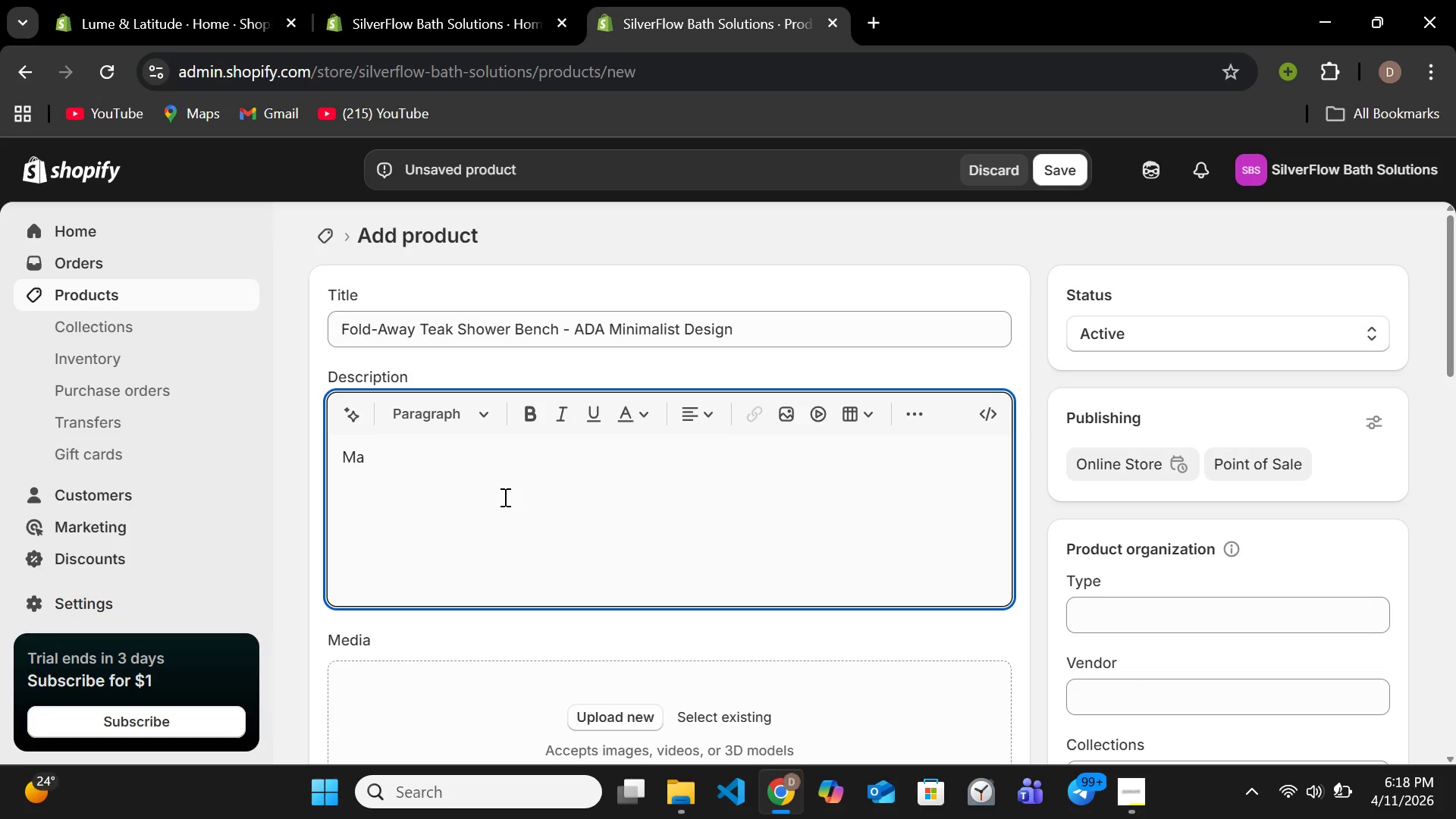 
type(intaing )
key(Backspace)
key(Backspace)
key(Backspace)
 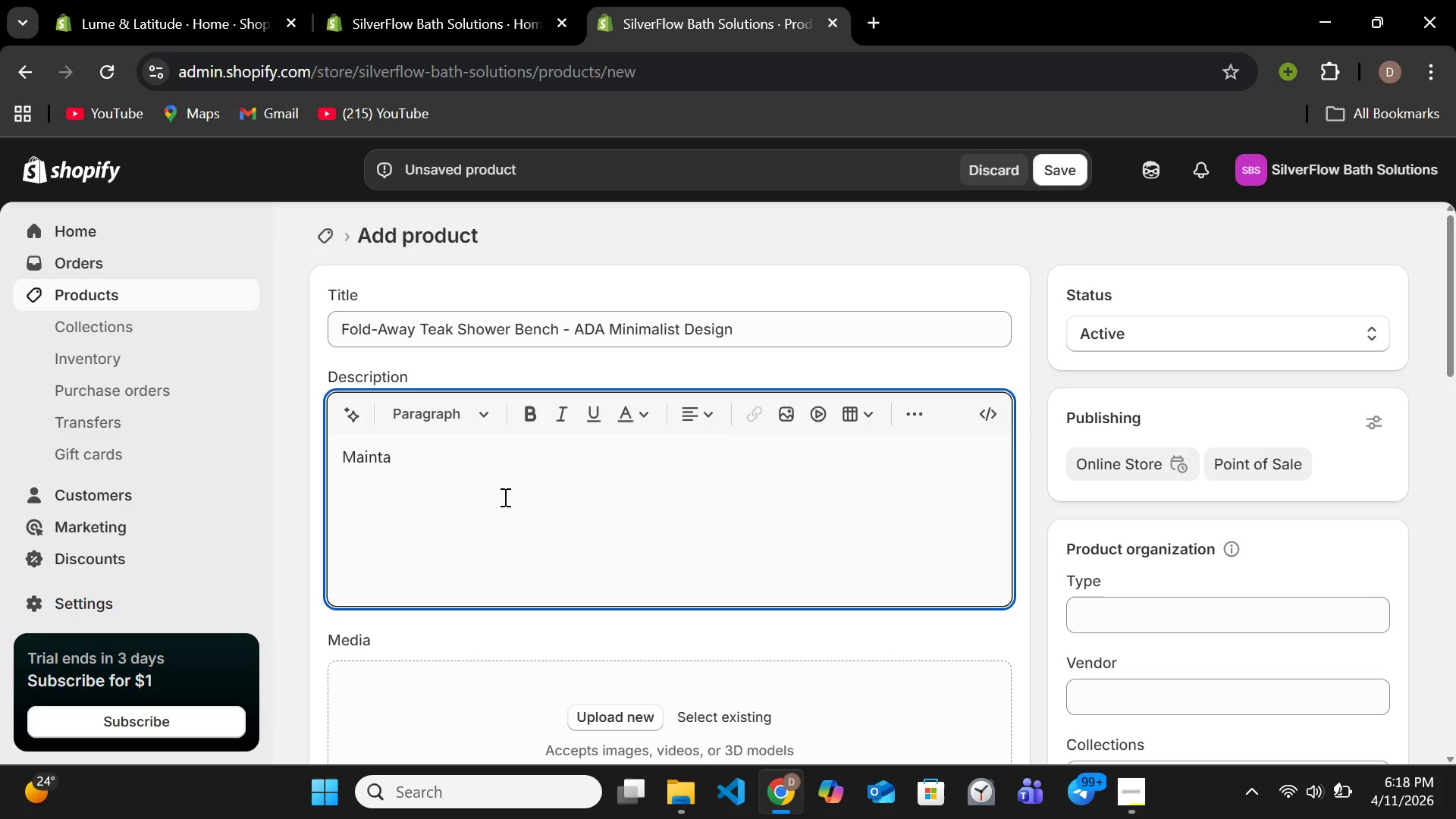 
wait(7.92)
 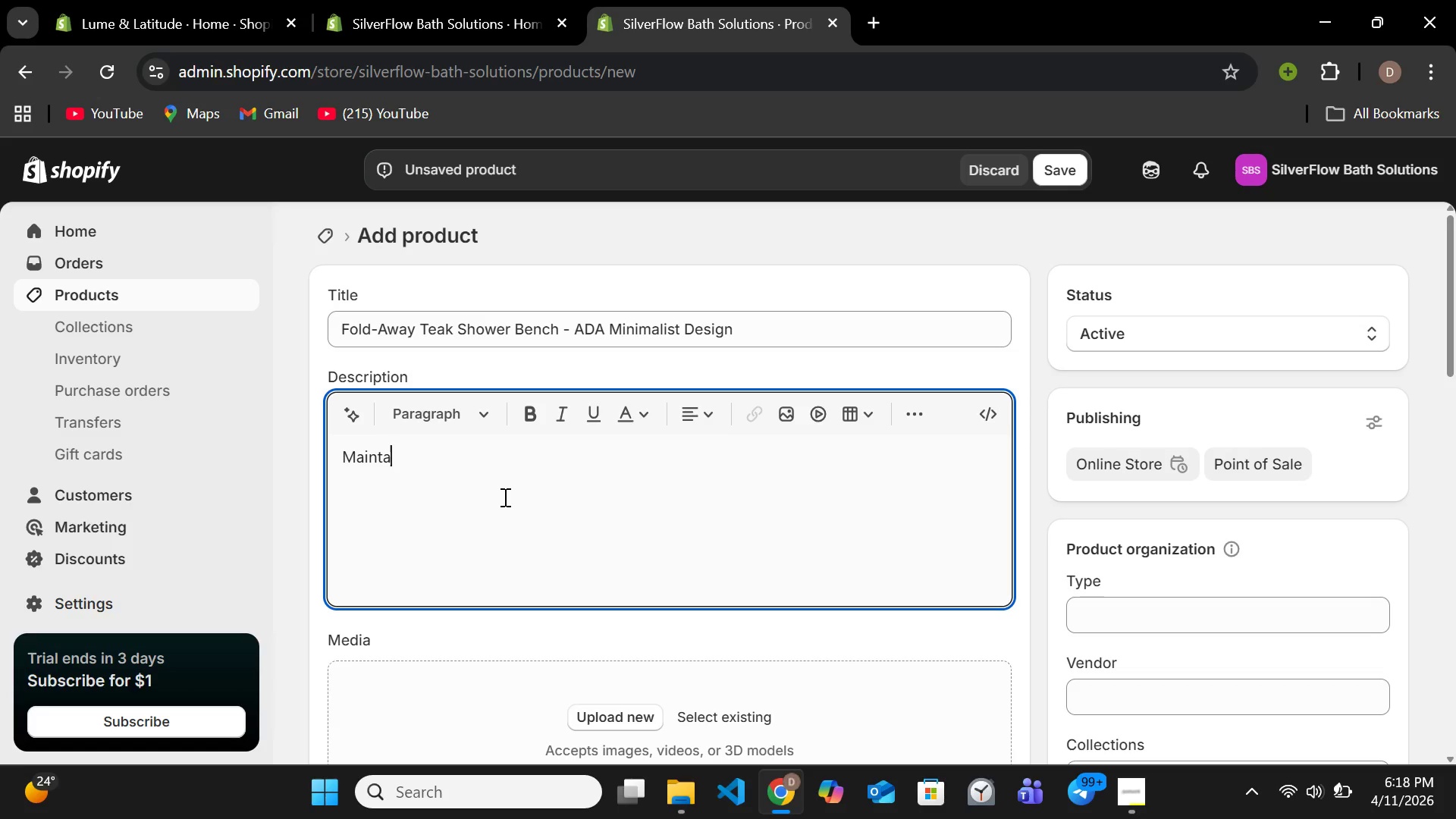 
type(ining independece )
key(Backspace)
key(Backspace)
key(Backspace)
key(Backspace)
 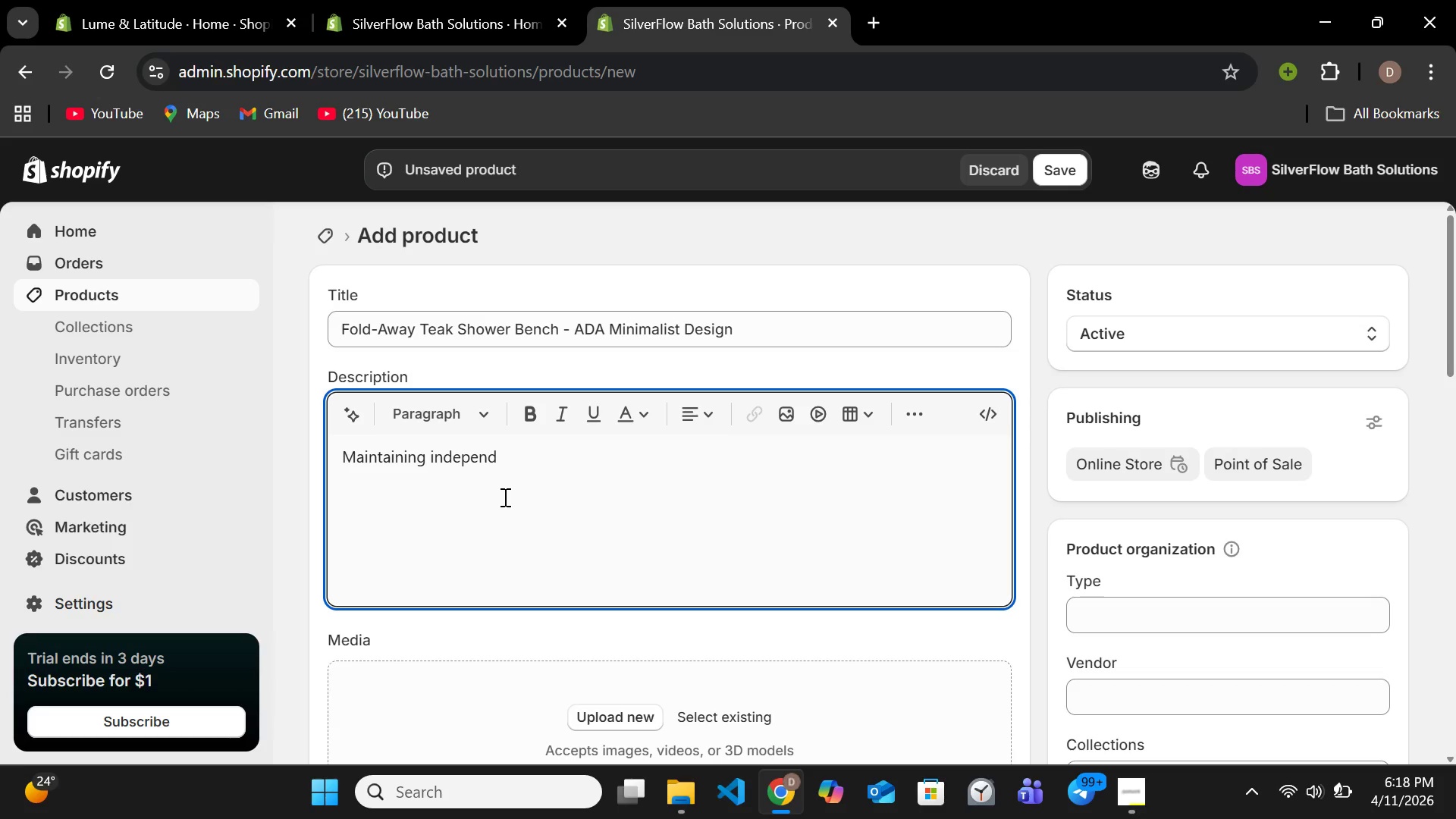 
type(ence in the bathroom shouldn't come at a cost of )
 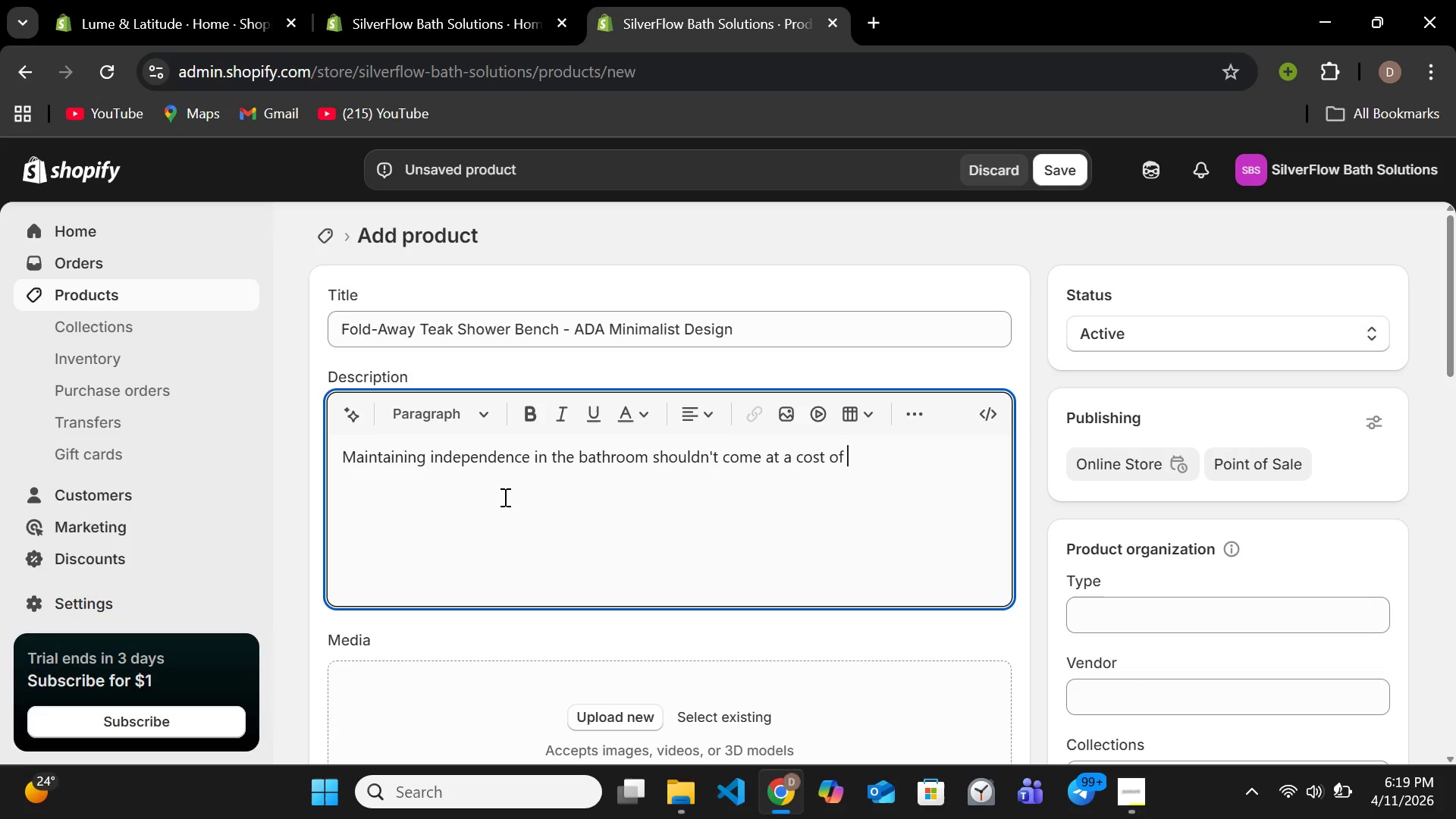 
type(comfort or dignity. The Fold-Away )
 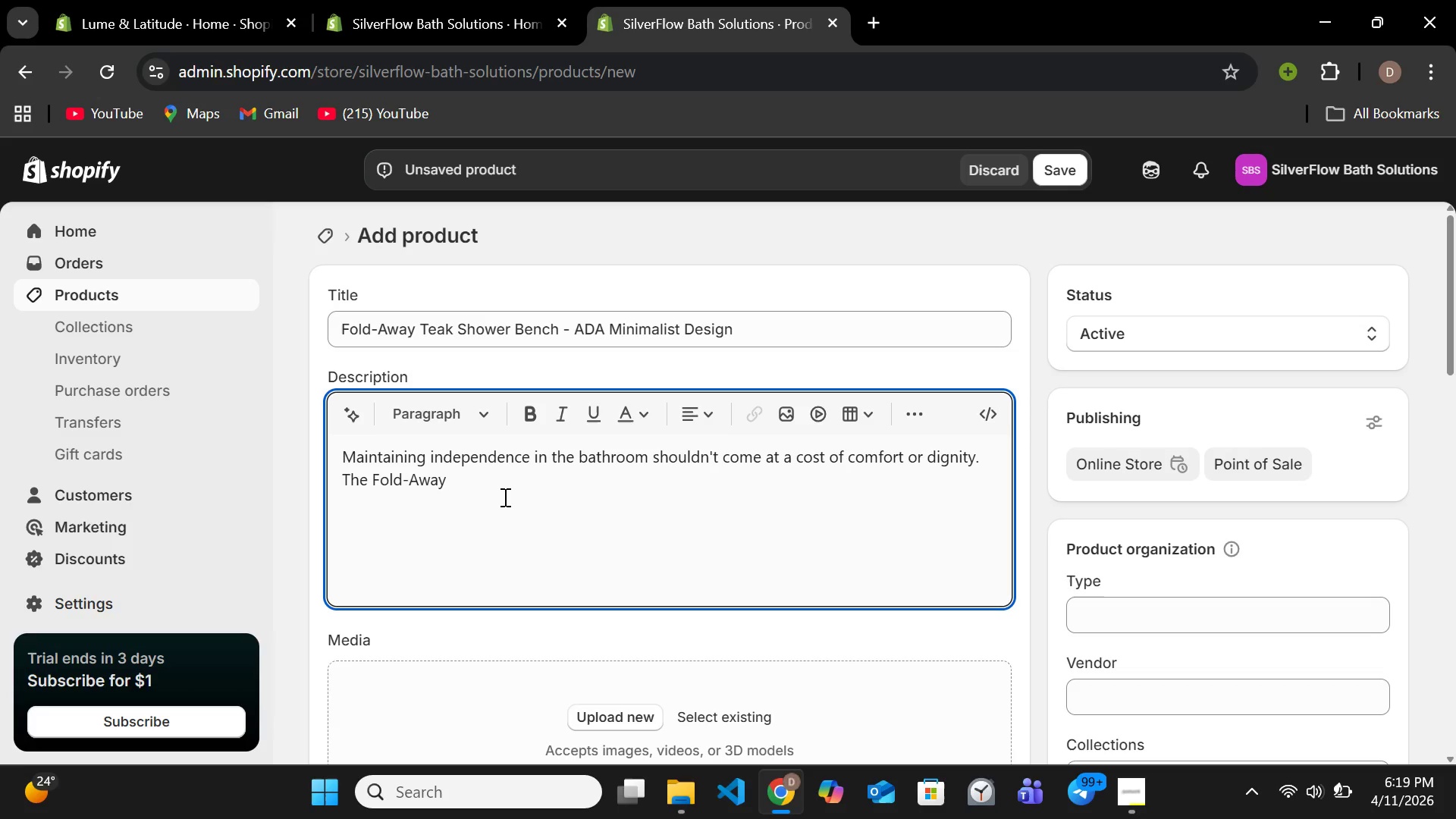 
type(Teak Shower Bench is designed for aging adults ho)
key(Backspace)
key(Backspace)
type(who need support wthout )
key(Backspace)
key(Backspace)
key(Backspace)
key(Backspace)
key(Backspace)
key(Backspace)
type(ith )
key(Backspace)
type(out )
 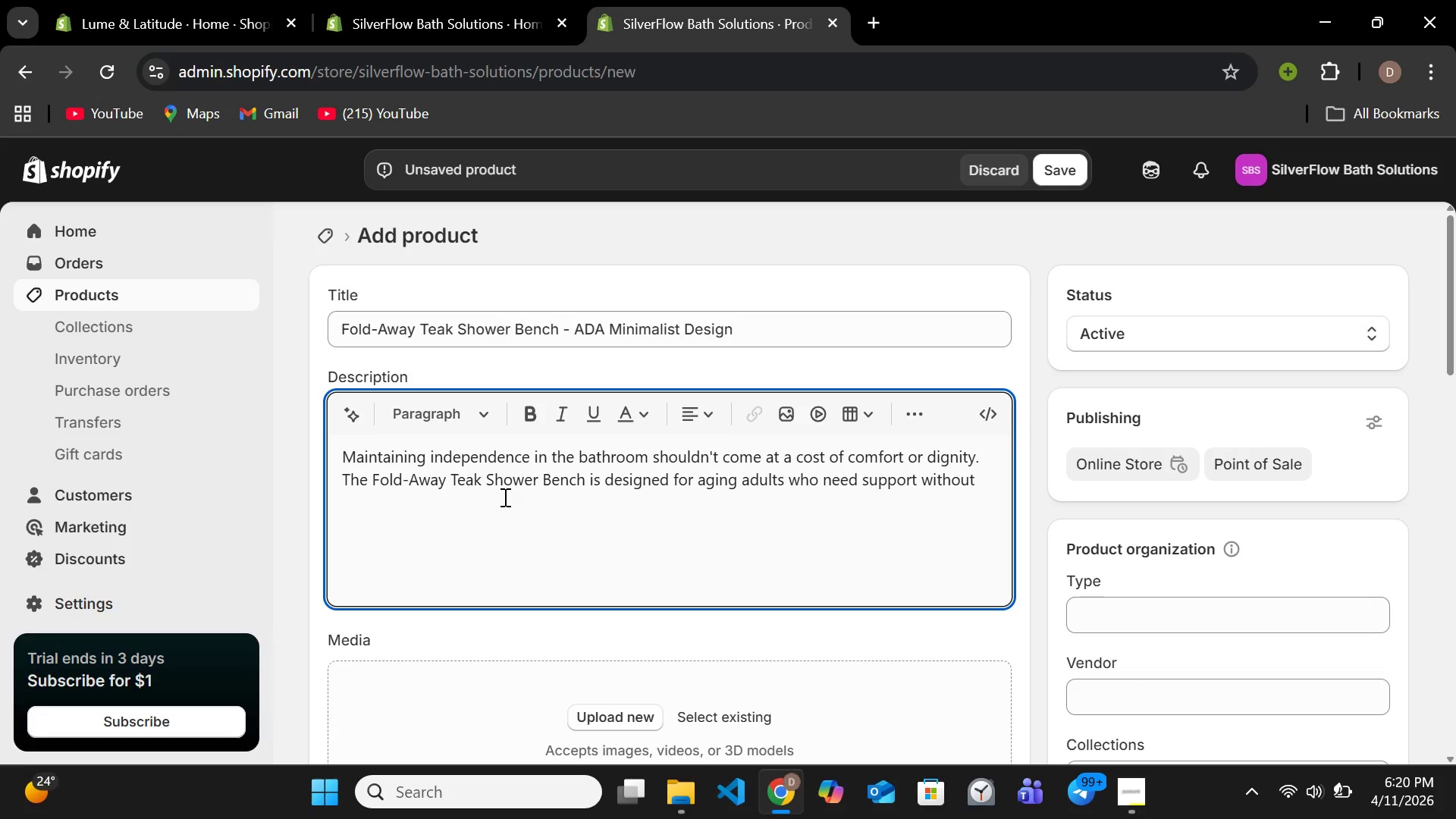 
type(compromising the look of their  space )
 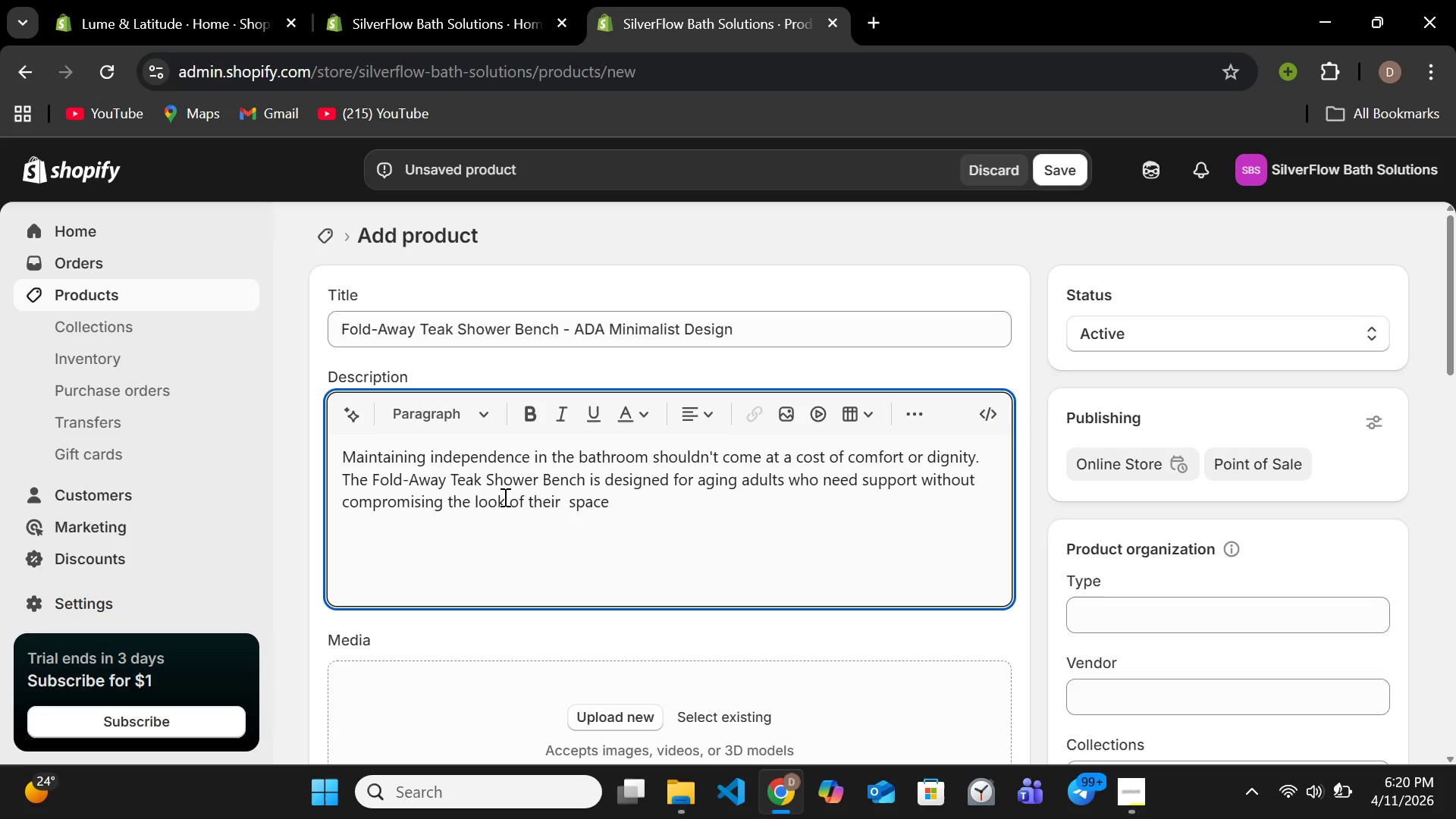 
key(Backspace)
 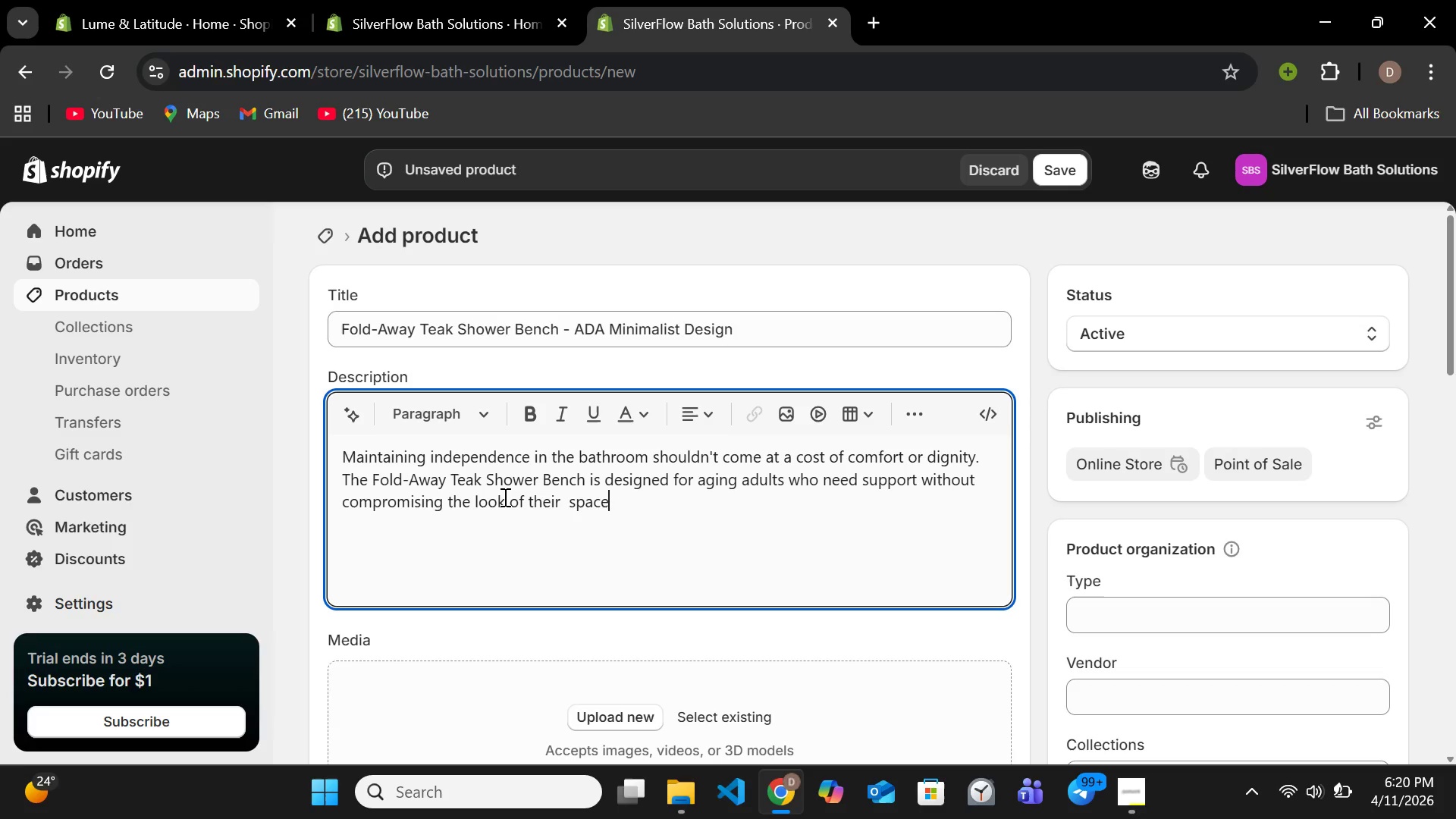 
key(Period)
 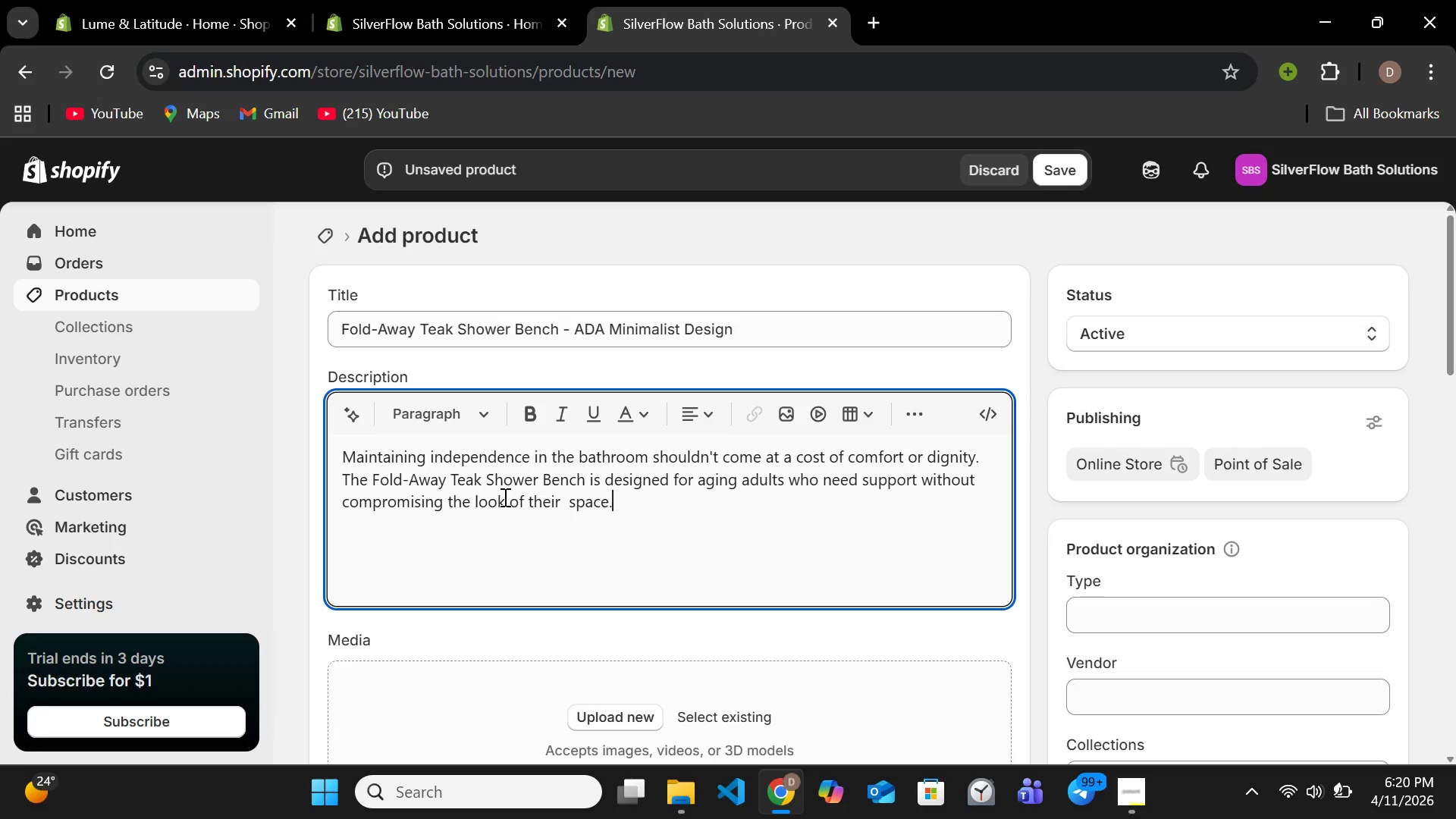 
key(Enter)
 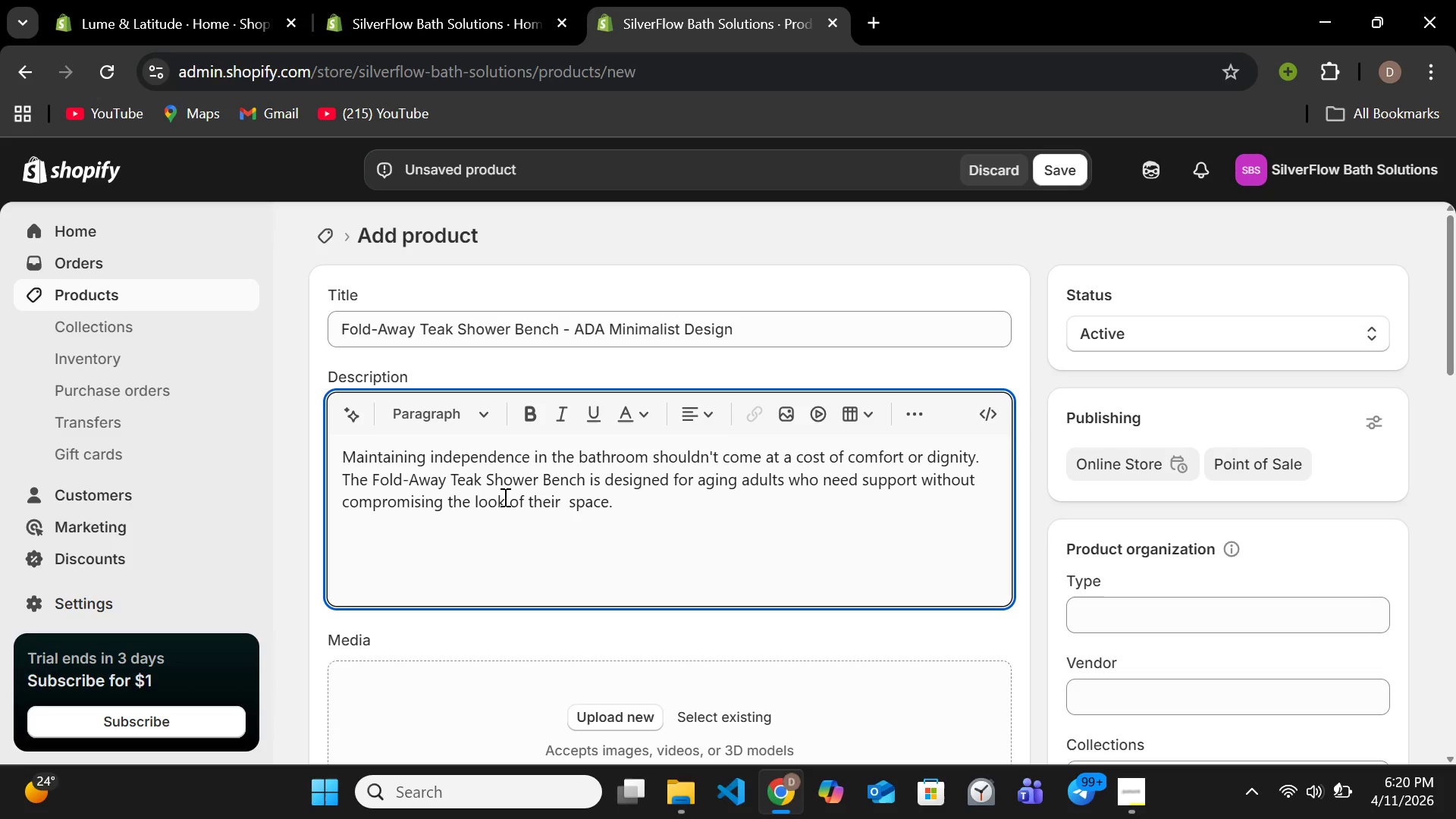 
type(For many families )
key(Backspace)
type(, the showerbecomesa [l)
key(Backspace)
key(Backspace)
type(place of concern )
key(Backspace)
type(. D)
key(Backspace)
type(Slppery surface and fatighue )
key(Backspace)
key(Backspace)
key(Backspace)
key(Backspace)
type(ue v)
key(Backspace)
type(can turn a daily routnein)
key(Backspace)
key(Backspace)
key(Backspace)
key(Backspace)
key(Backspace)
type(ineinto a t)
key(Backspace)
type(risk. This bench offers a sutable )
key(Backspace)
type(, comfortable place to sit , redi)
key(Backspace)
type(ucing strain)
 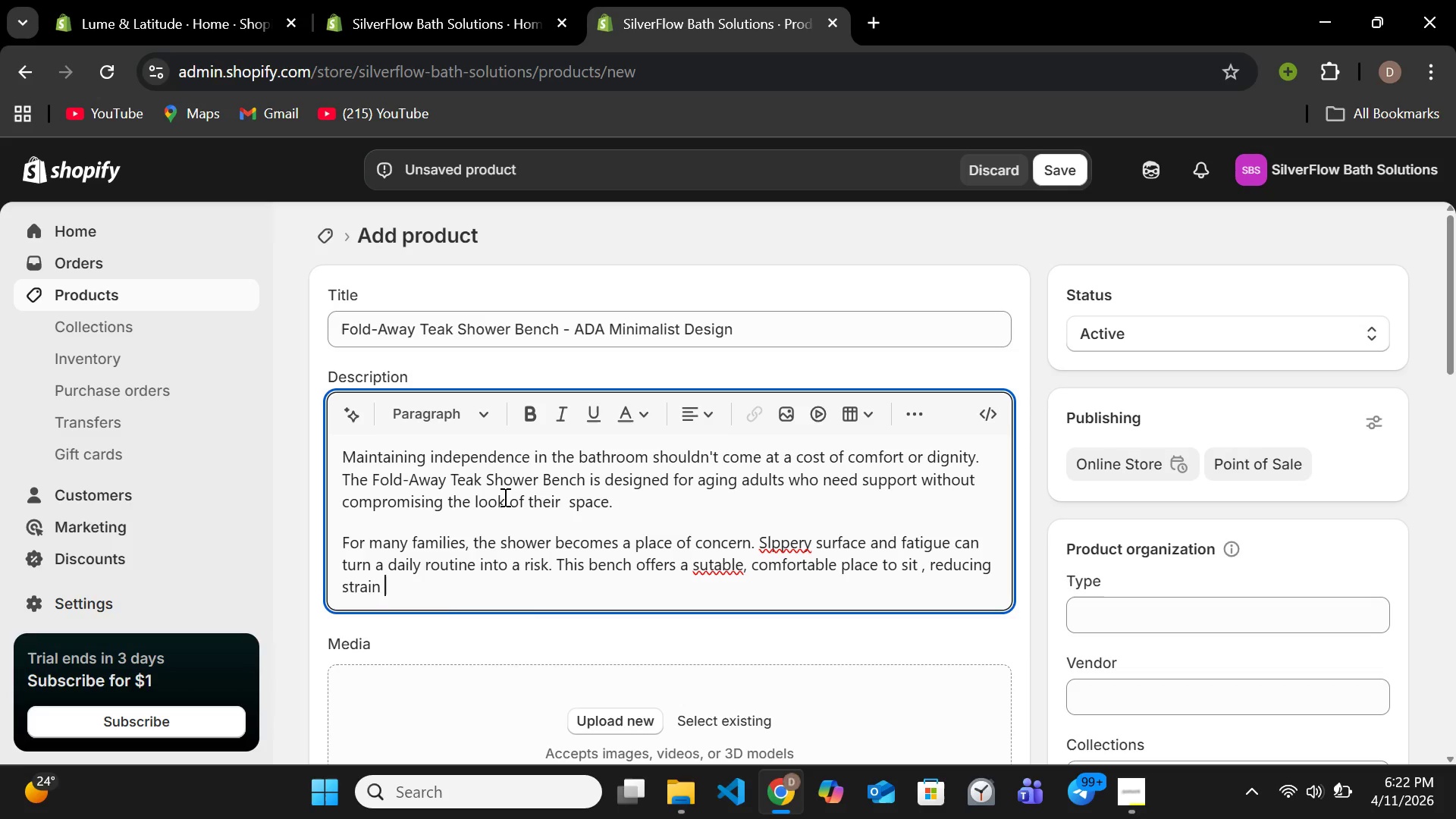 
 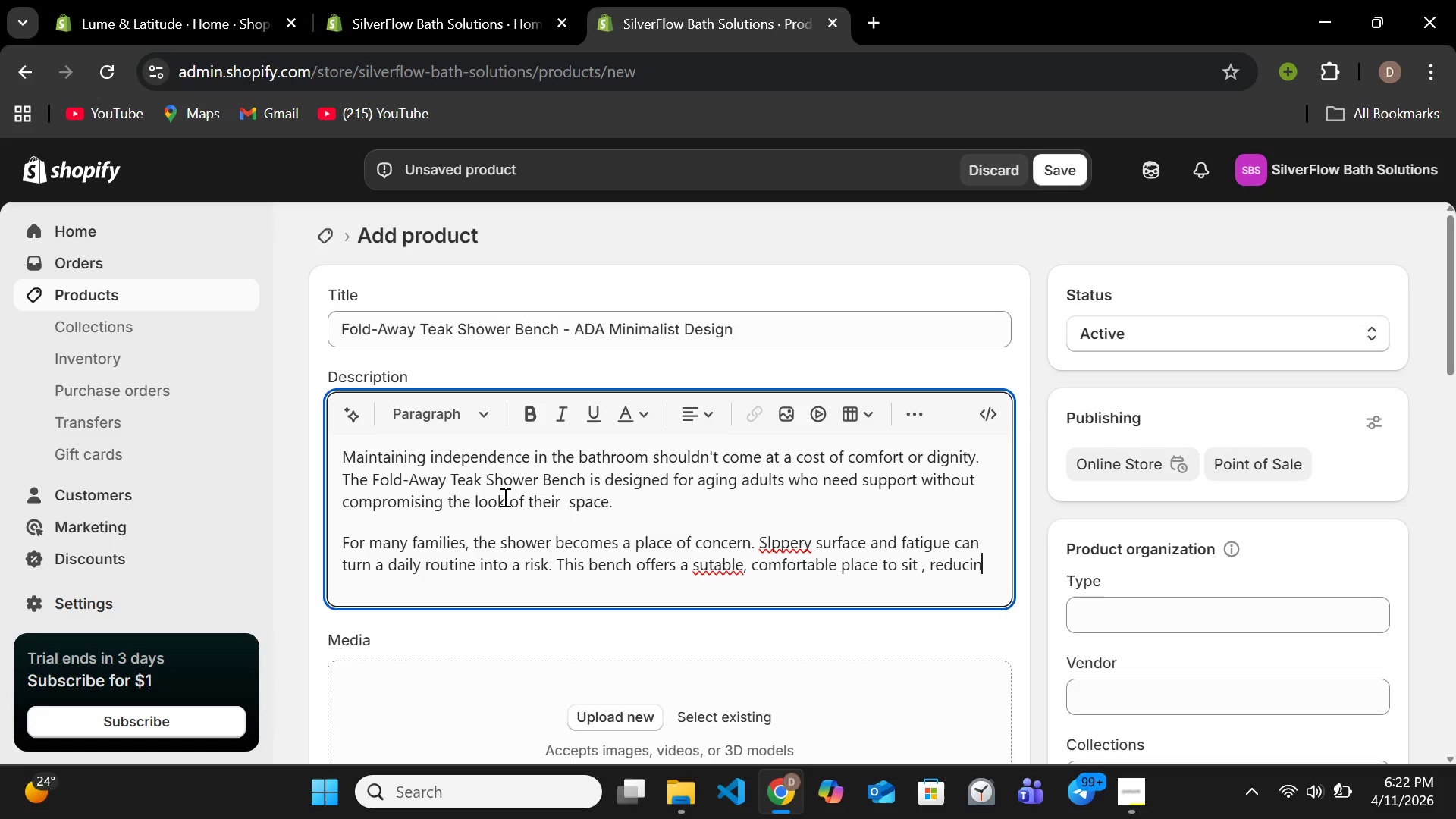 
hold_key(key=Space, duration=4.47)
 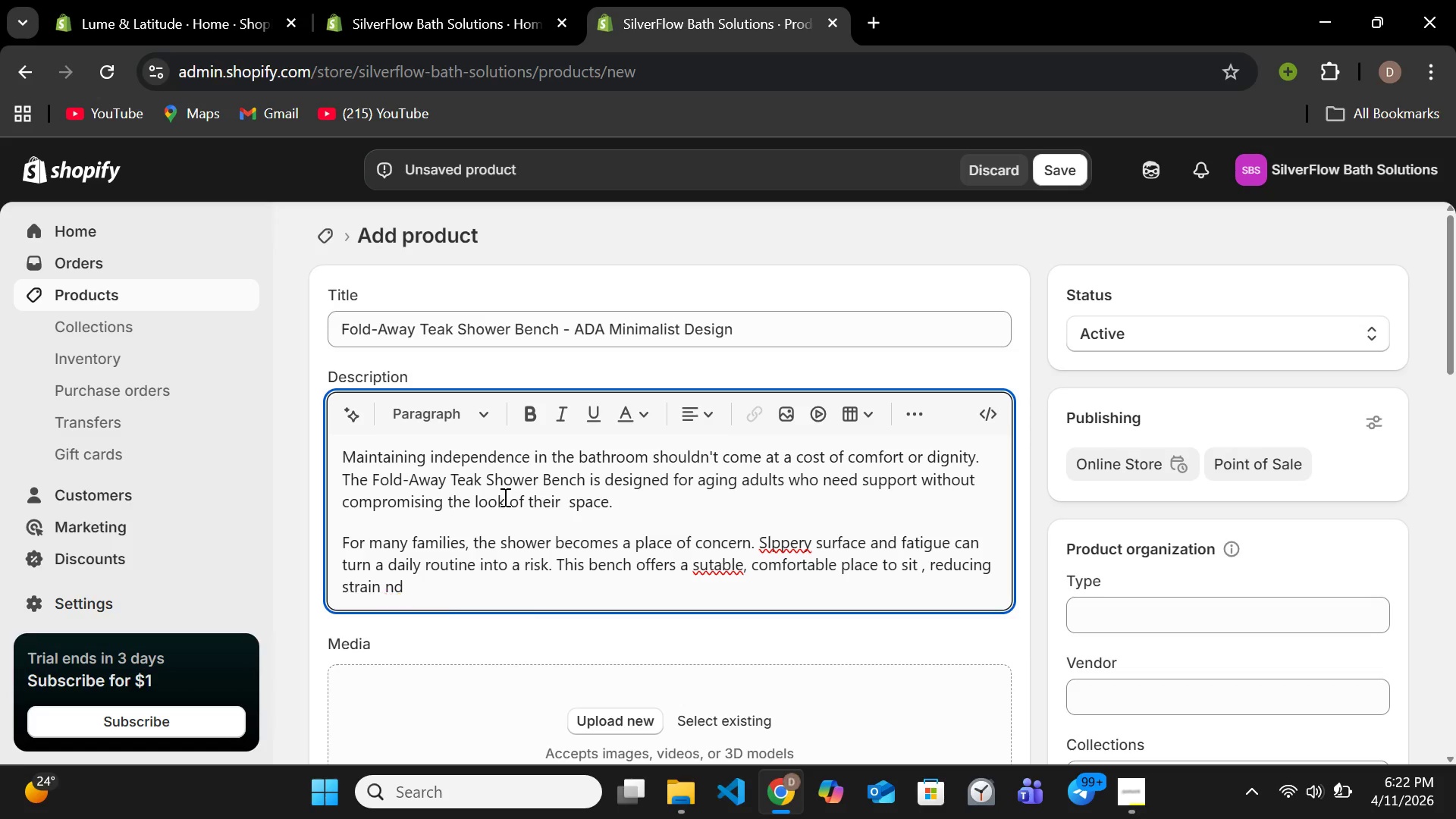 
type(nd)
key(Backspace)
key(Backspace)
key(Backspace)
type(and preventing )
 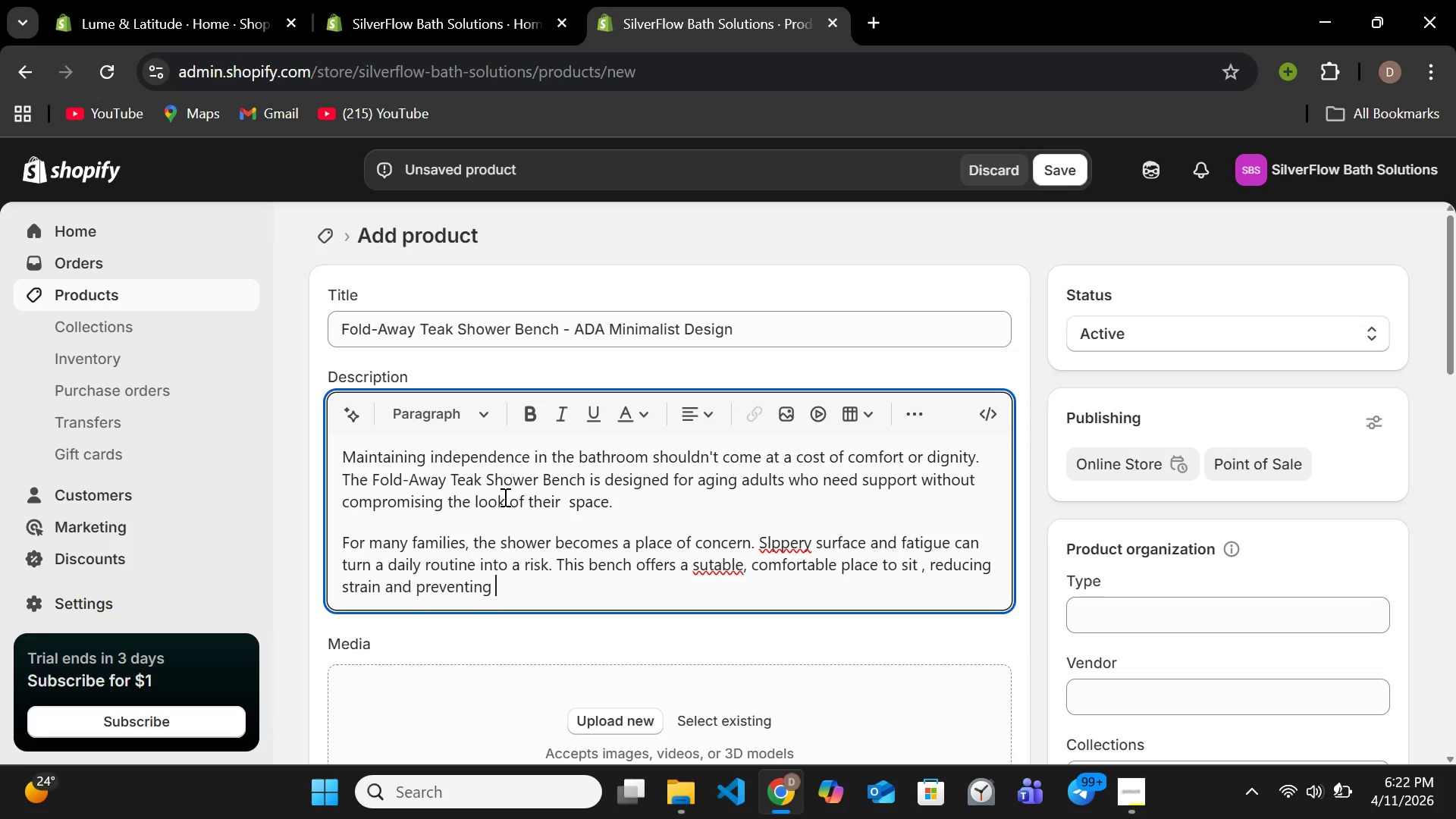 
type(accidents. )
 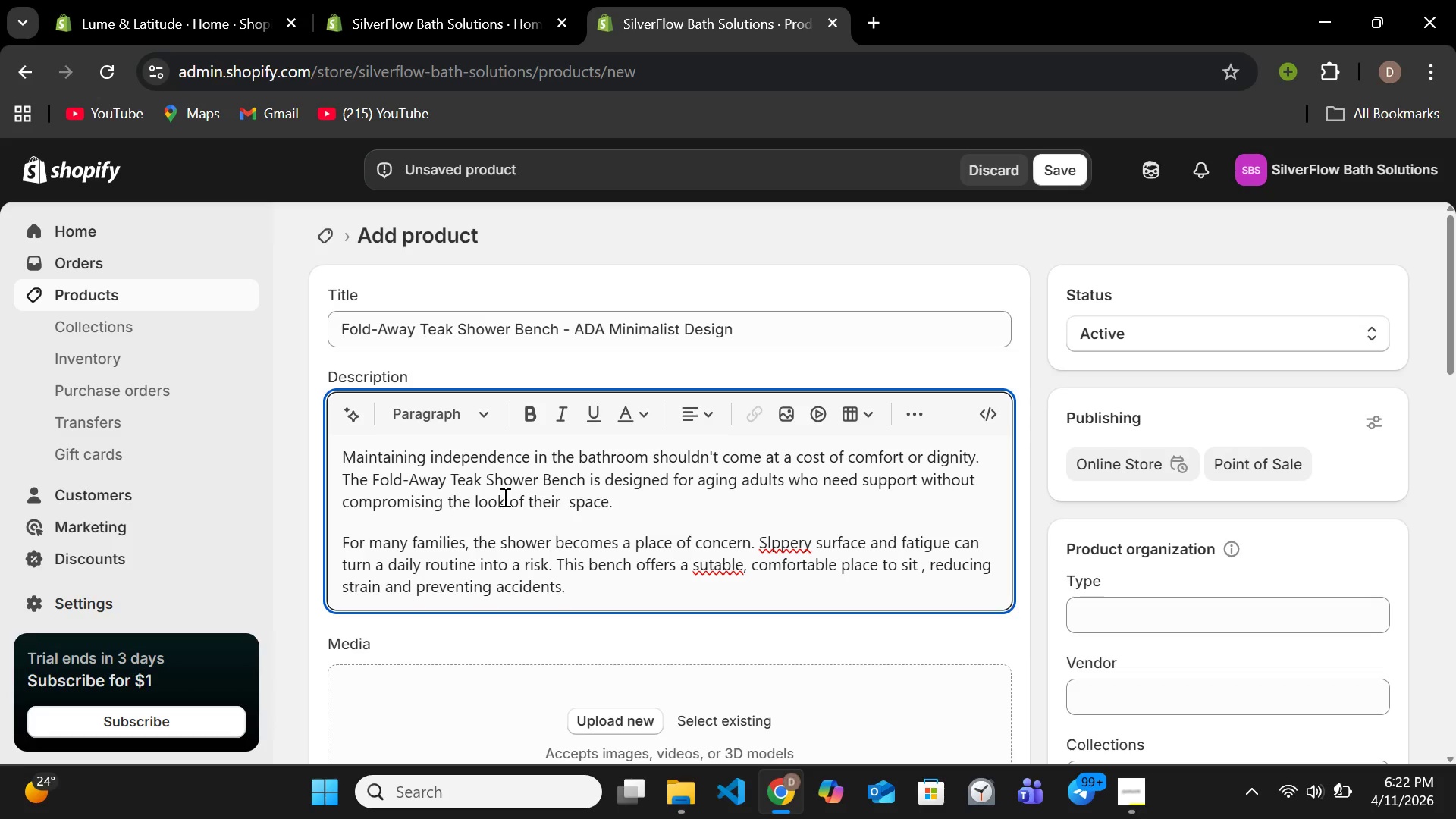 
key(Enter)
 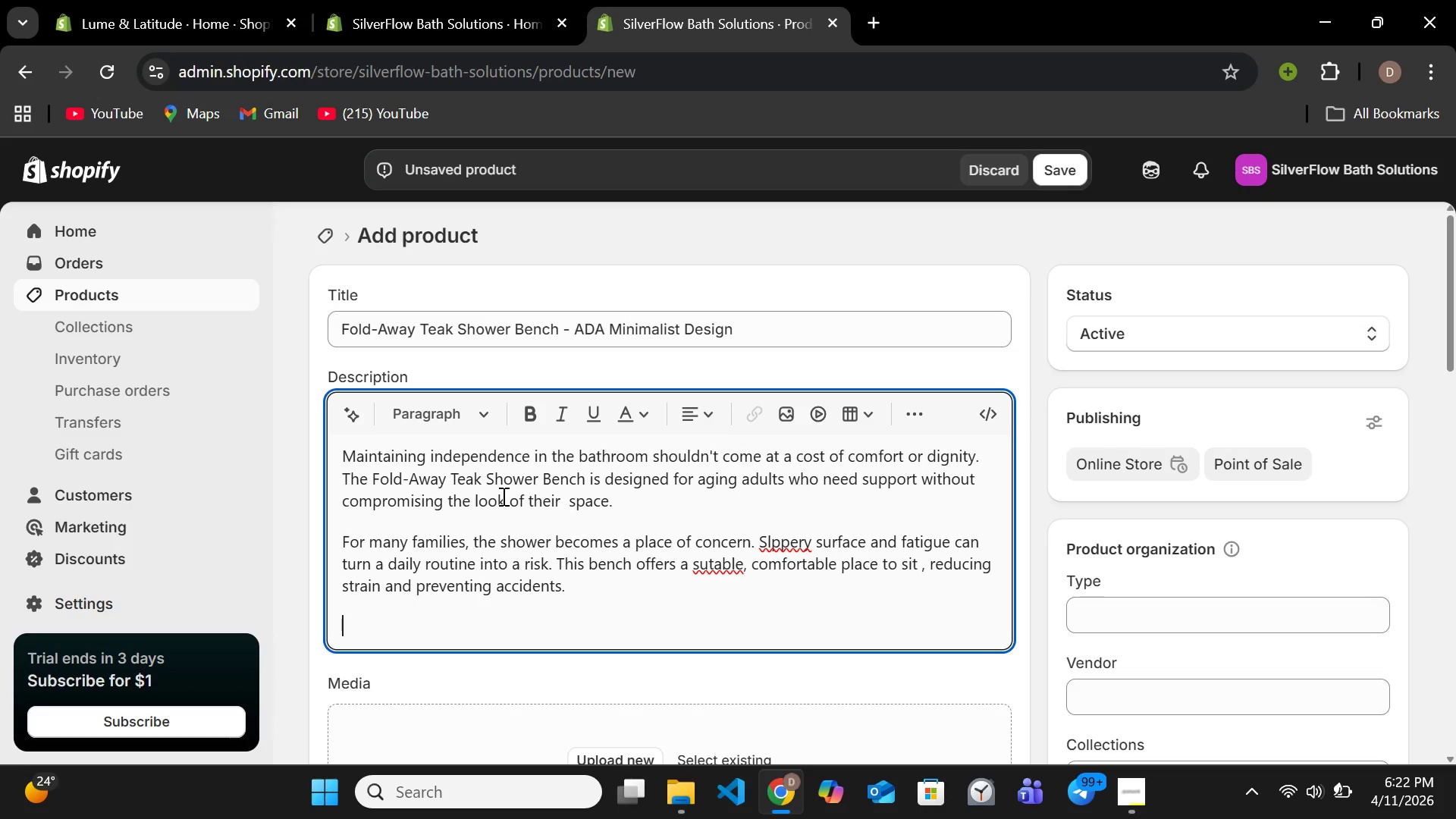 
type(wh)
key(Backspace)
key(Backspace)
type(What sets it apart )
 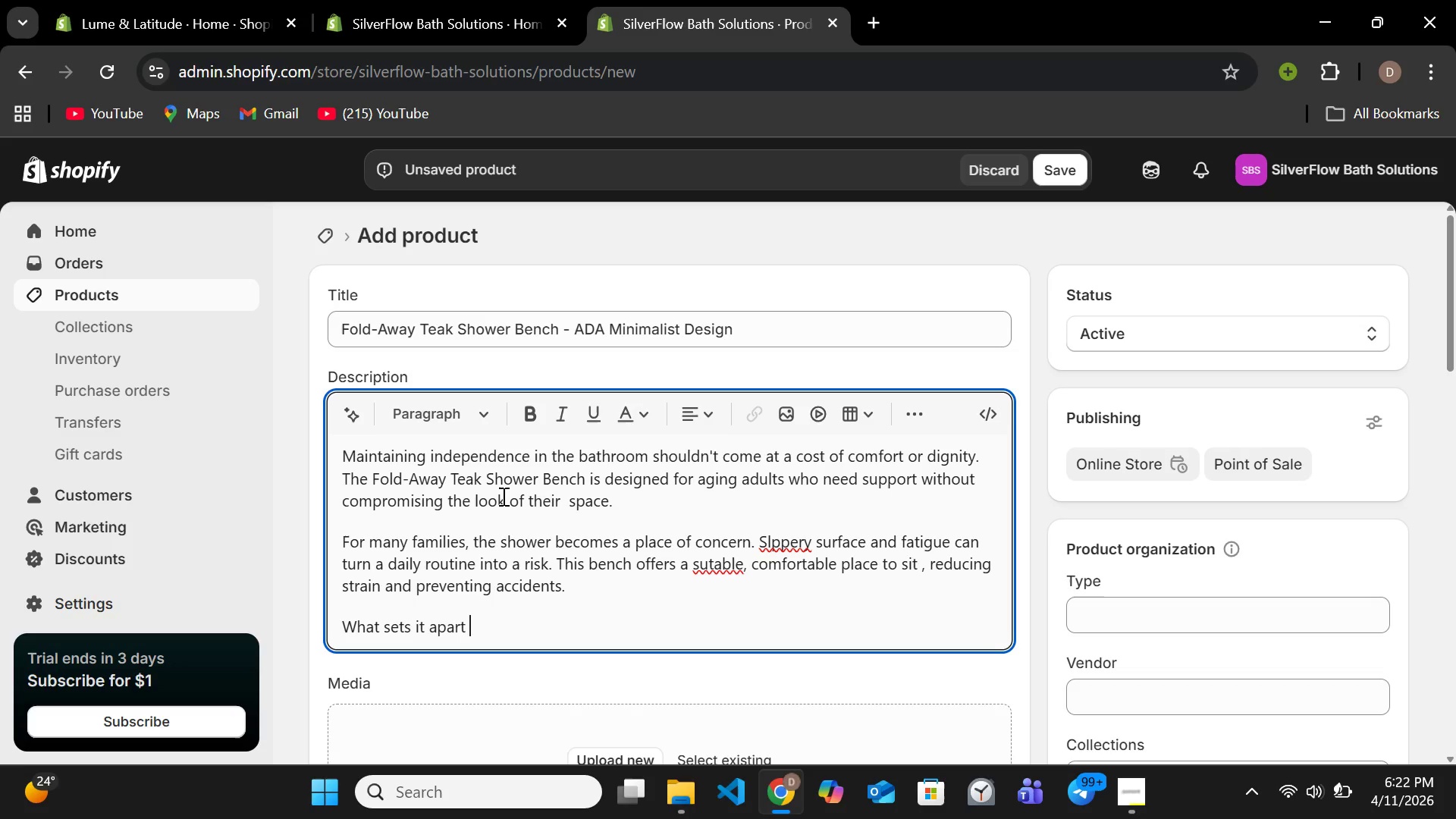 
wait(6.97)
 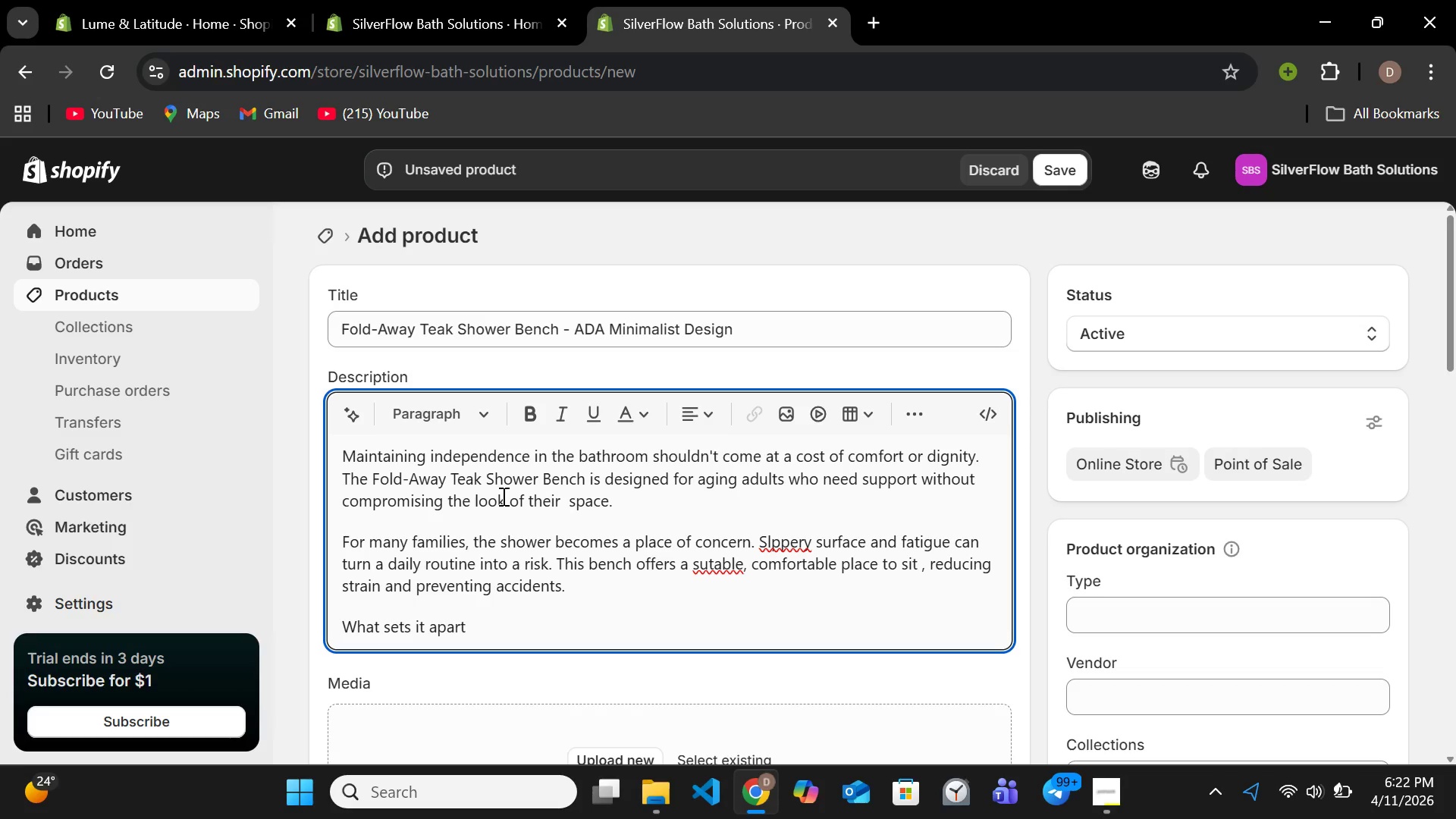 
type(is its elegant teak construction and fold-away functionaliy)
key(Backspace)
type(ty )
key(Backspace)
type(. When )
 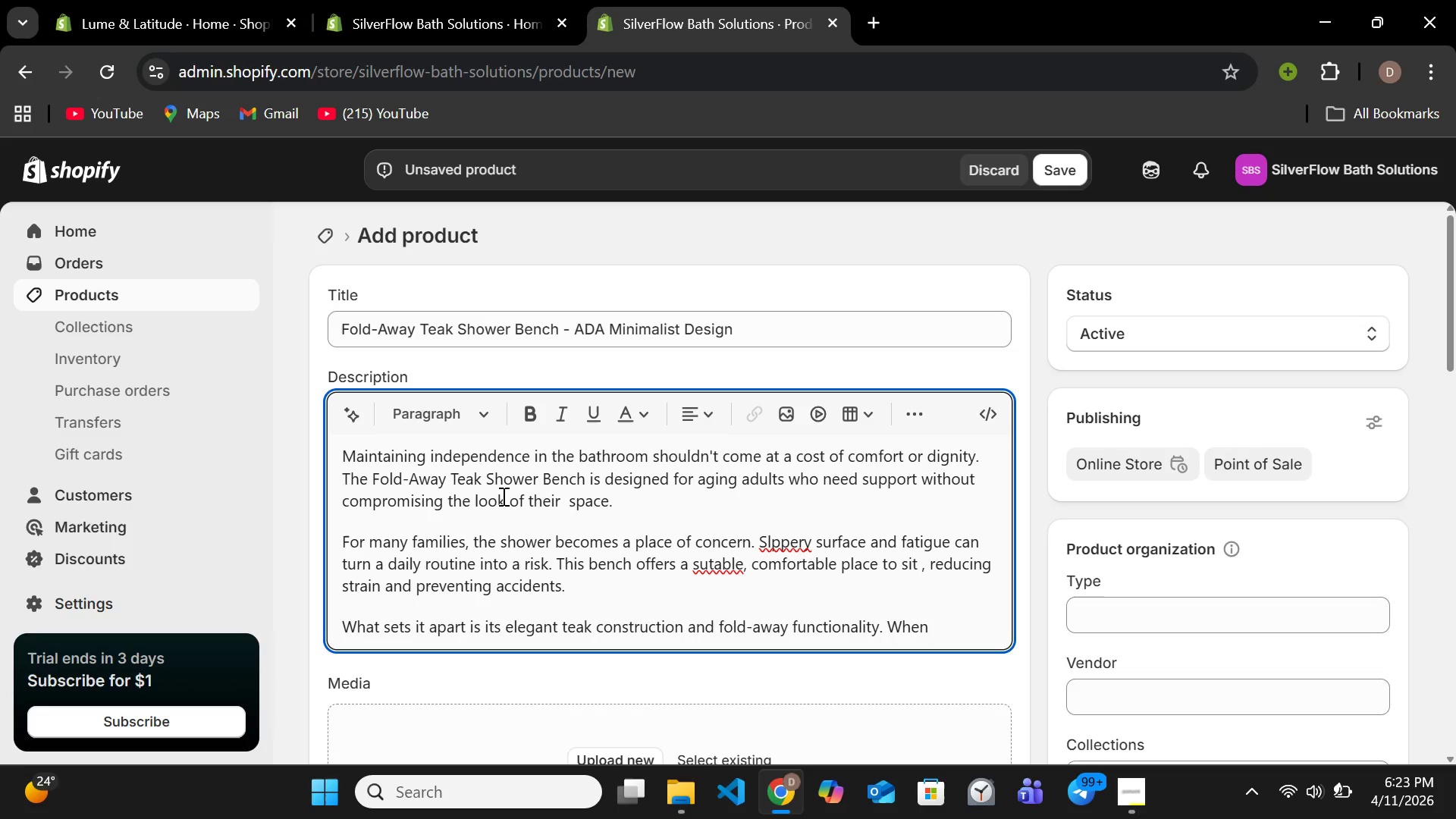 
type(not in use )
key(Backspace)
type(, it )
 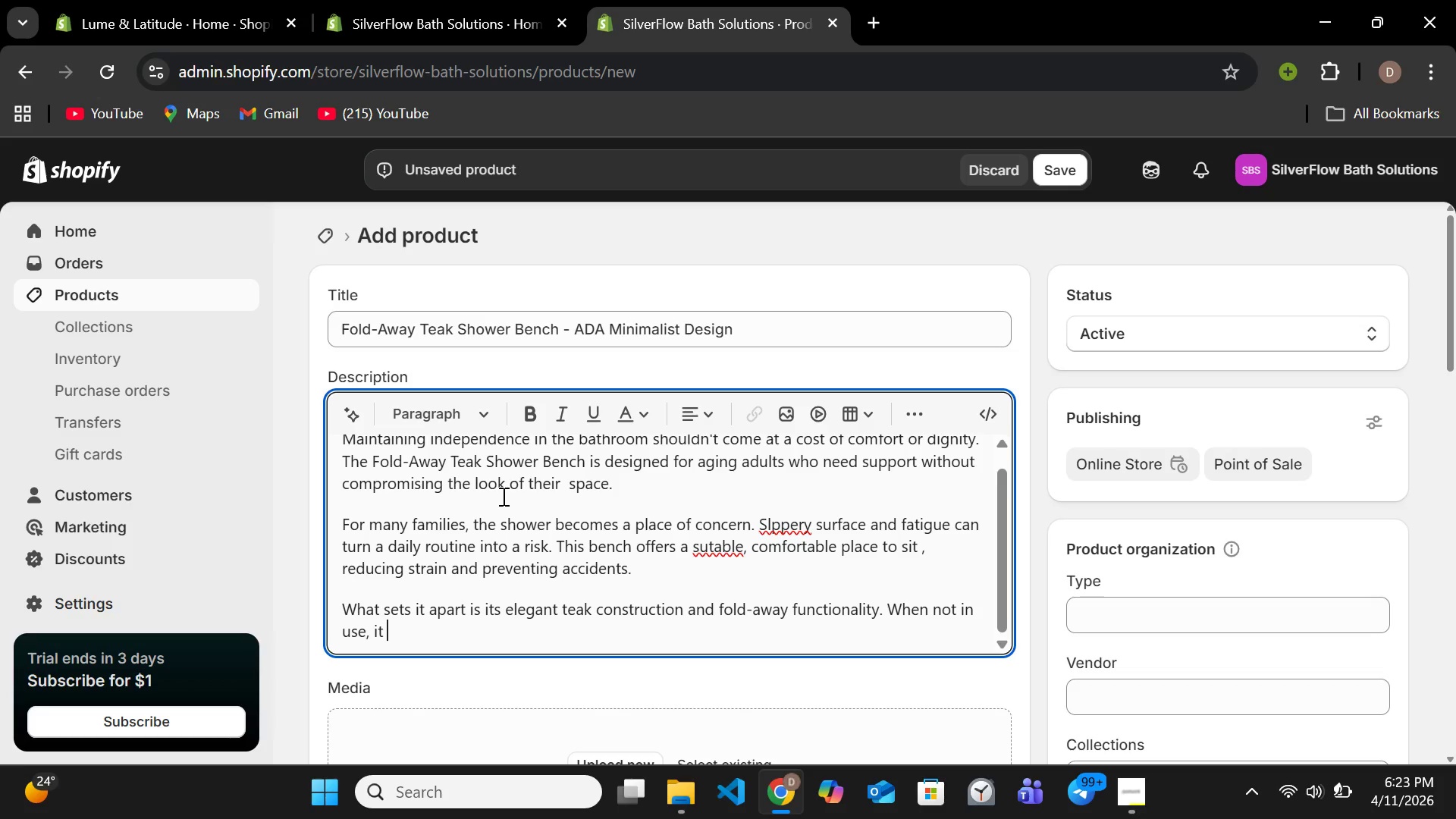 
type(neatly folds against )
 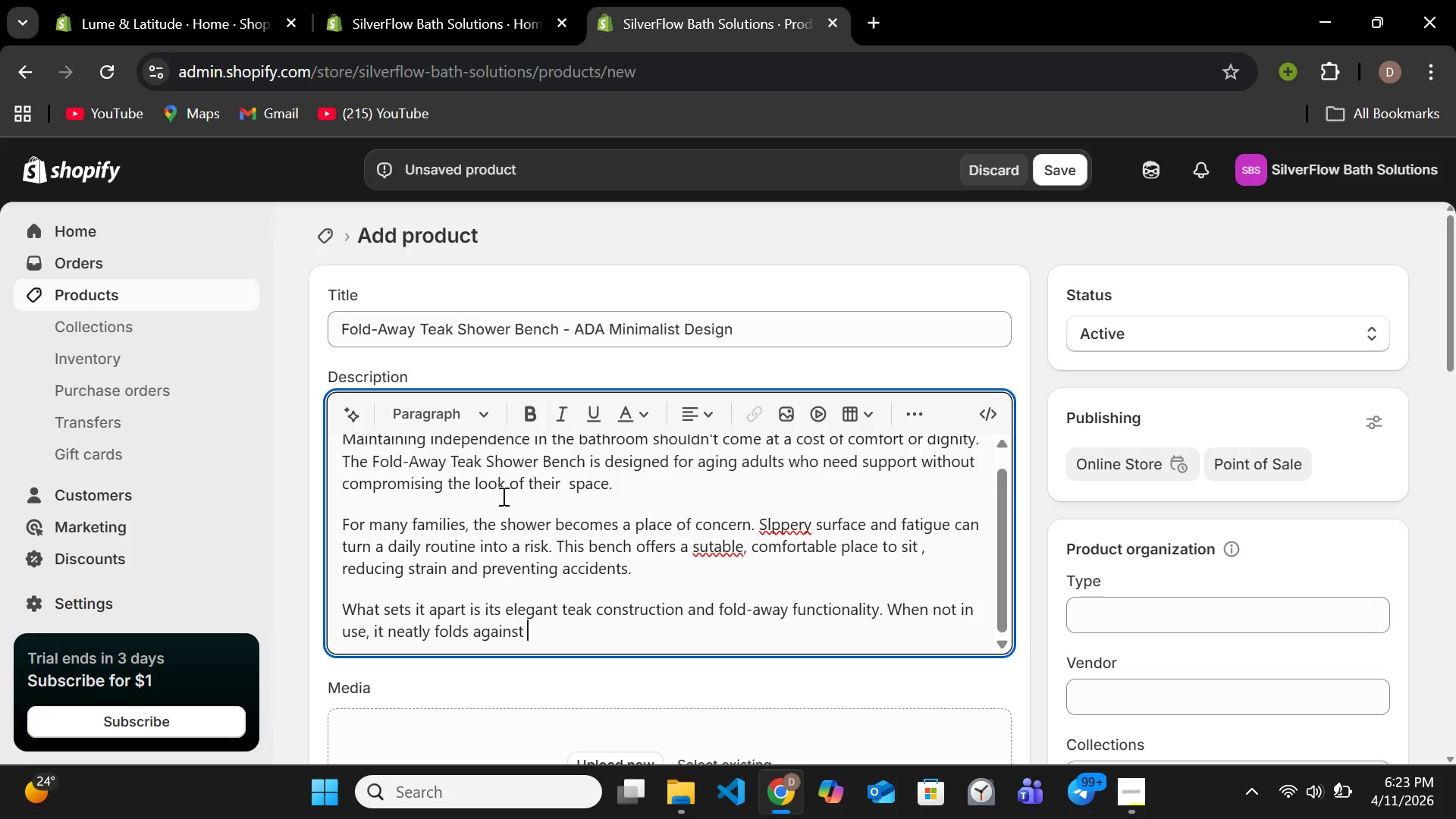 
type(the waa)
key(Backspace)
type(ll preserving)
 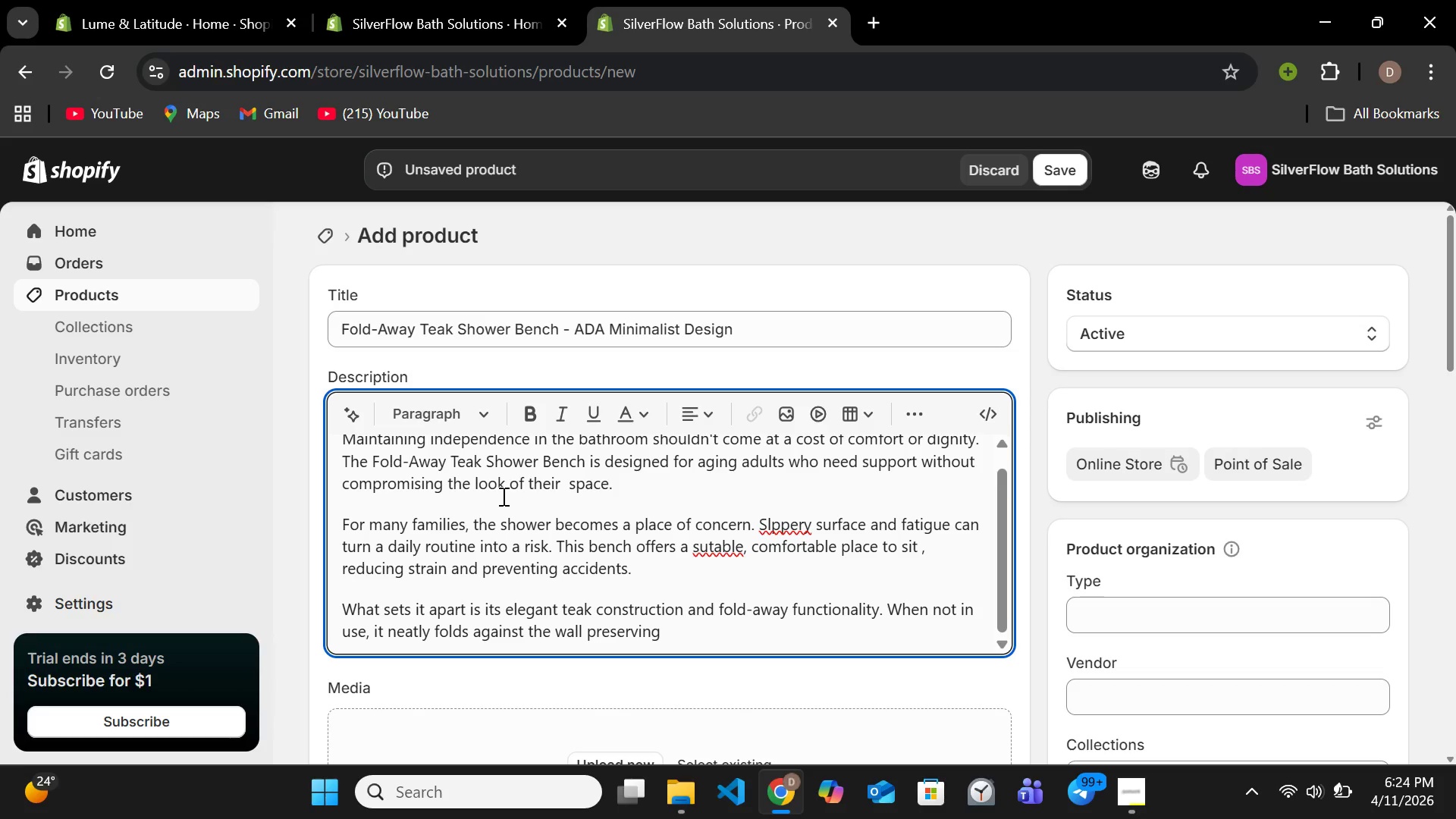 
type( a clean )
key(Backspace)
type(,minimalist arsthetic )
key(Backspace)
type(. it looks loke a design choice not a medical necce)
 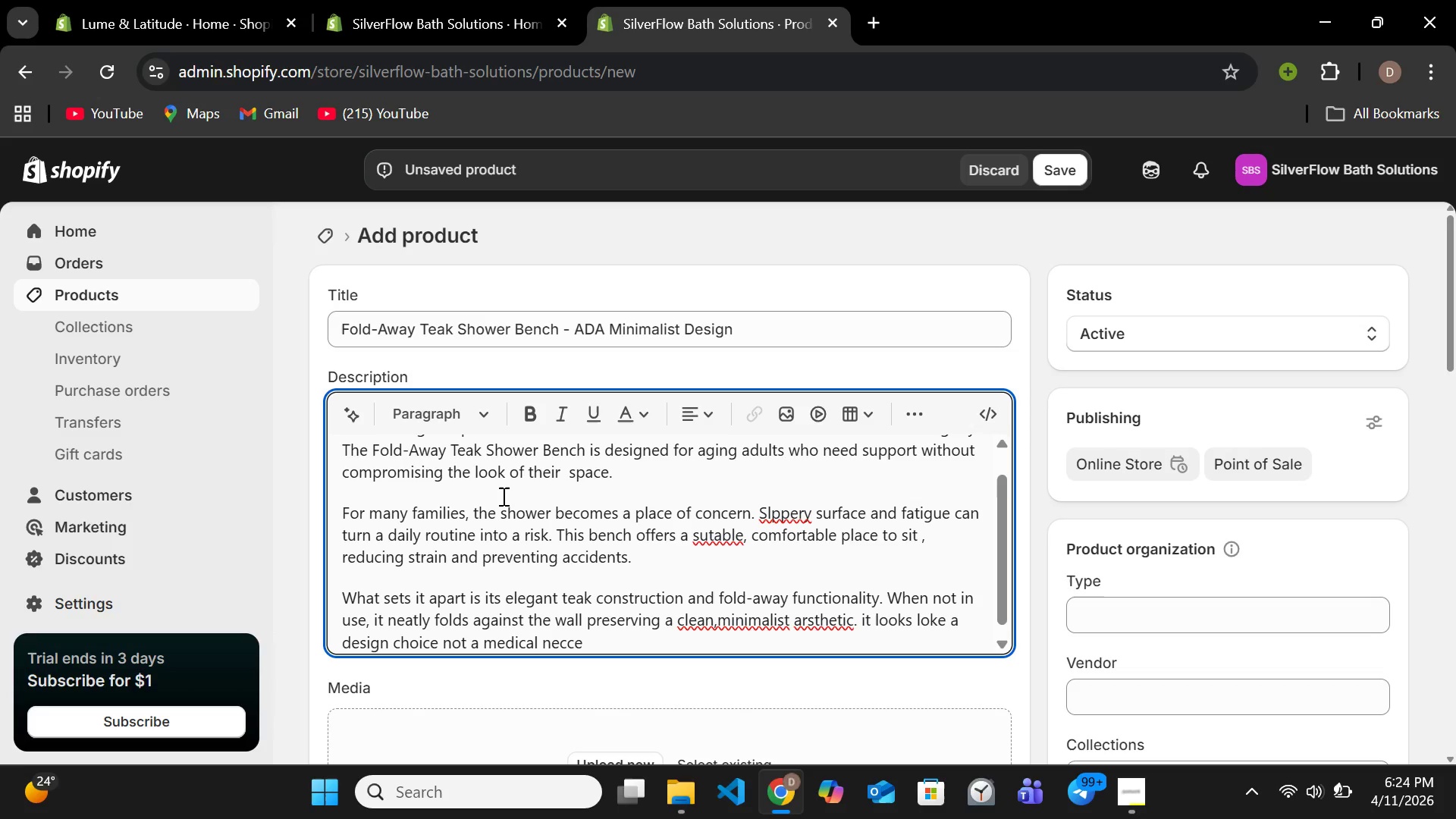 
hold_key(key=Backspace, duration=1.52)
 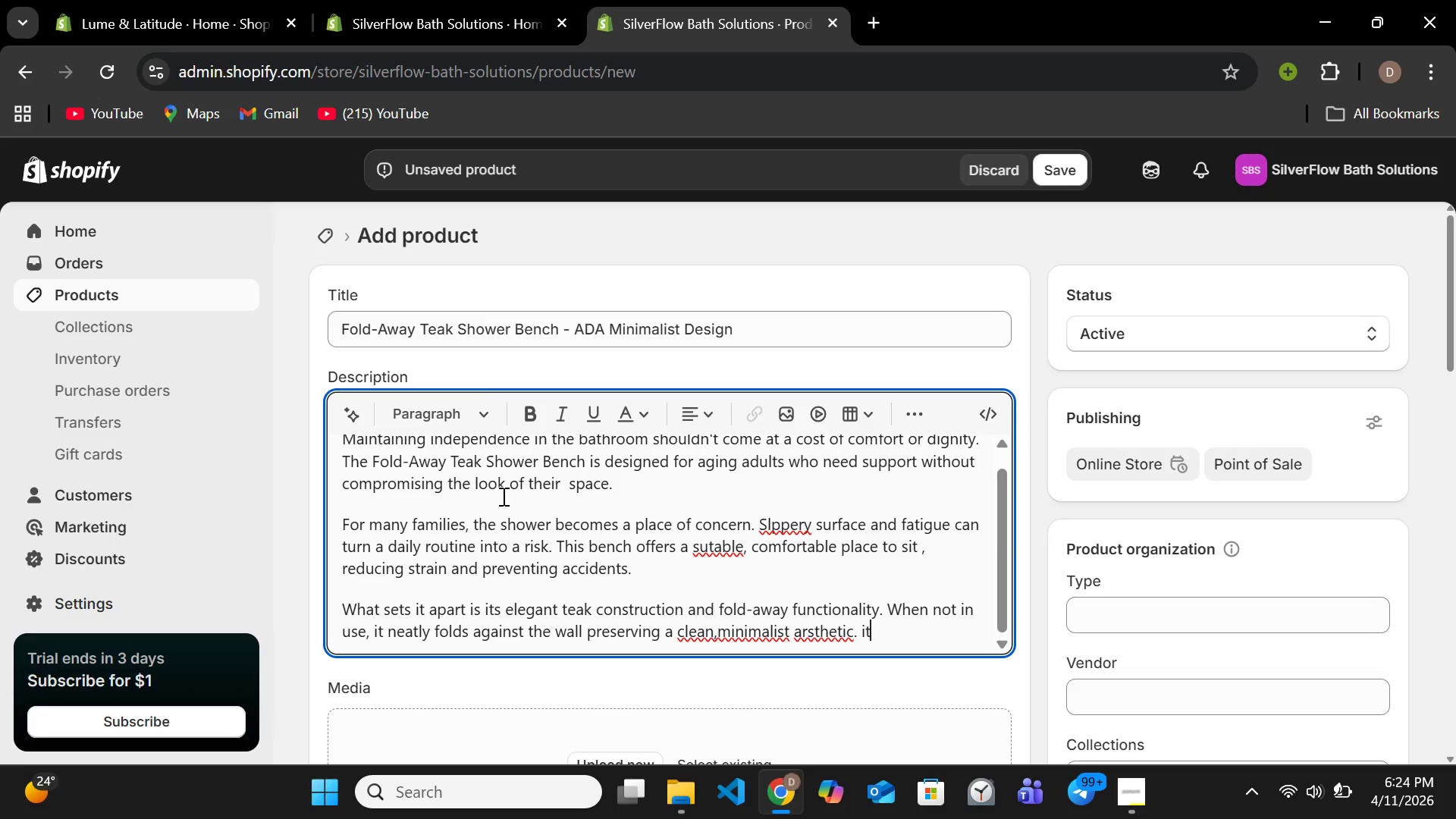 
hold_key(key=Backspace, duration=0.41)
 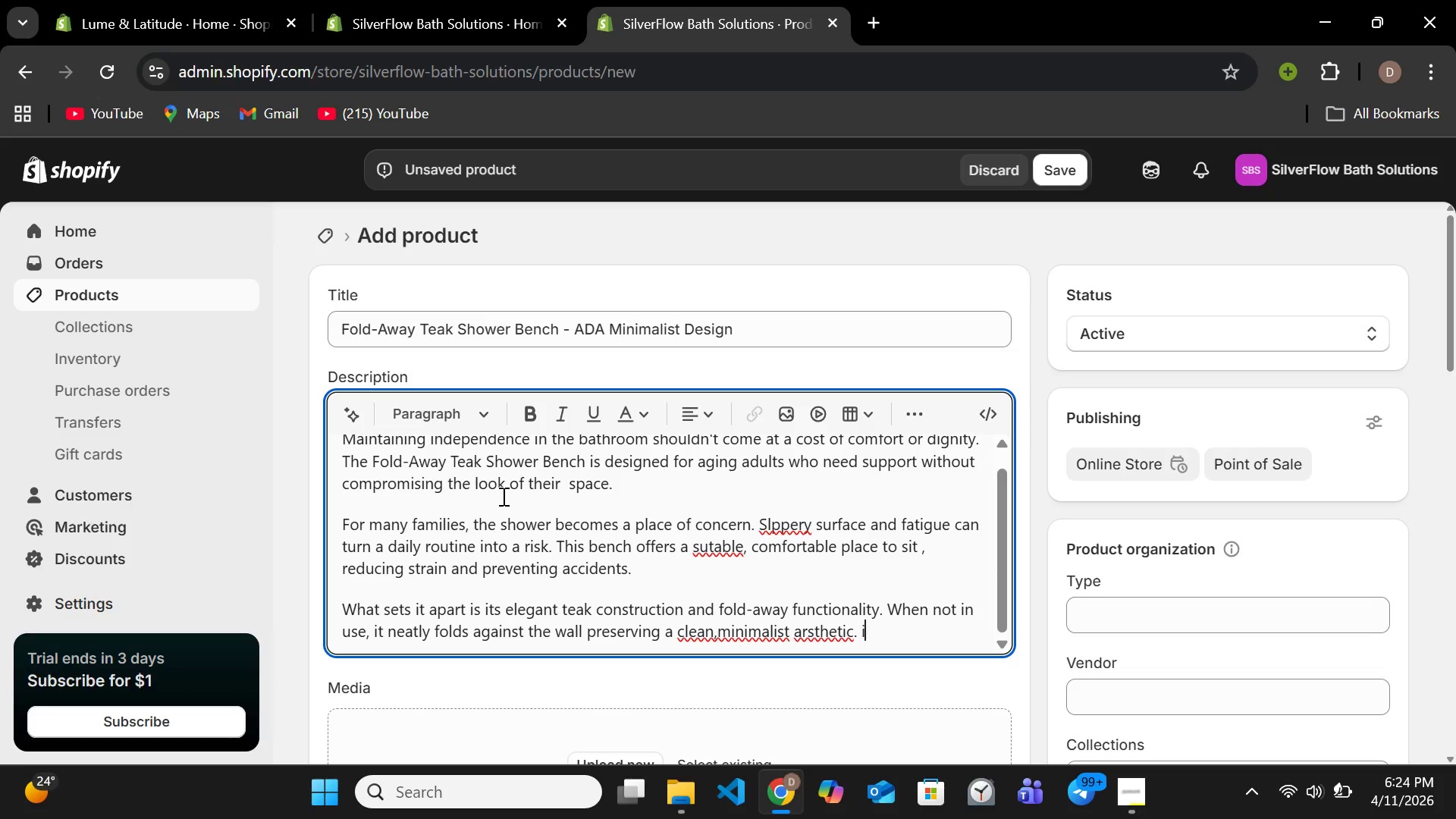 
key(Backspace)
 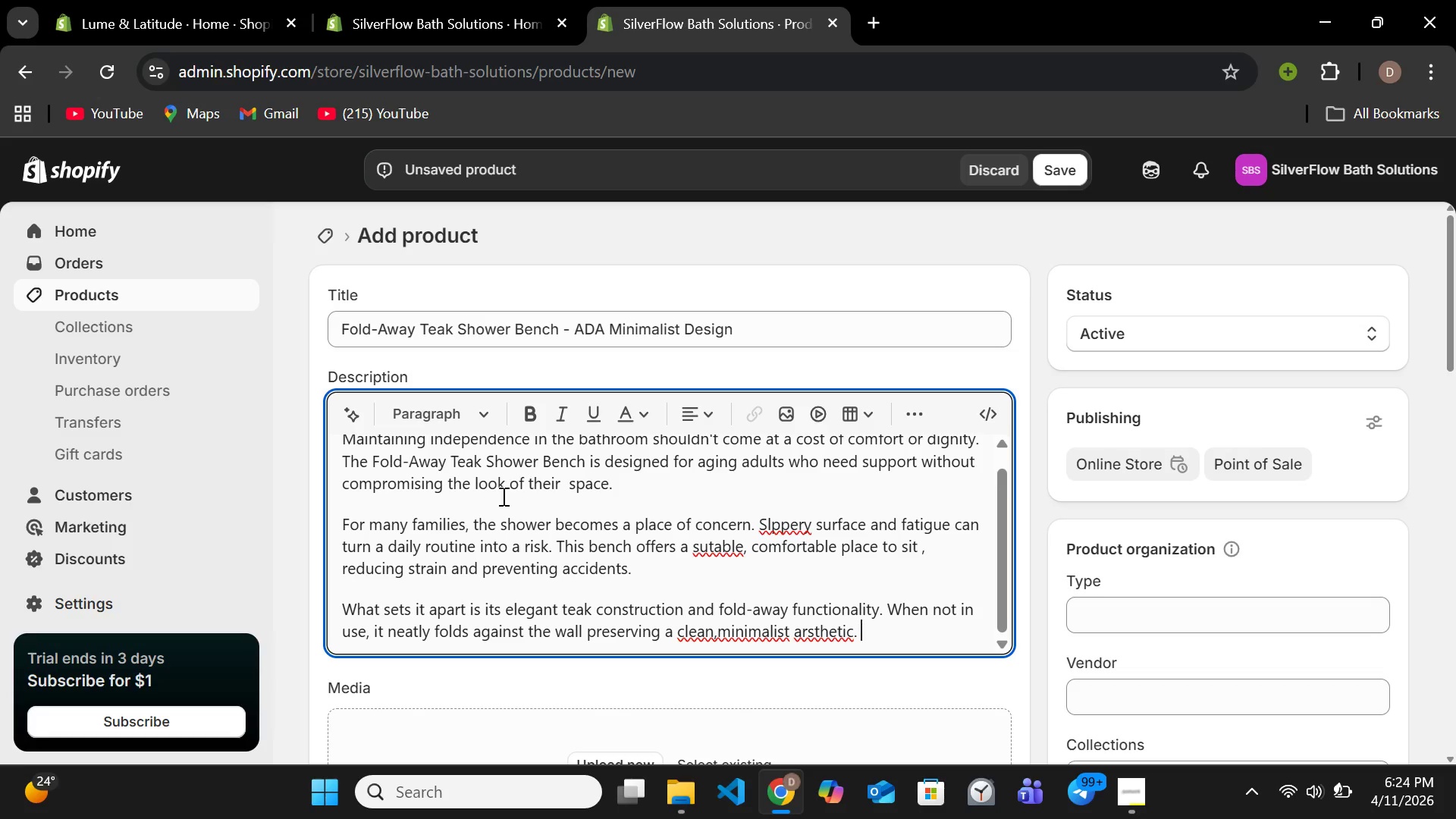 
key(Backspace)
 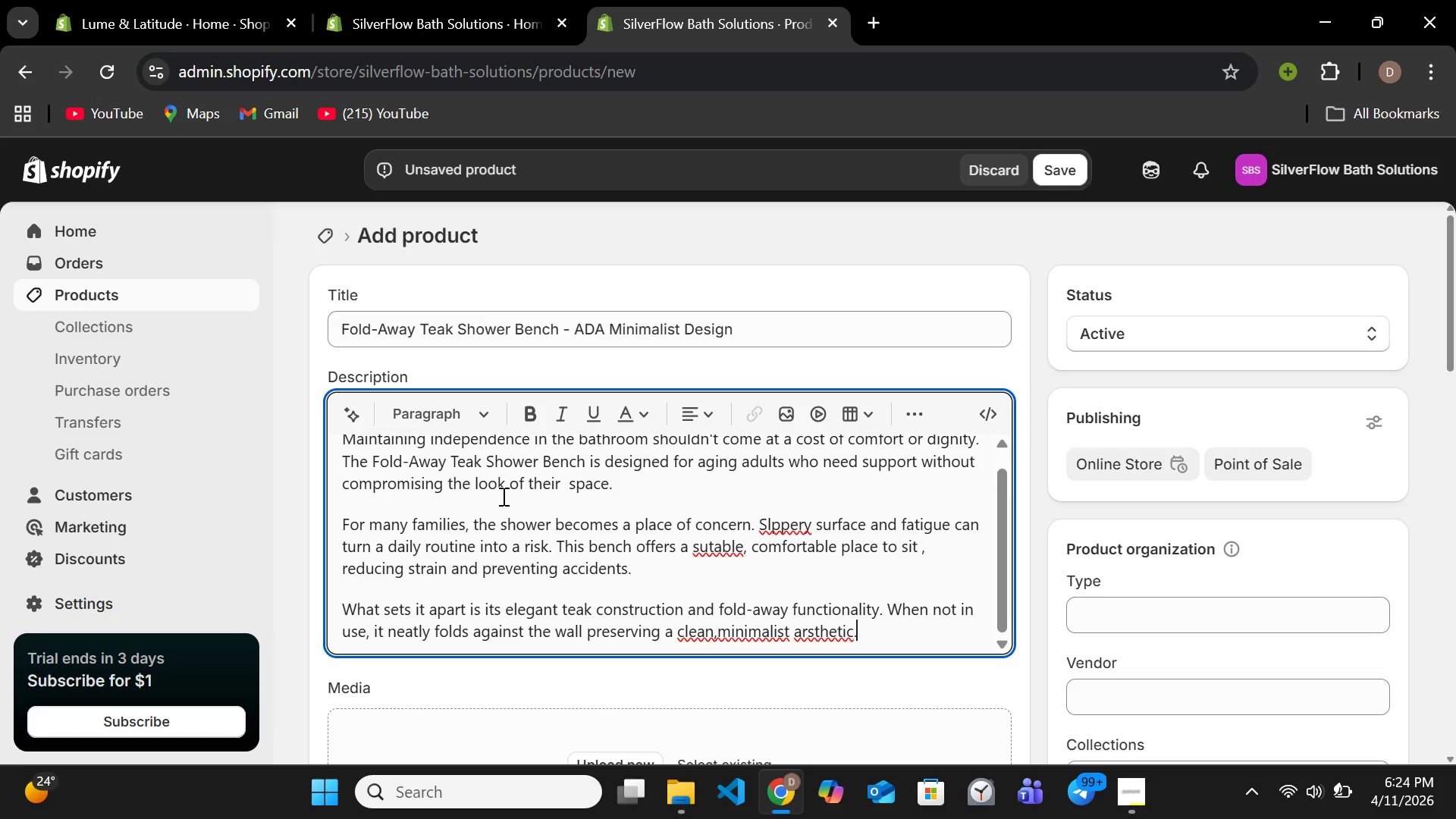 
key(Backspace)
 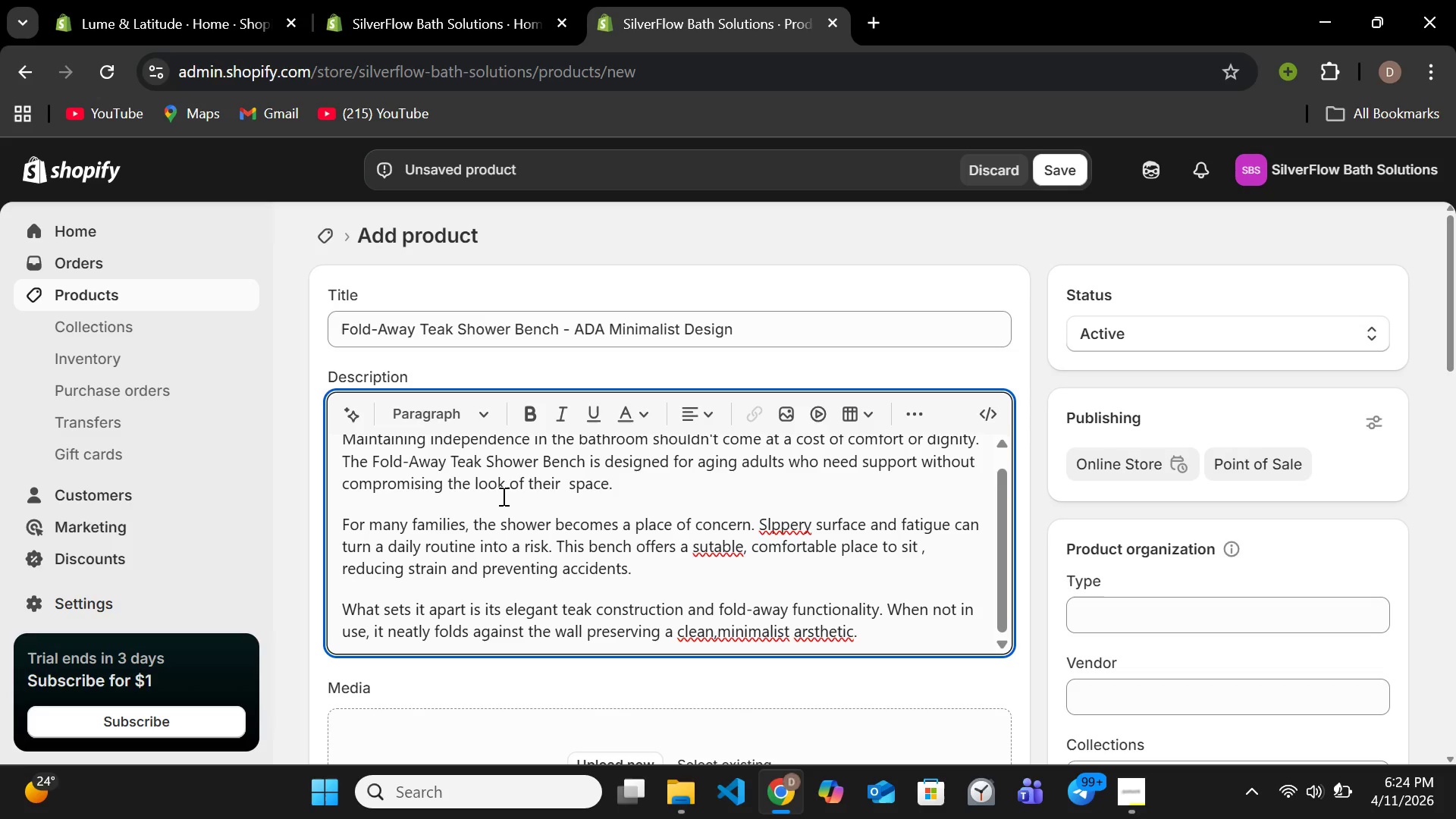 
key(ArrowLeft)
 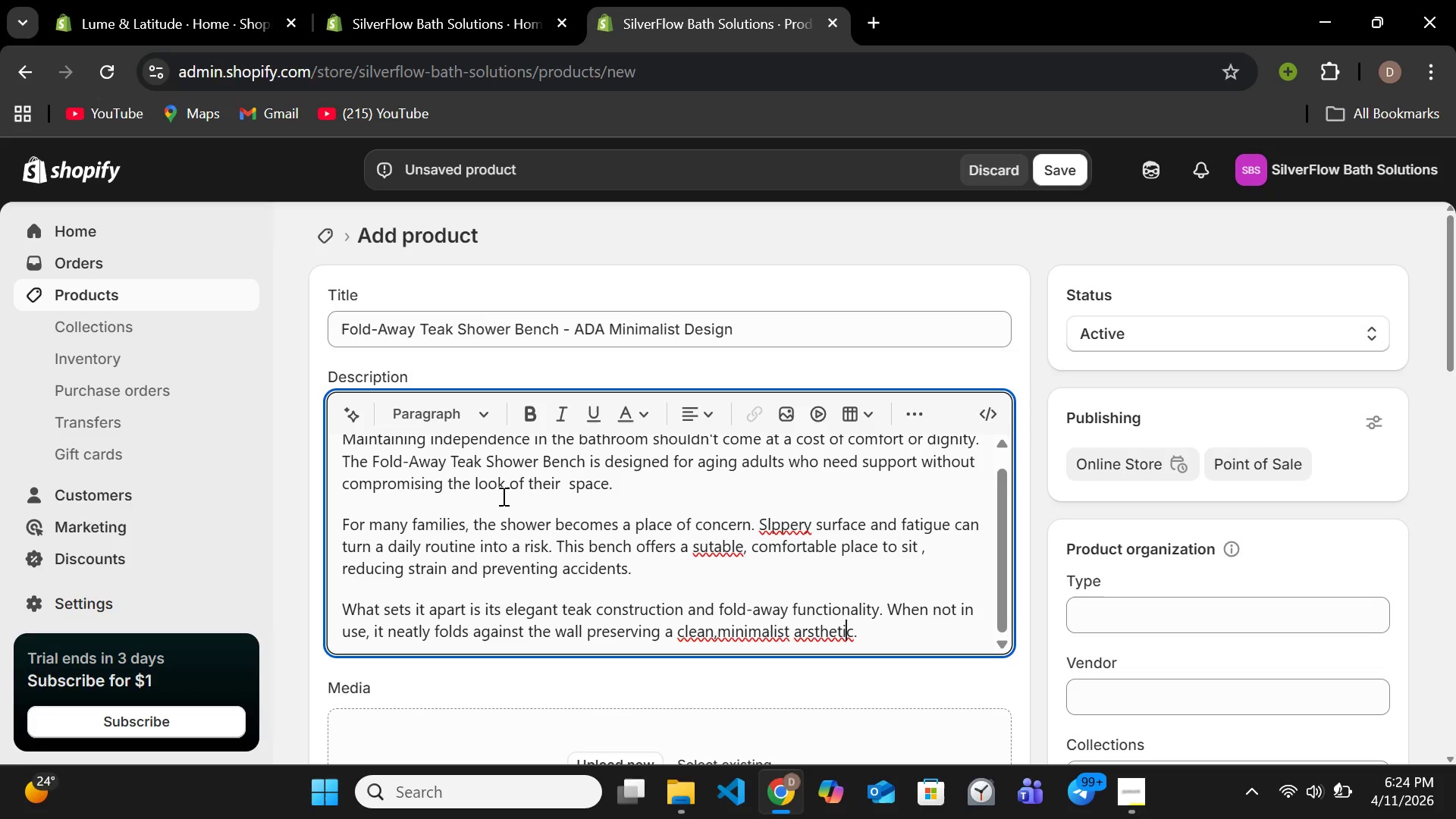 
hold_key(key=ArrowLeft, duration=0.73)
 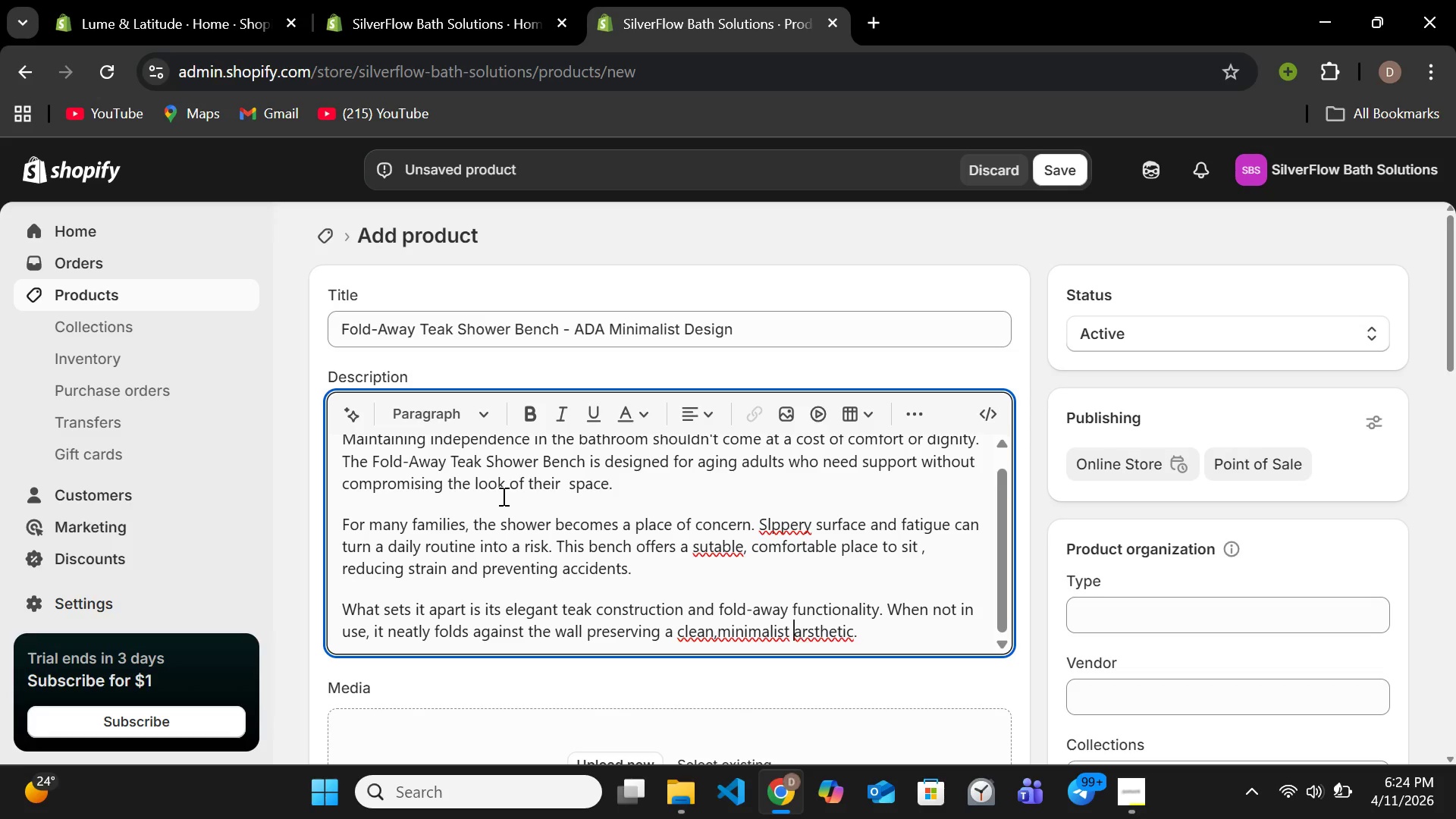 
hold_key(key=ArrowLeft, duration=0.66)
 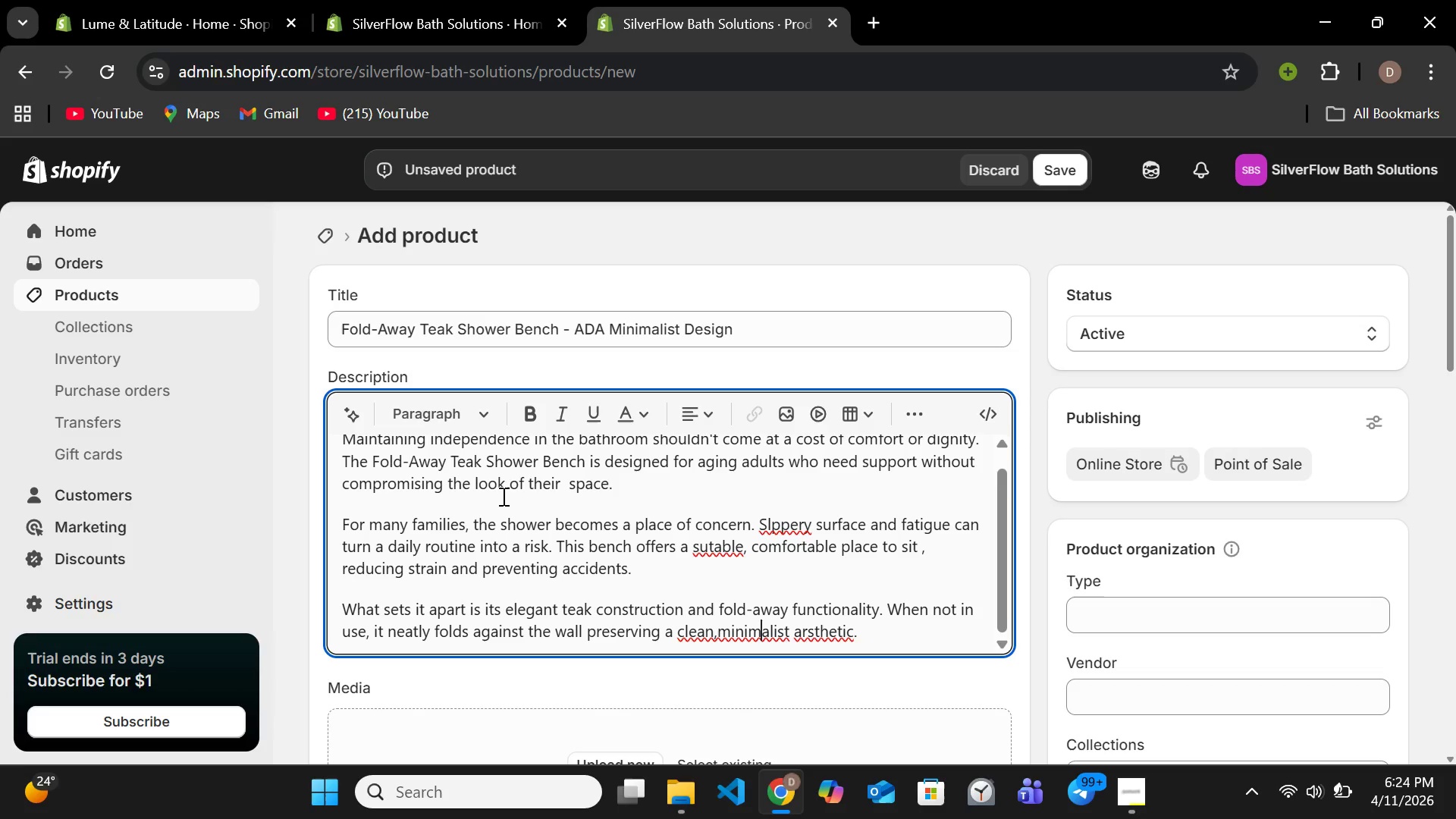 
hold_key(key=ArrowLeft, duration=0.62)
 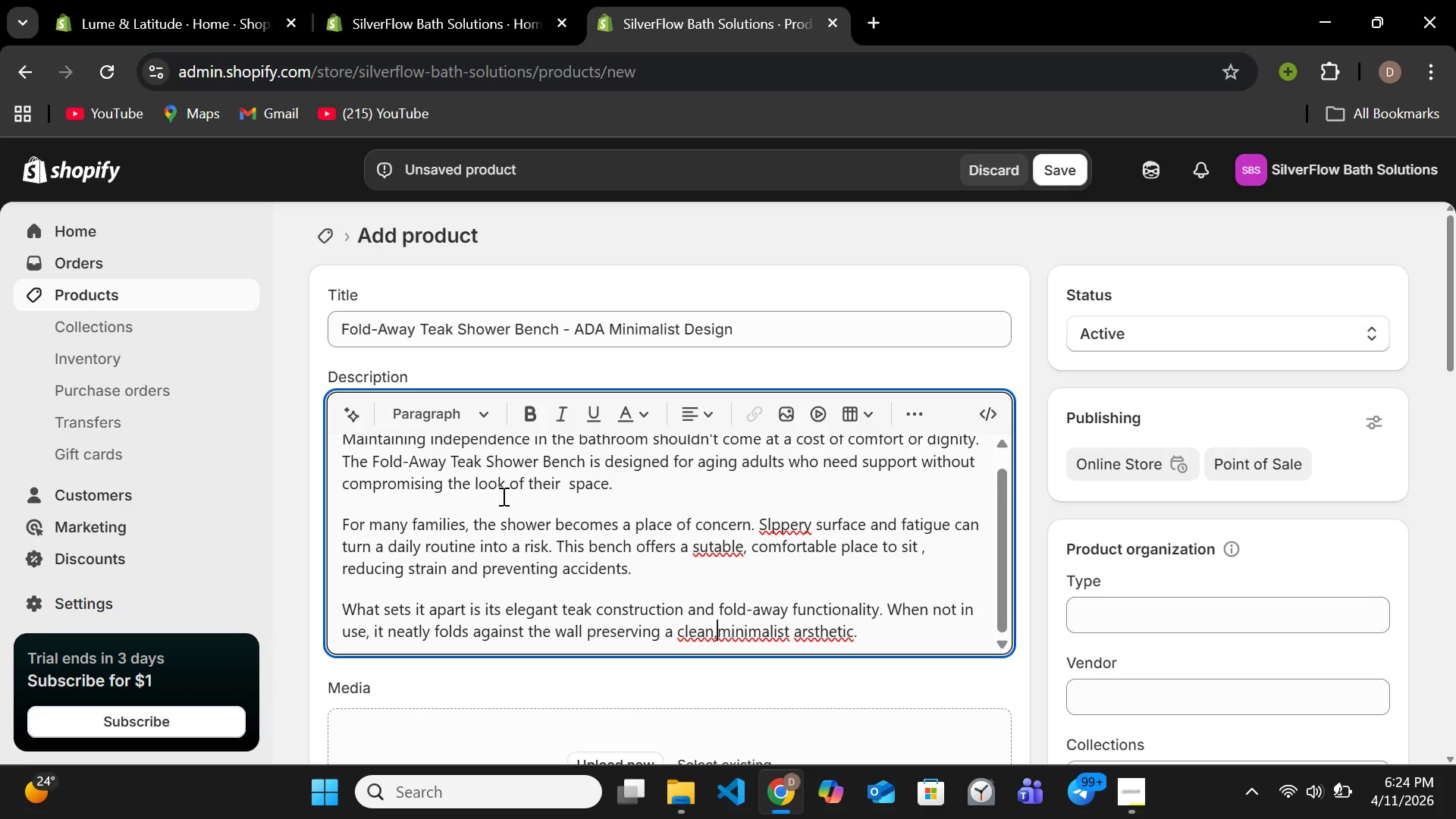 
key(ArrowLeft)
 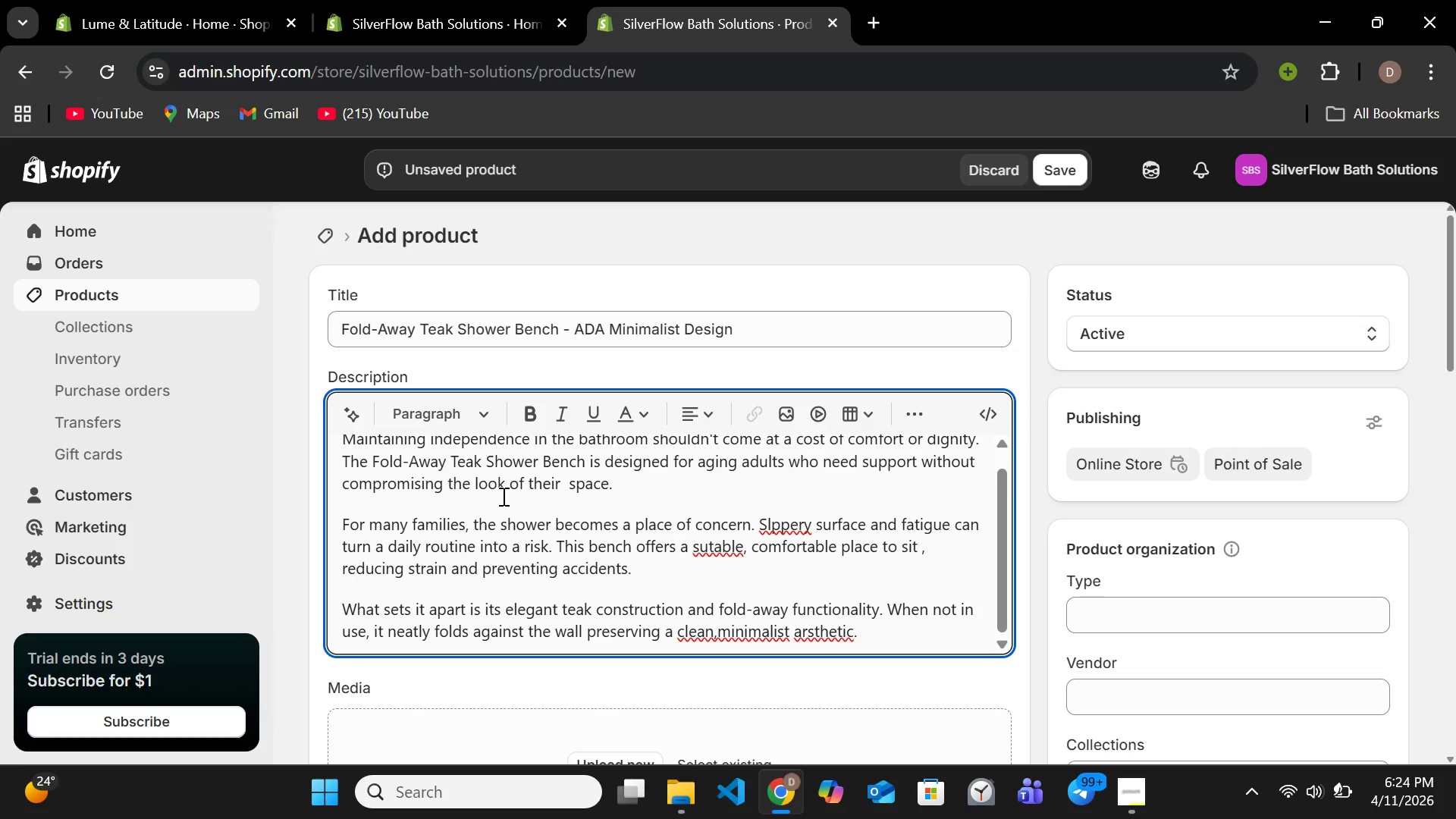 
key(ArrowLeft)
 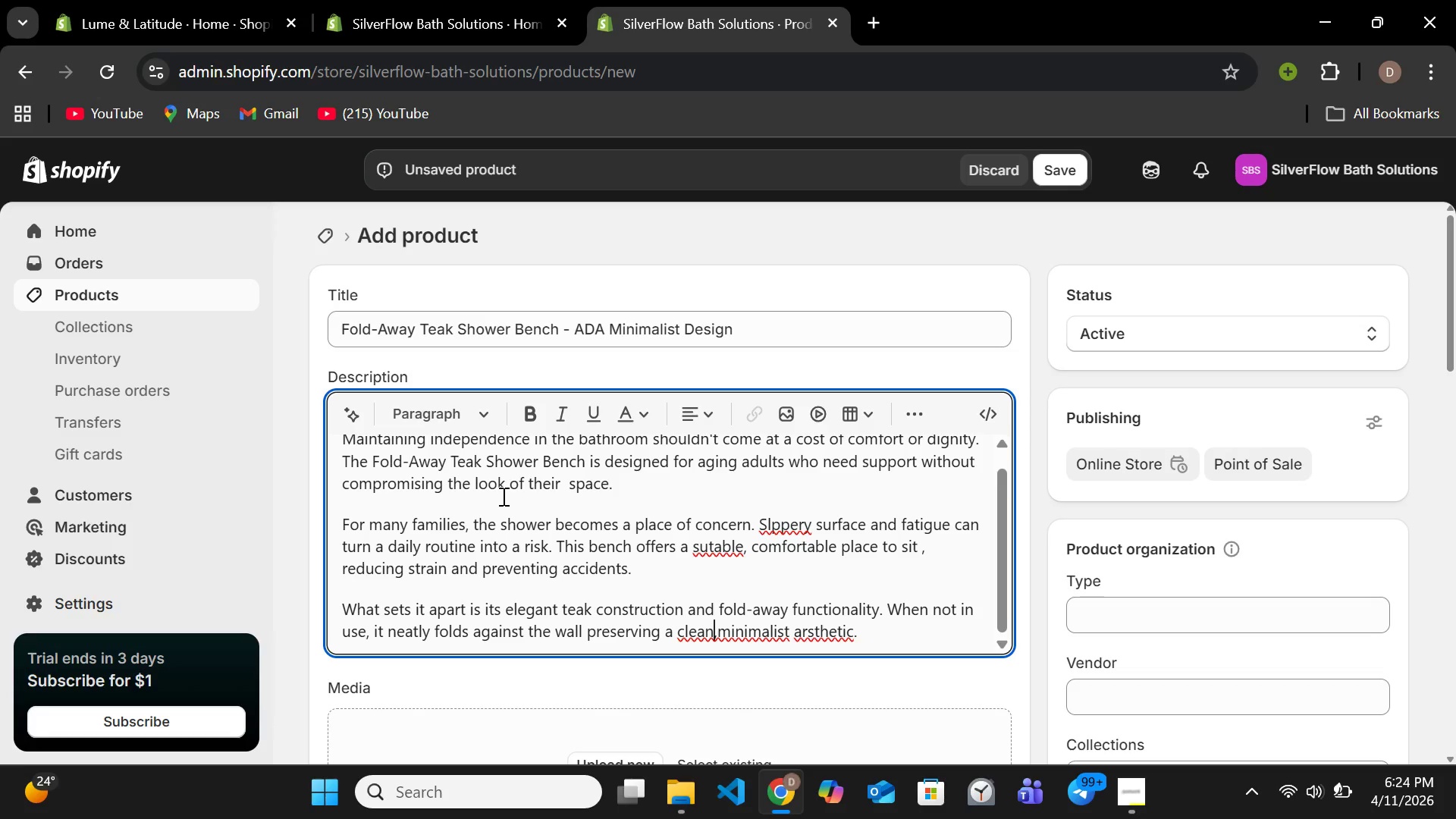 
key(ArrowRight)
 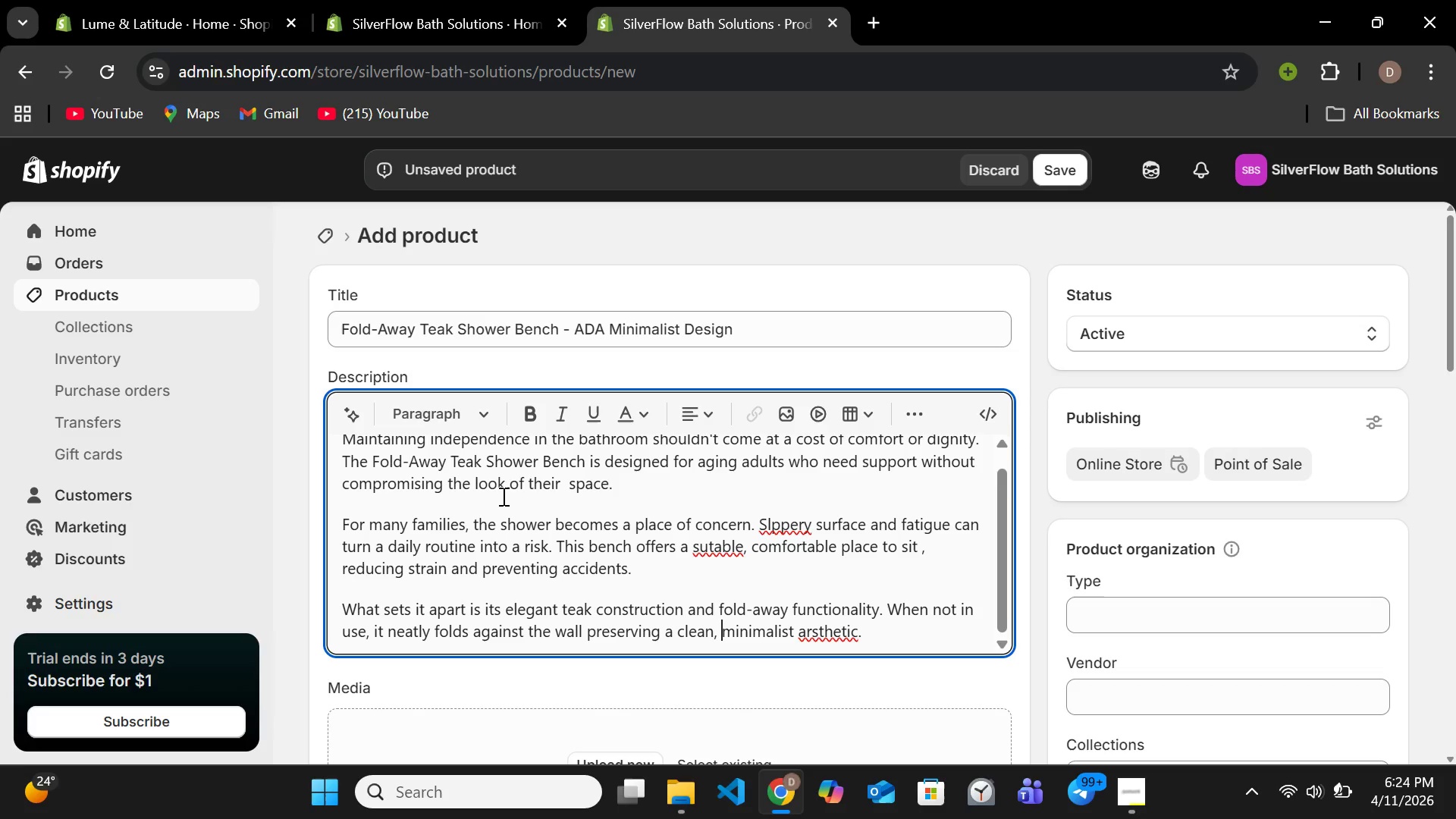 
key(Space)
 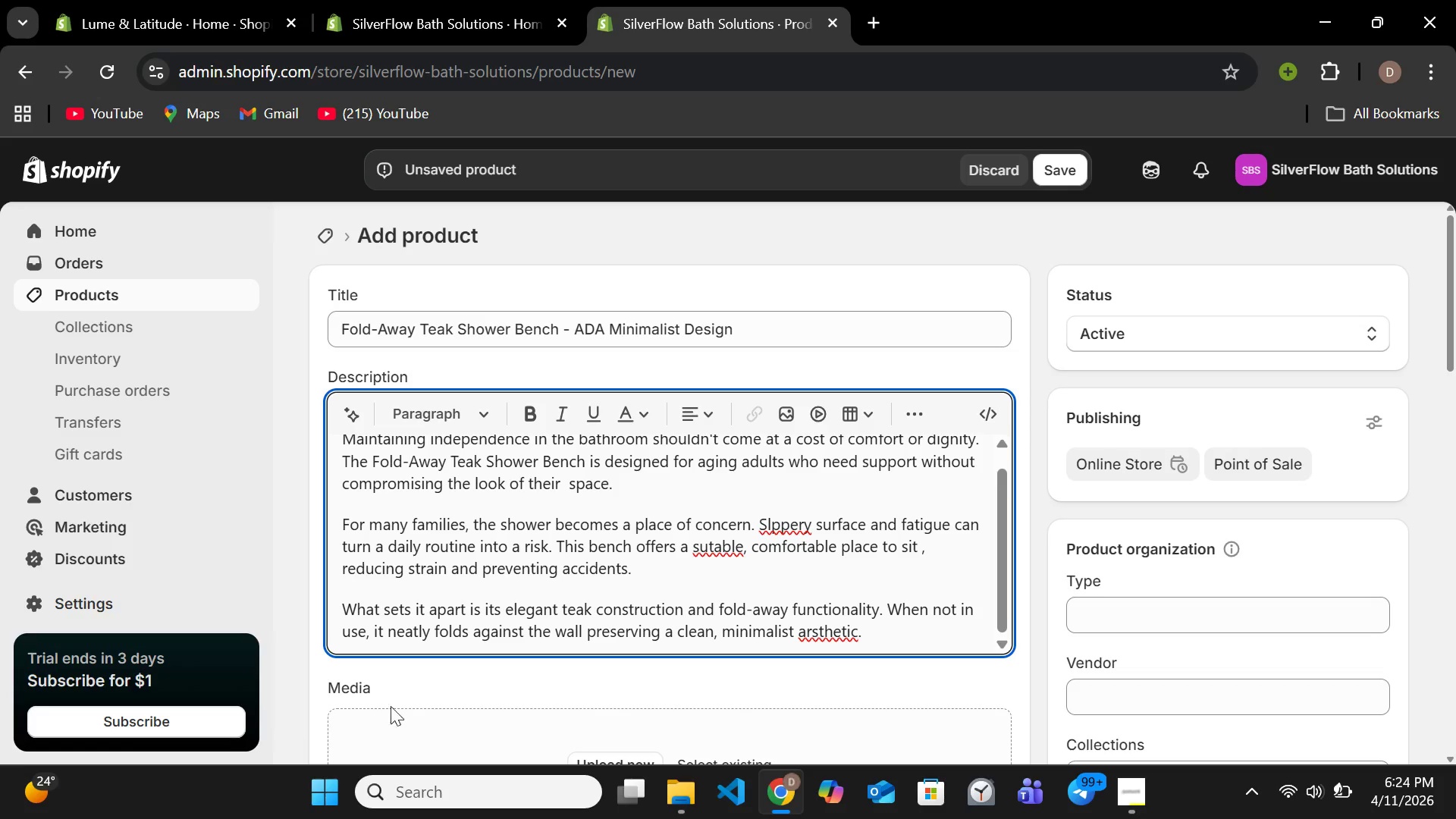 
right_click([837, 635])
 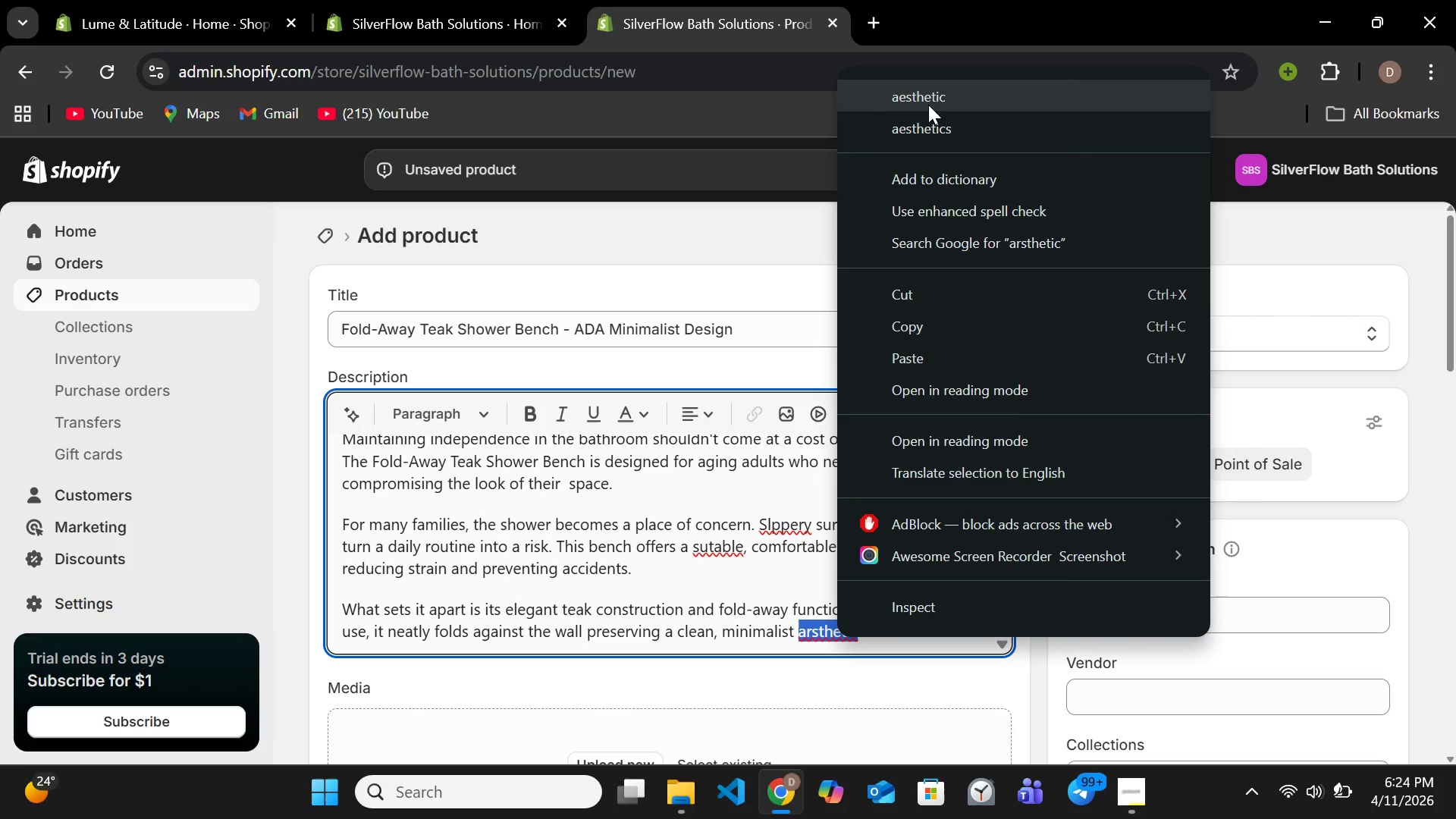 
left_click([930, 102])
 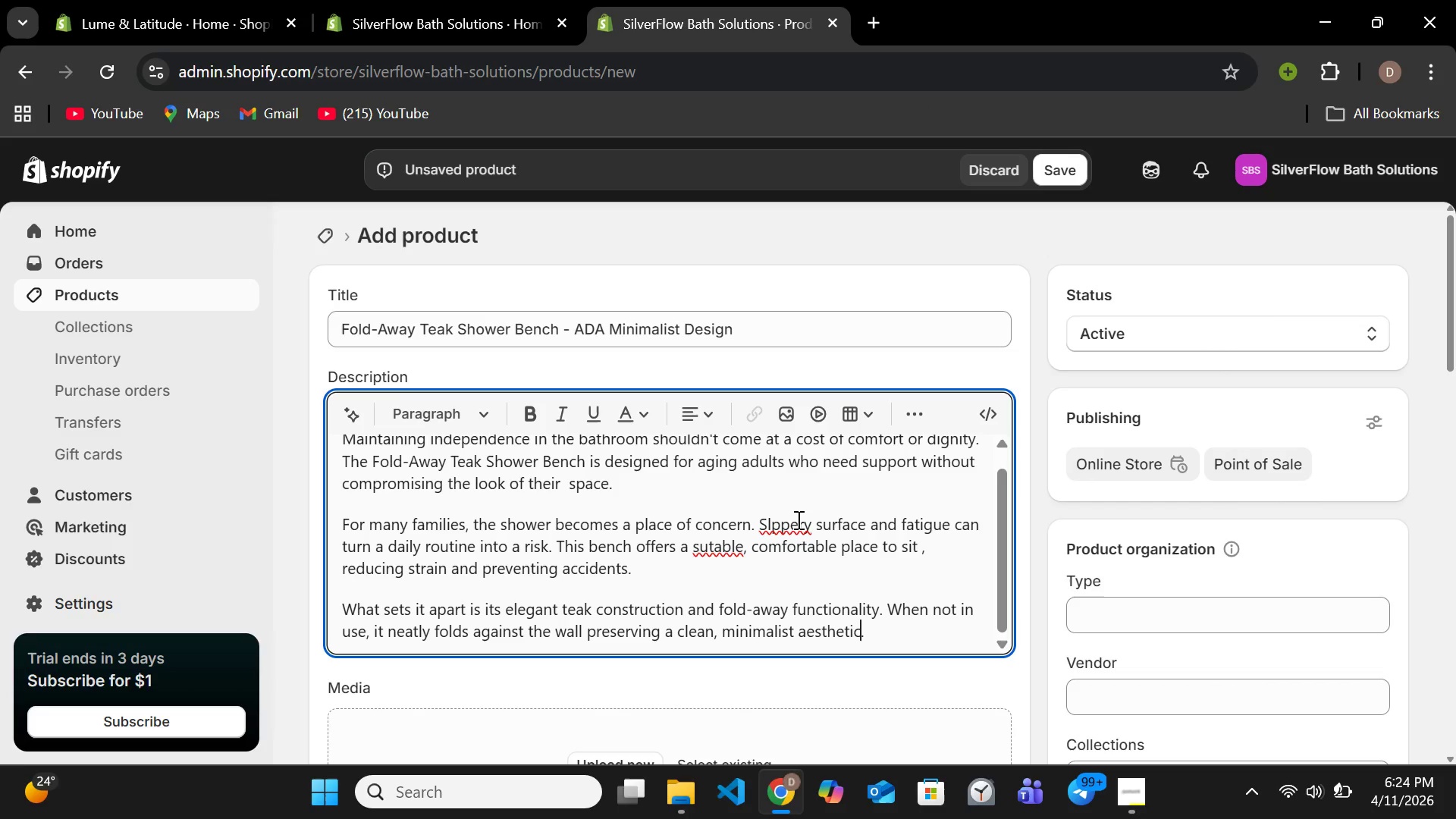 
right_click([796, 519])
 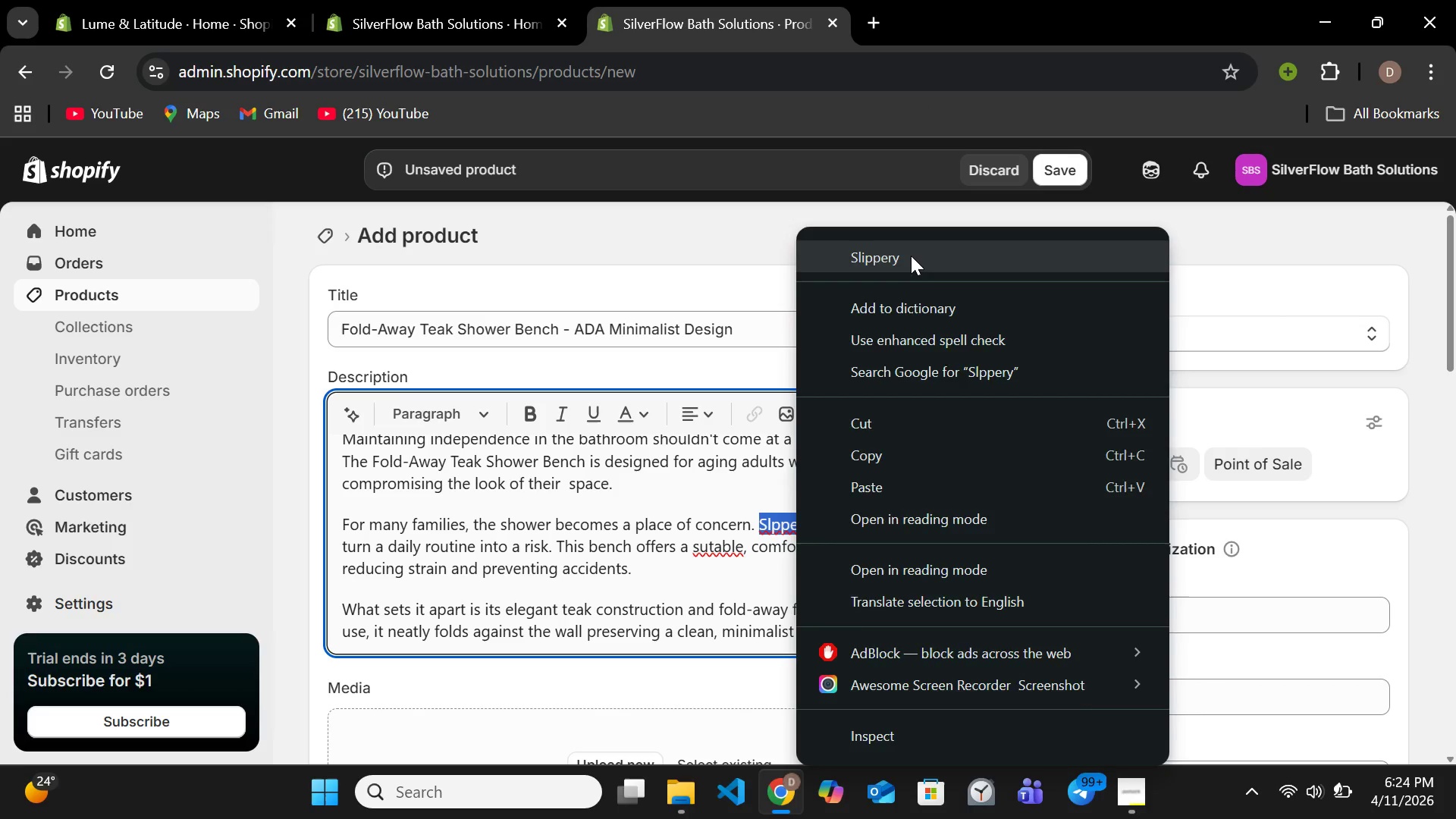 
left_click([911, 254])
 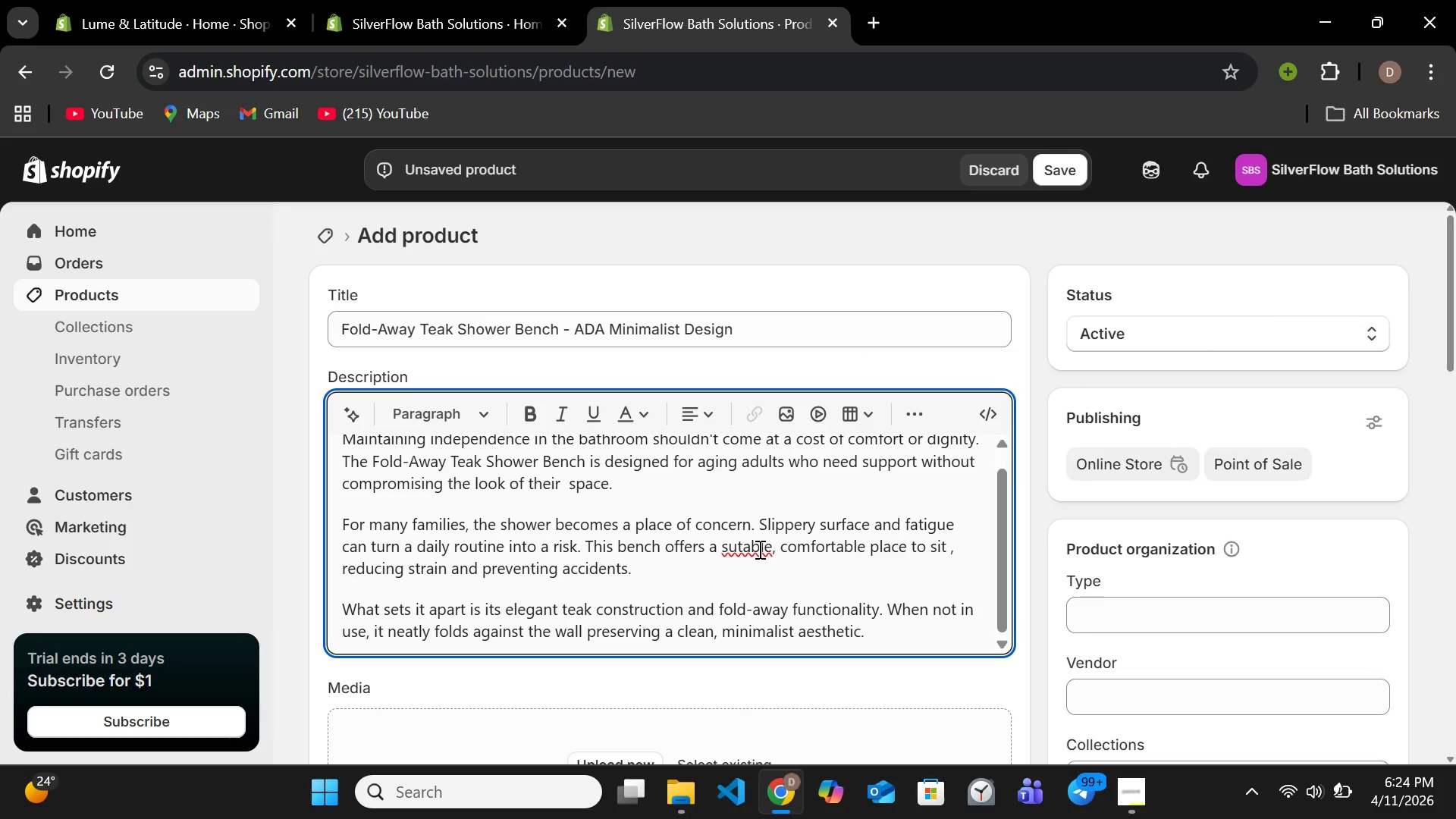 
right_click([758, 549])
 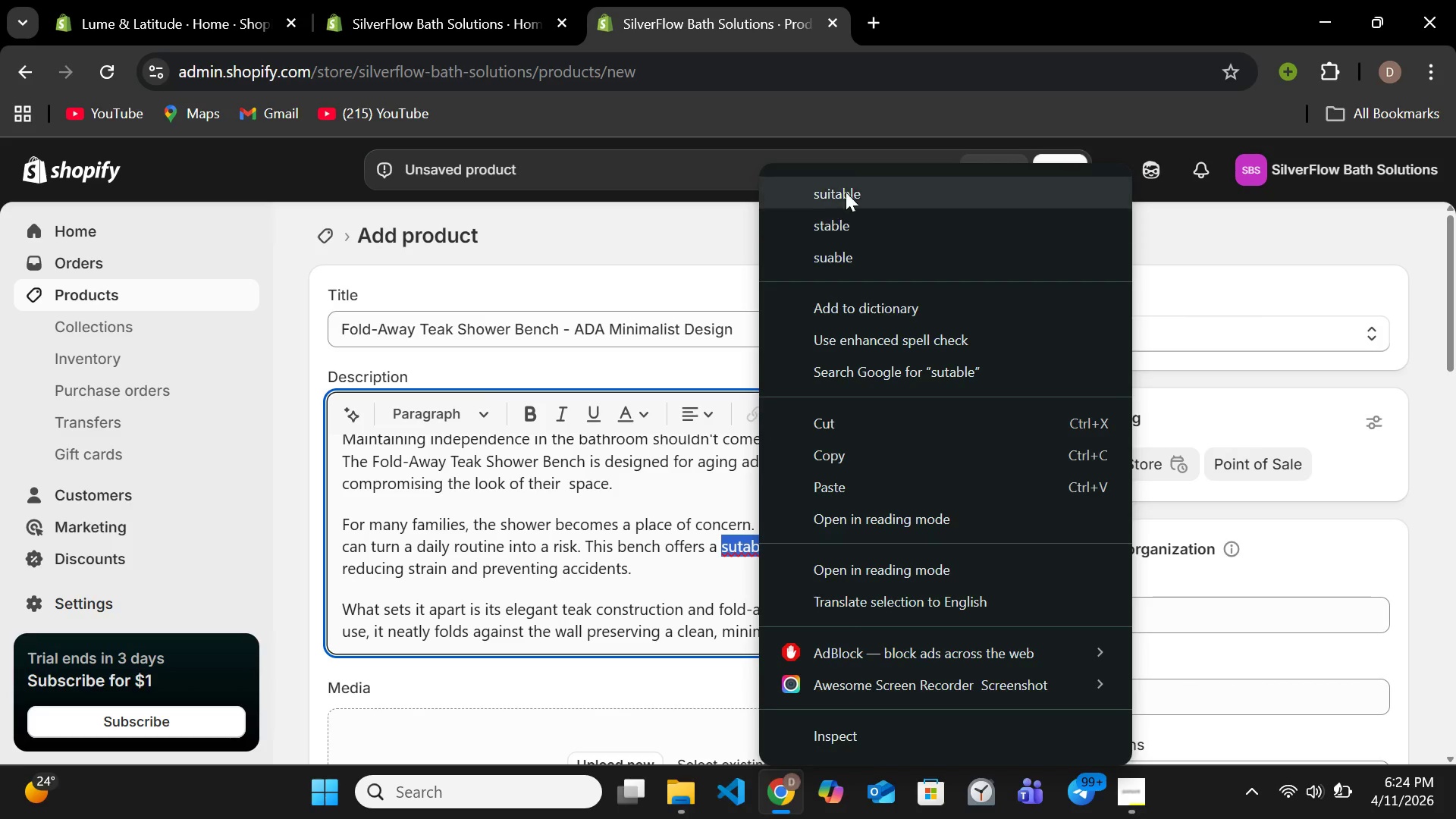 
left_click([850, 184])
 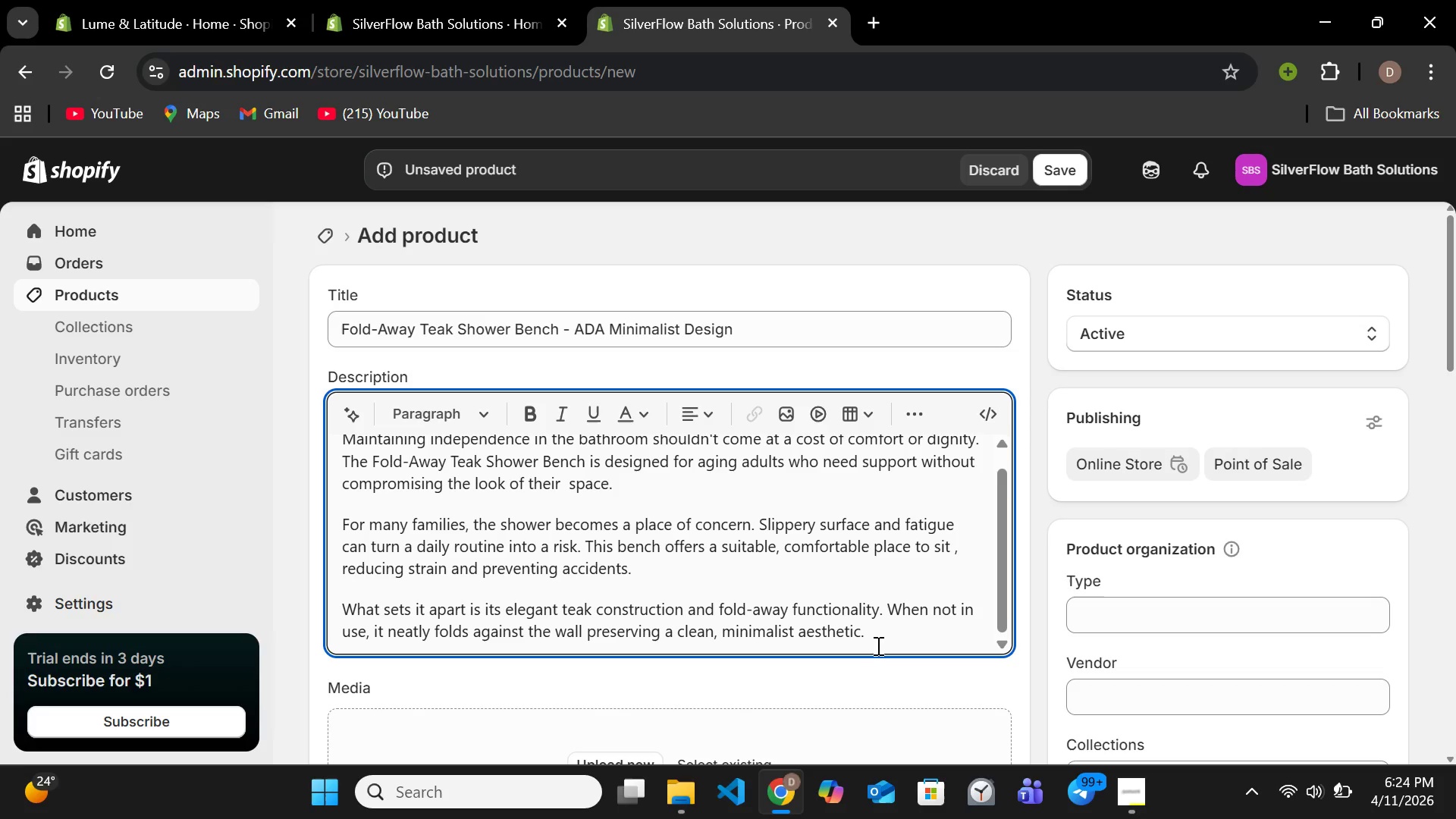 
left_click([886, 633])
 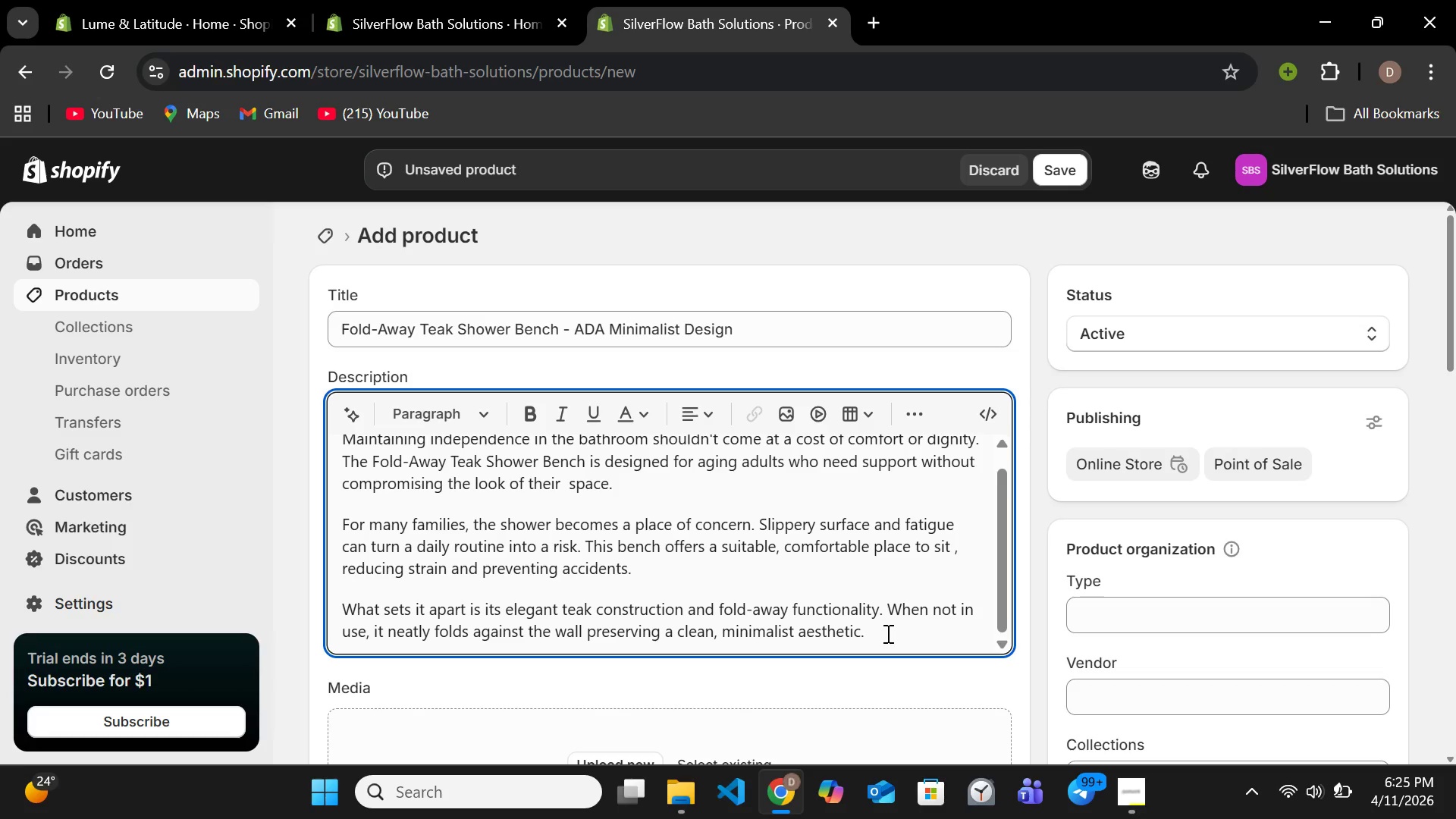 
wait(8.52)
 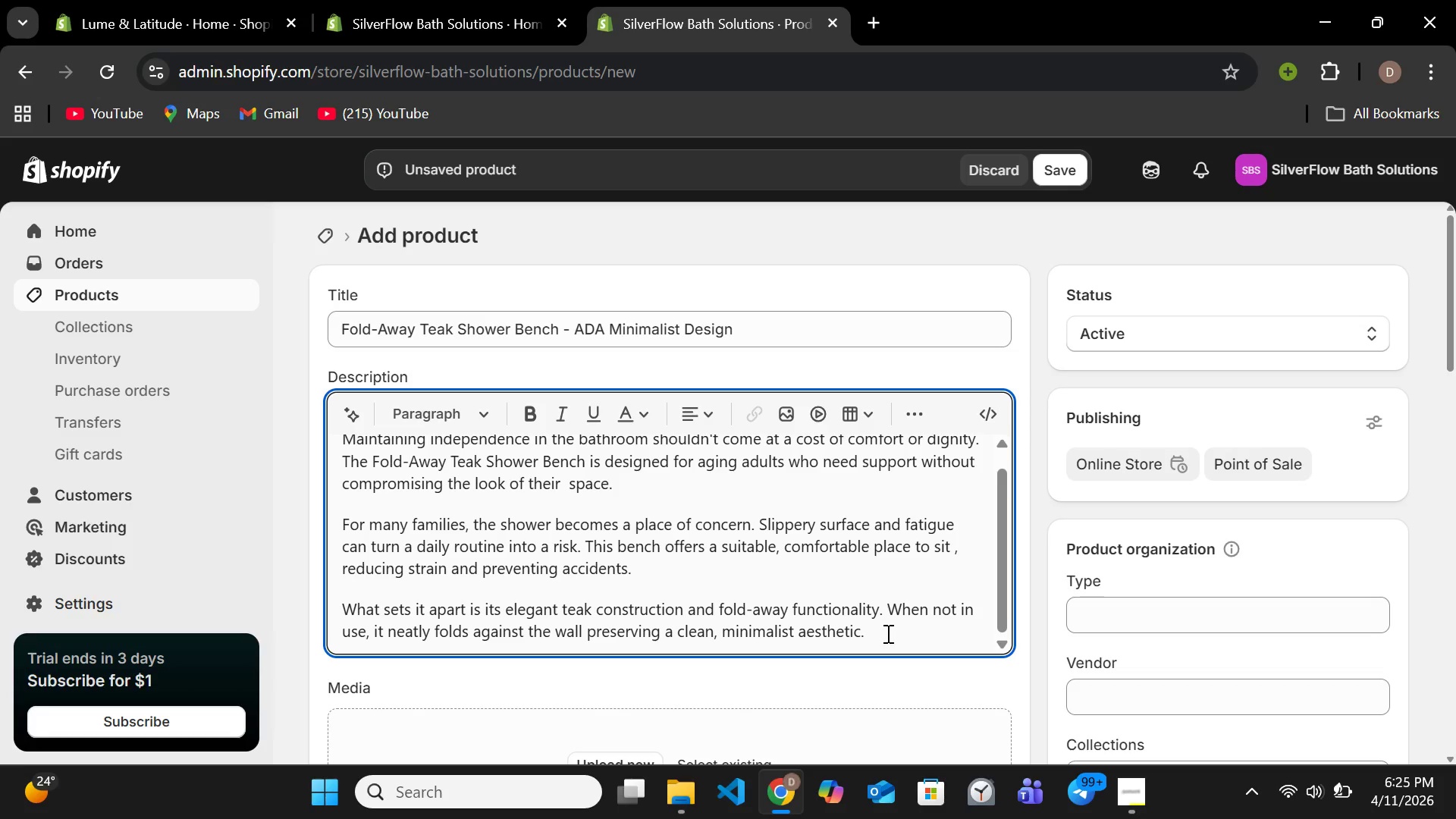 
key(Enter)
 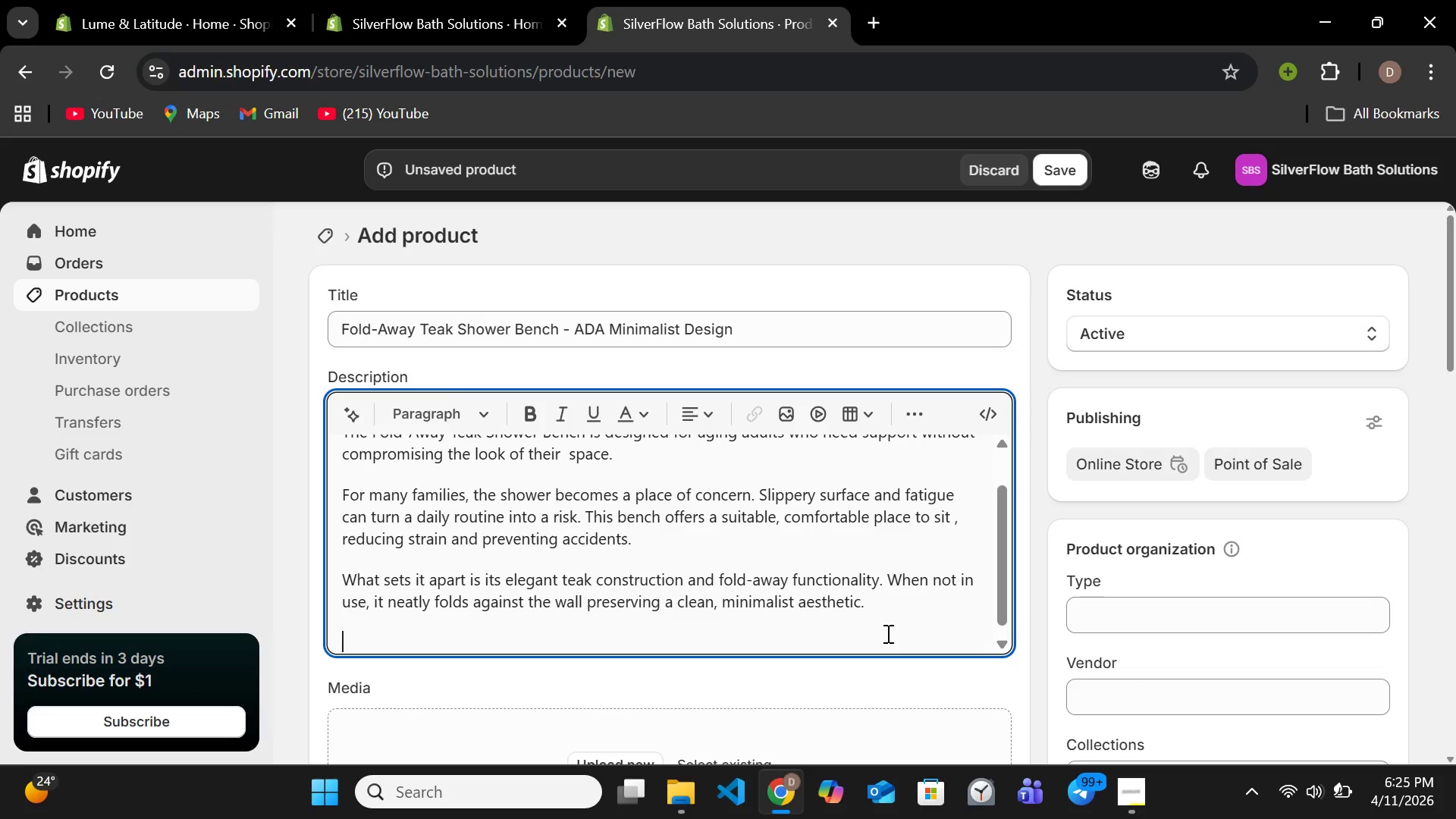 
type(Specificarion)
key(Backspace)
key(Backspace)
key(Backspace)
key(Backspace)
type(tions:)
 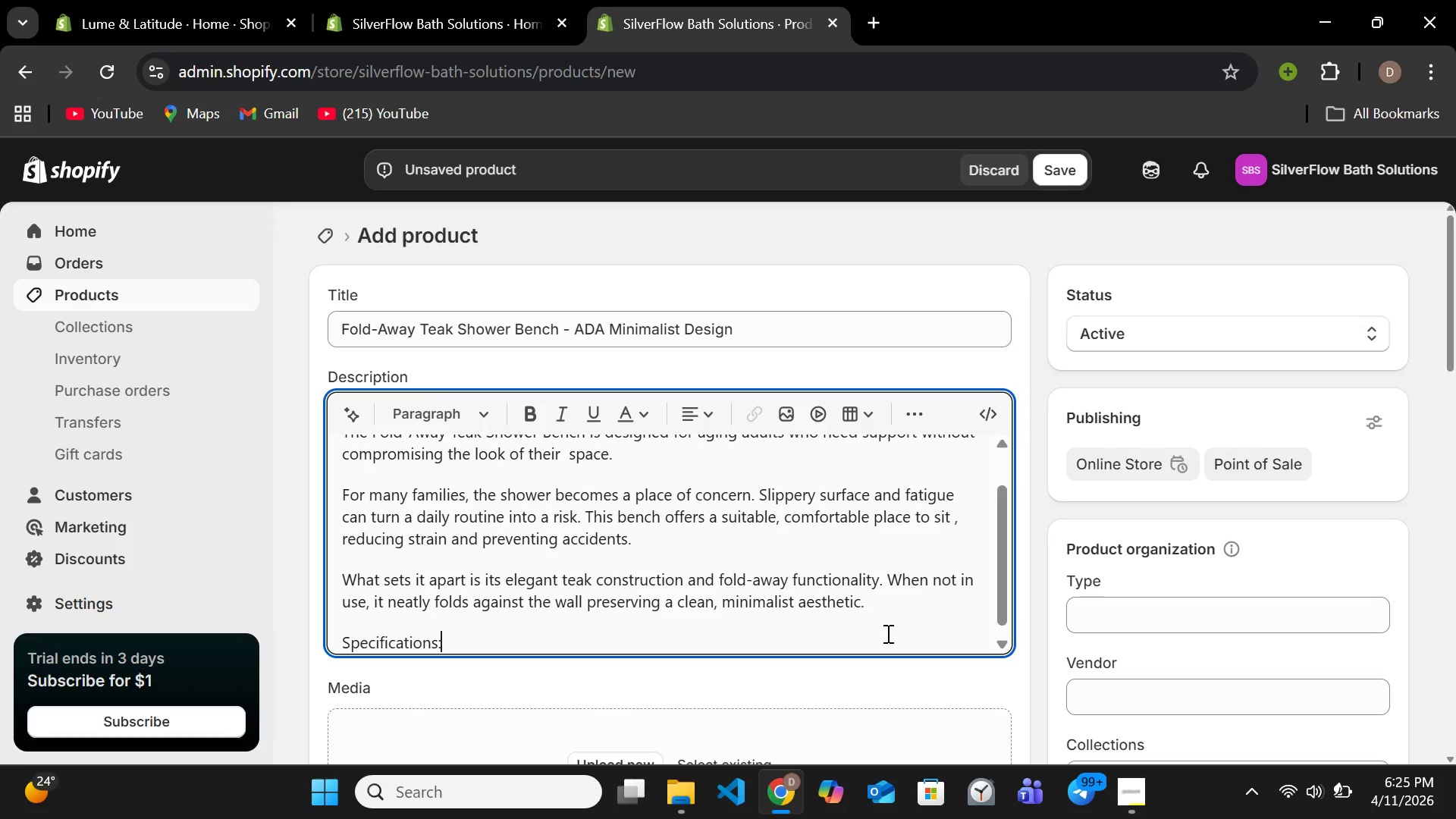 
key(Enter)
 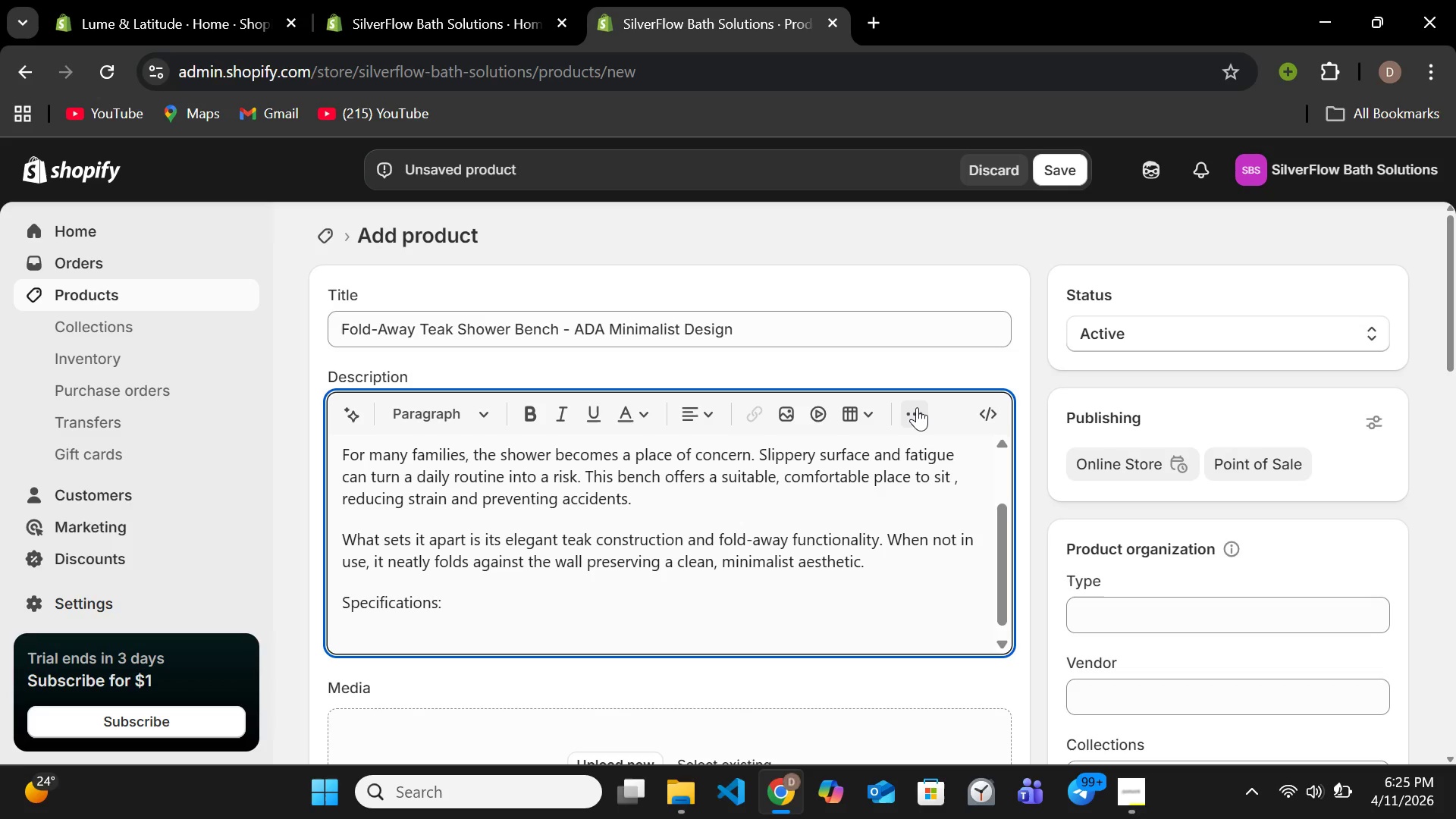 
left_click([917, 407])
 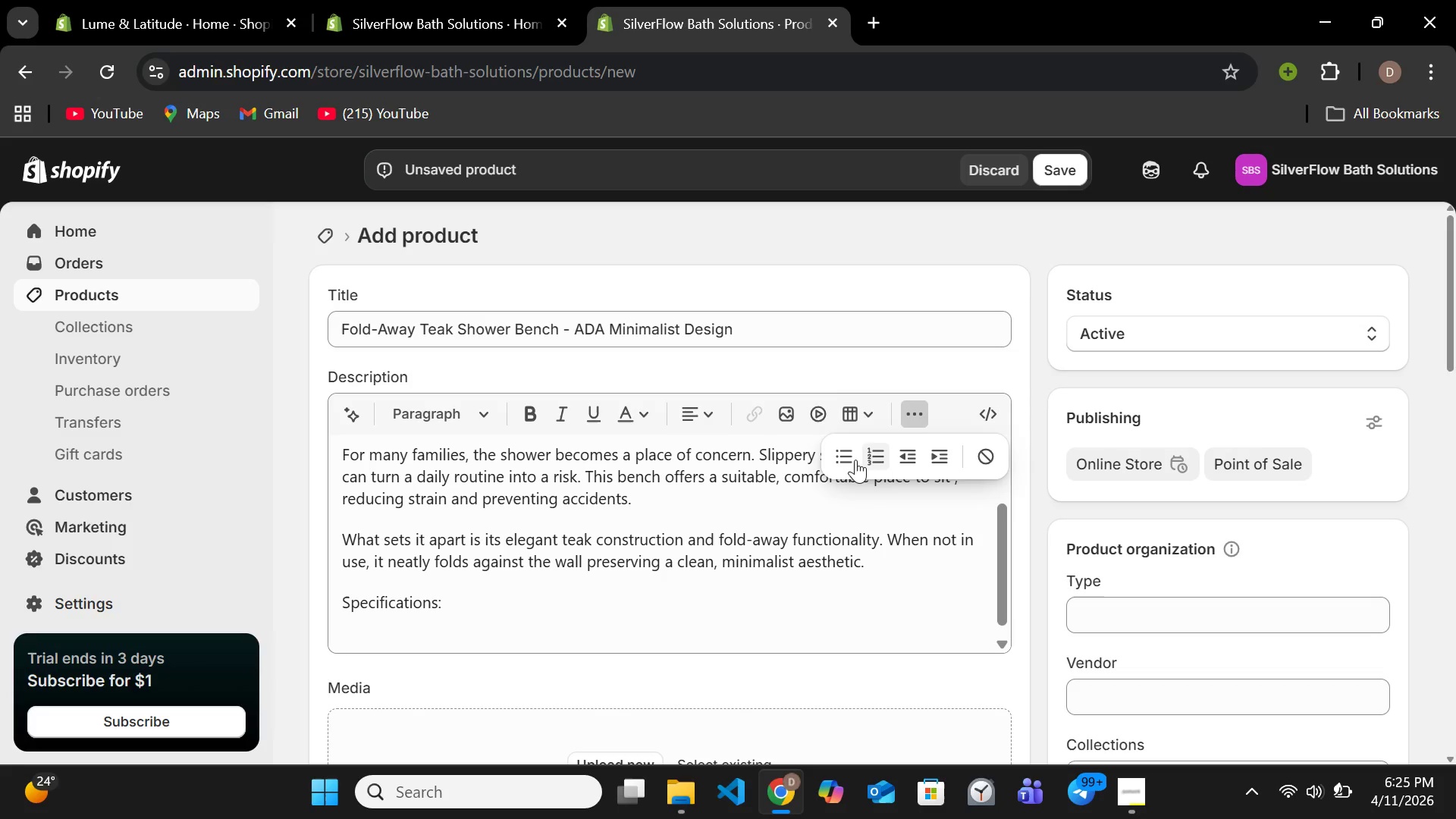 
left_click([854, 460])
 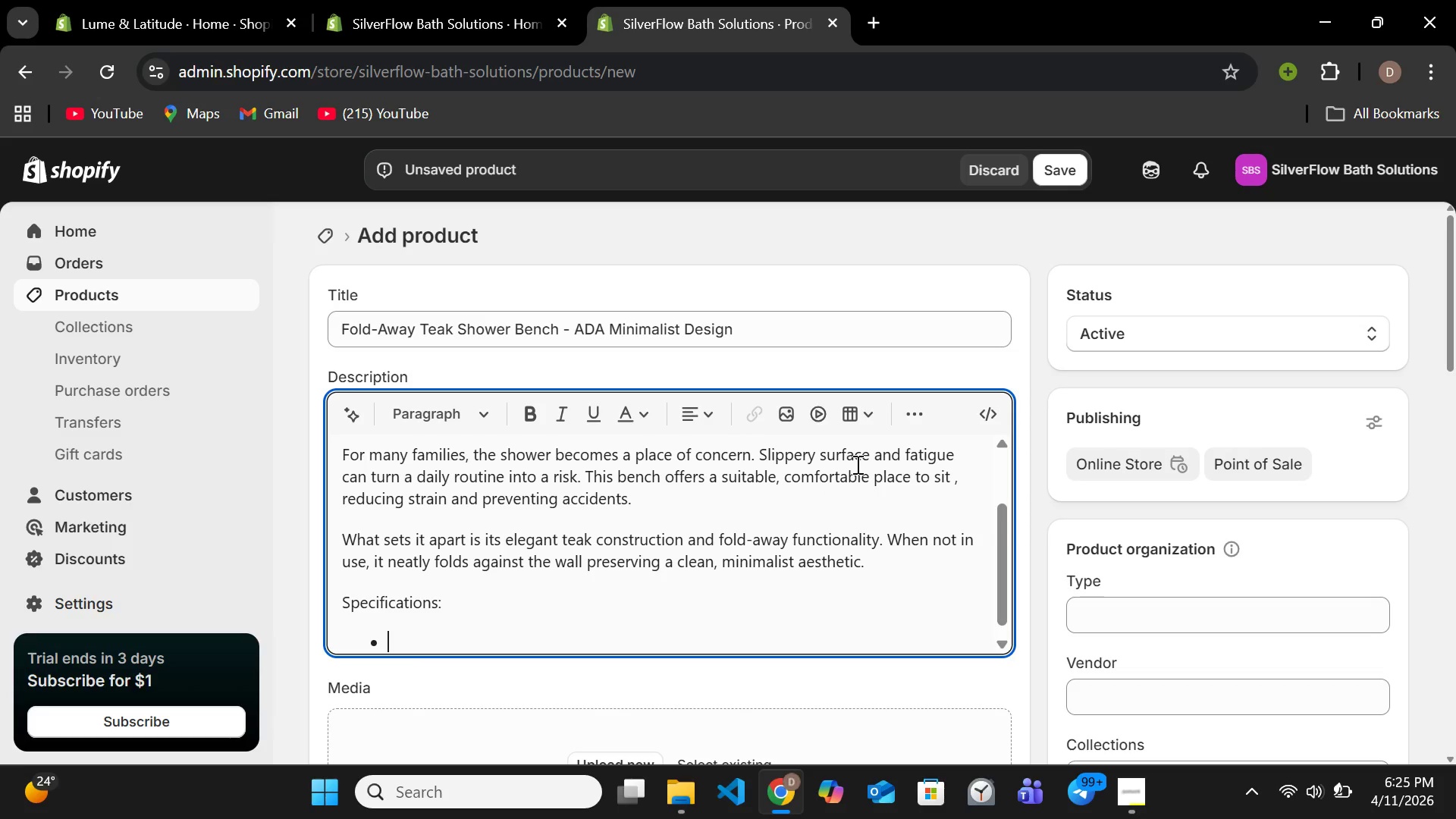 
type(Material )
key(Backspace)
type(: Natural teak wood)
 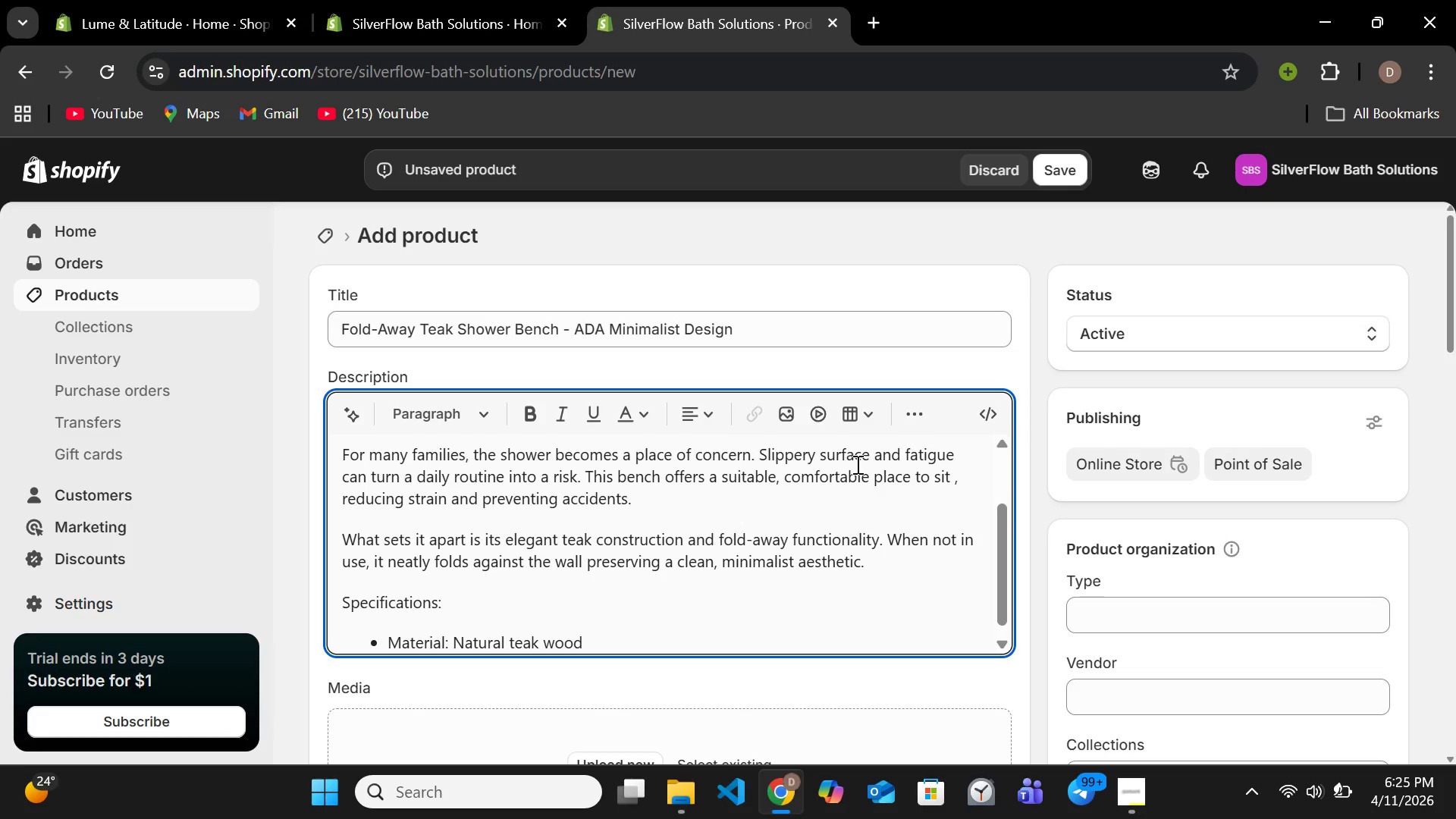 
key(Enter)
 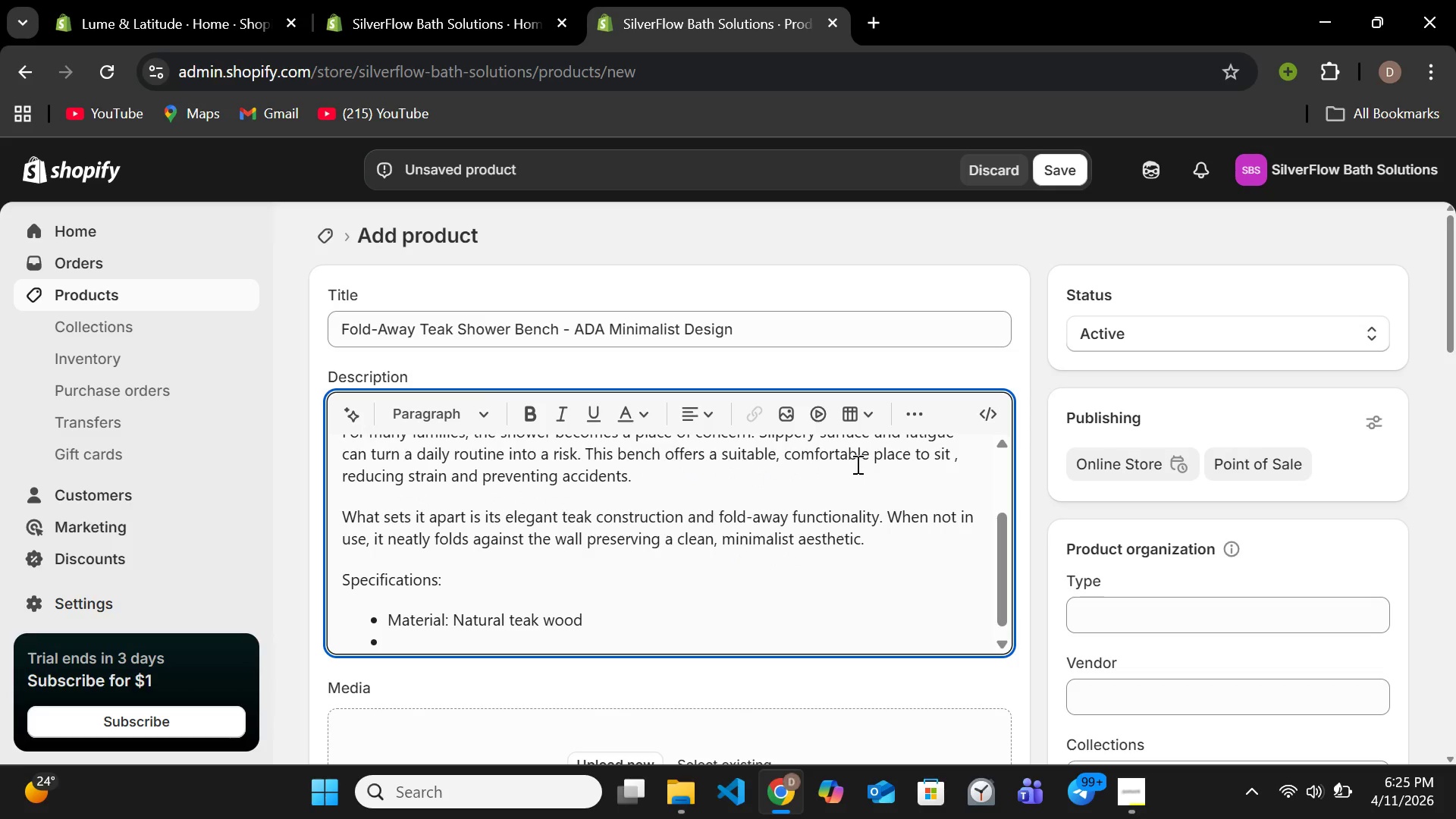 
type(Weight: )
key(Backspace)
key(Backspace)
type( Capacity )
key(Backspace)
key(Backspace)
key(Backspace)
type(y: 350 lbs)
 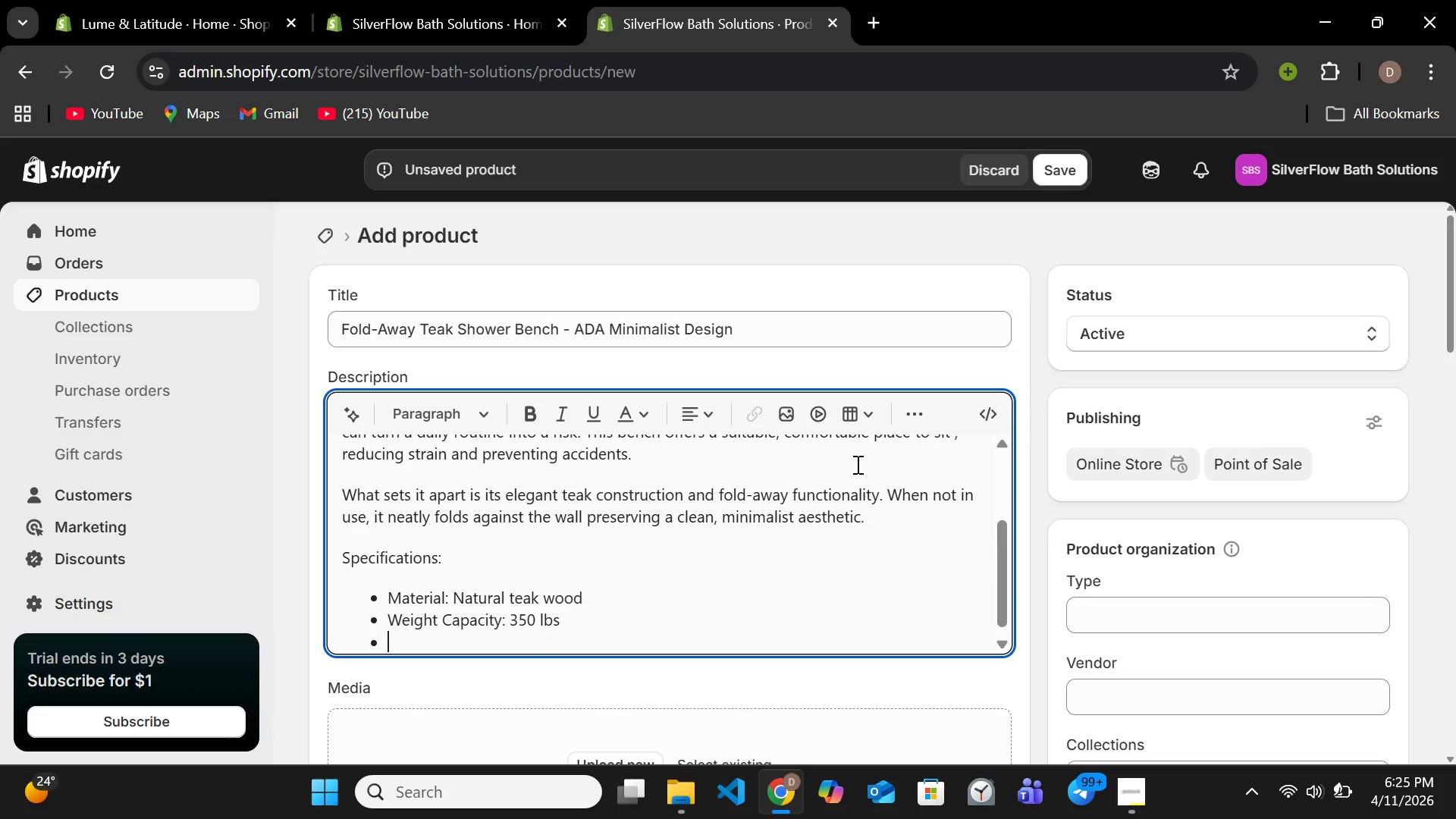 
 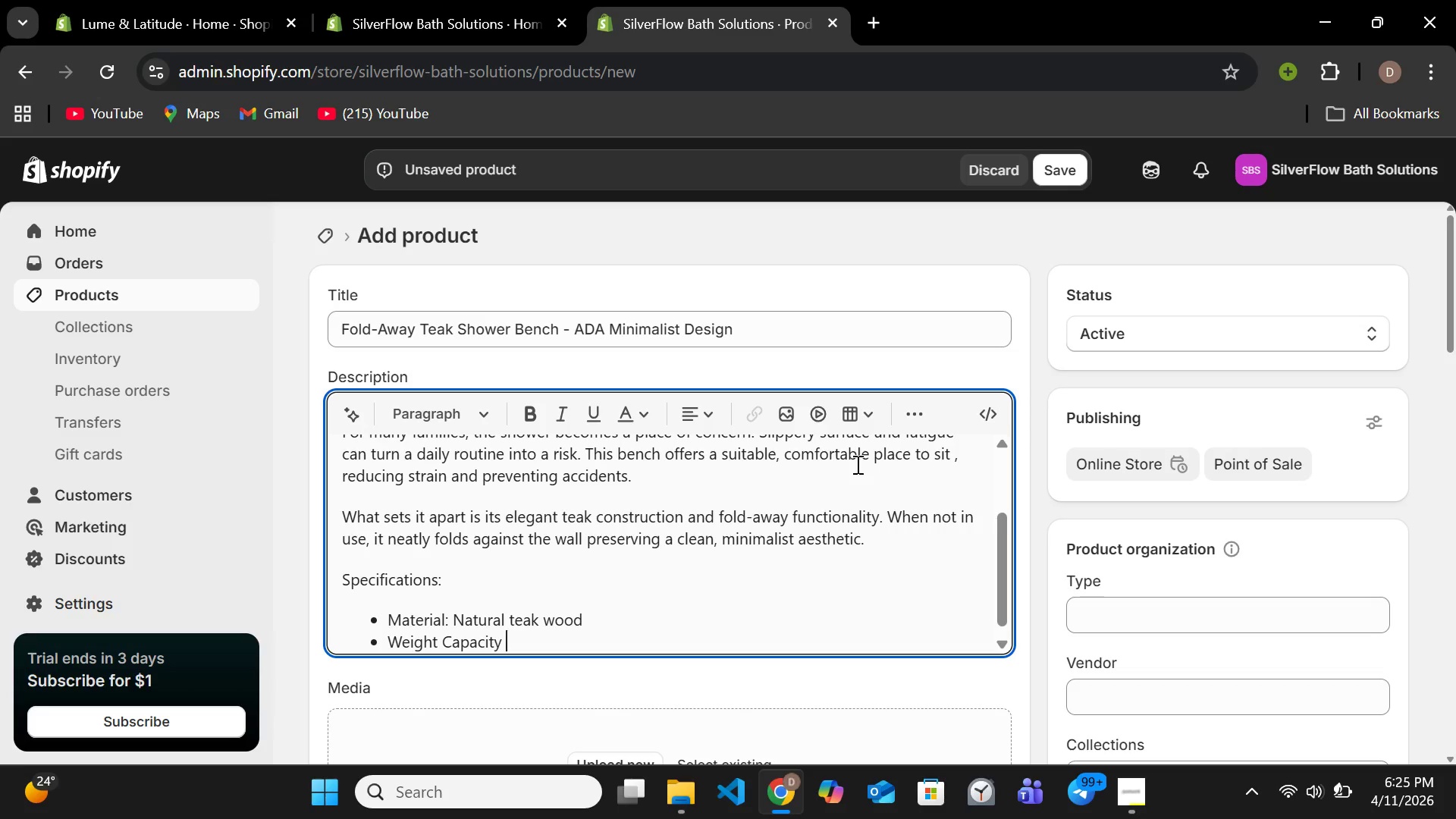 
hold_key(key=Enter, duration=0.39)
 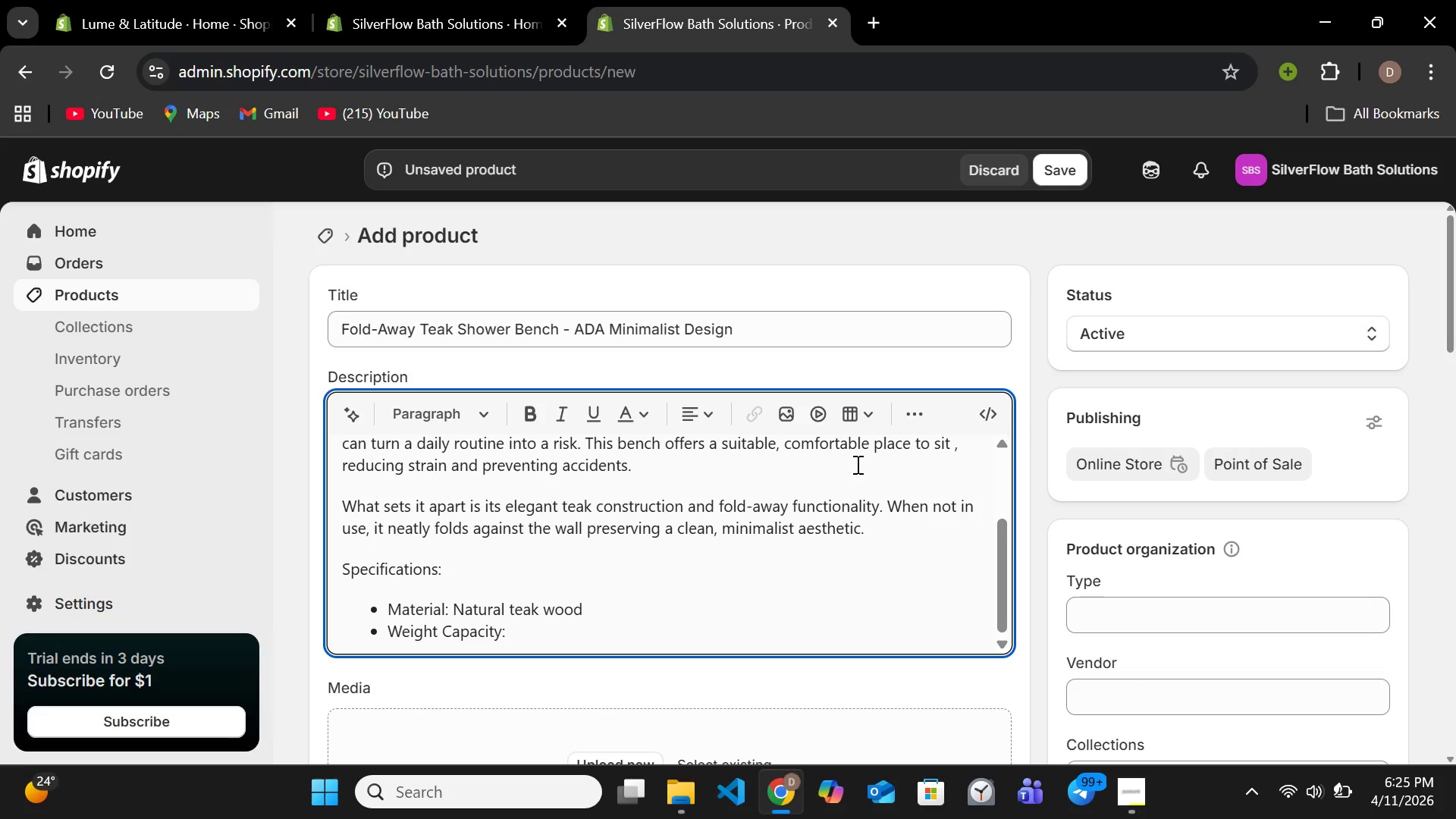 
key(Enter)
 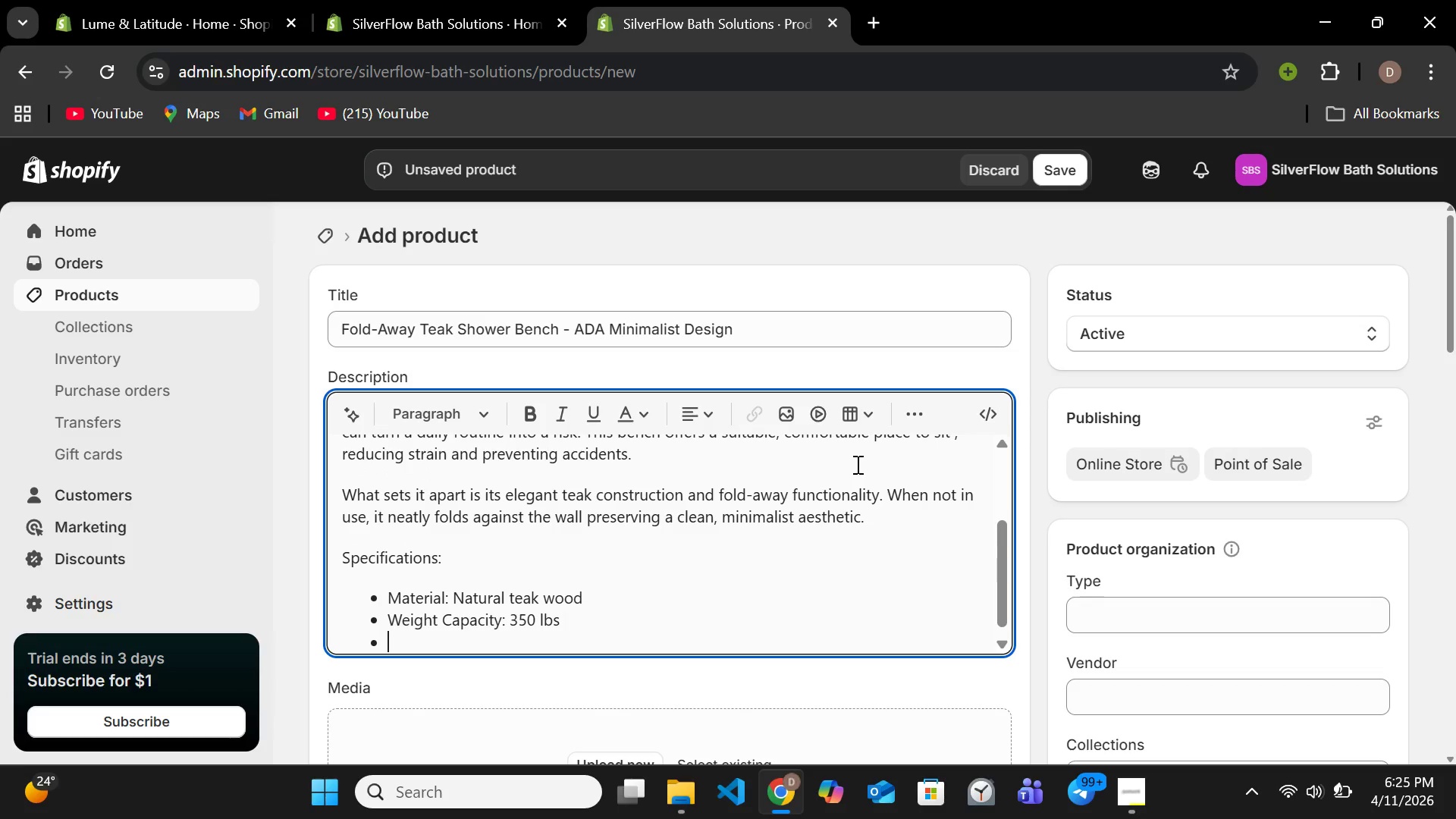 
type(ADA CompliantL)
key(Backspace)
type(: Yes)
 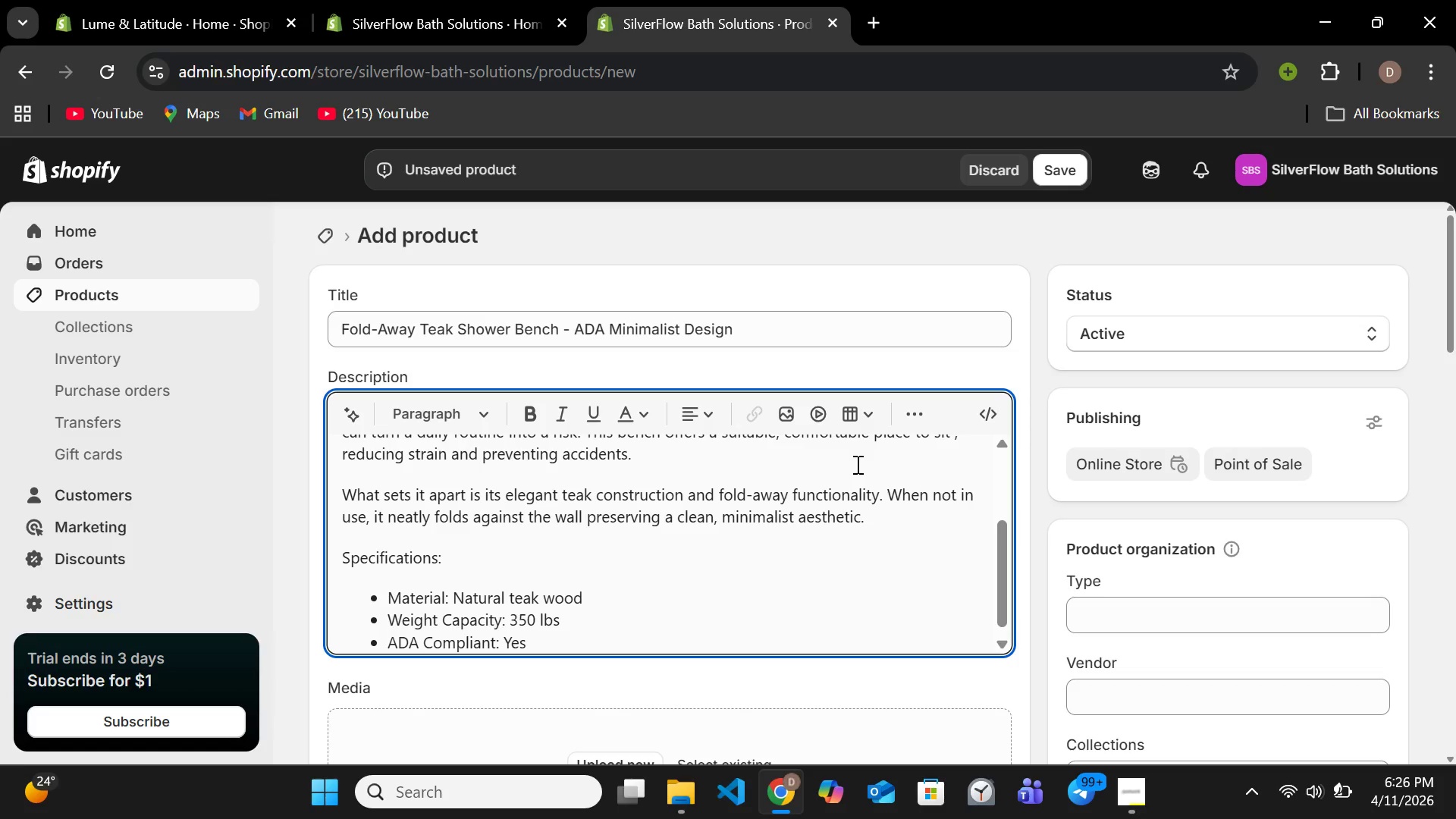 
key(Enter)
 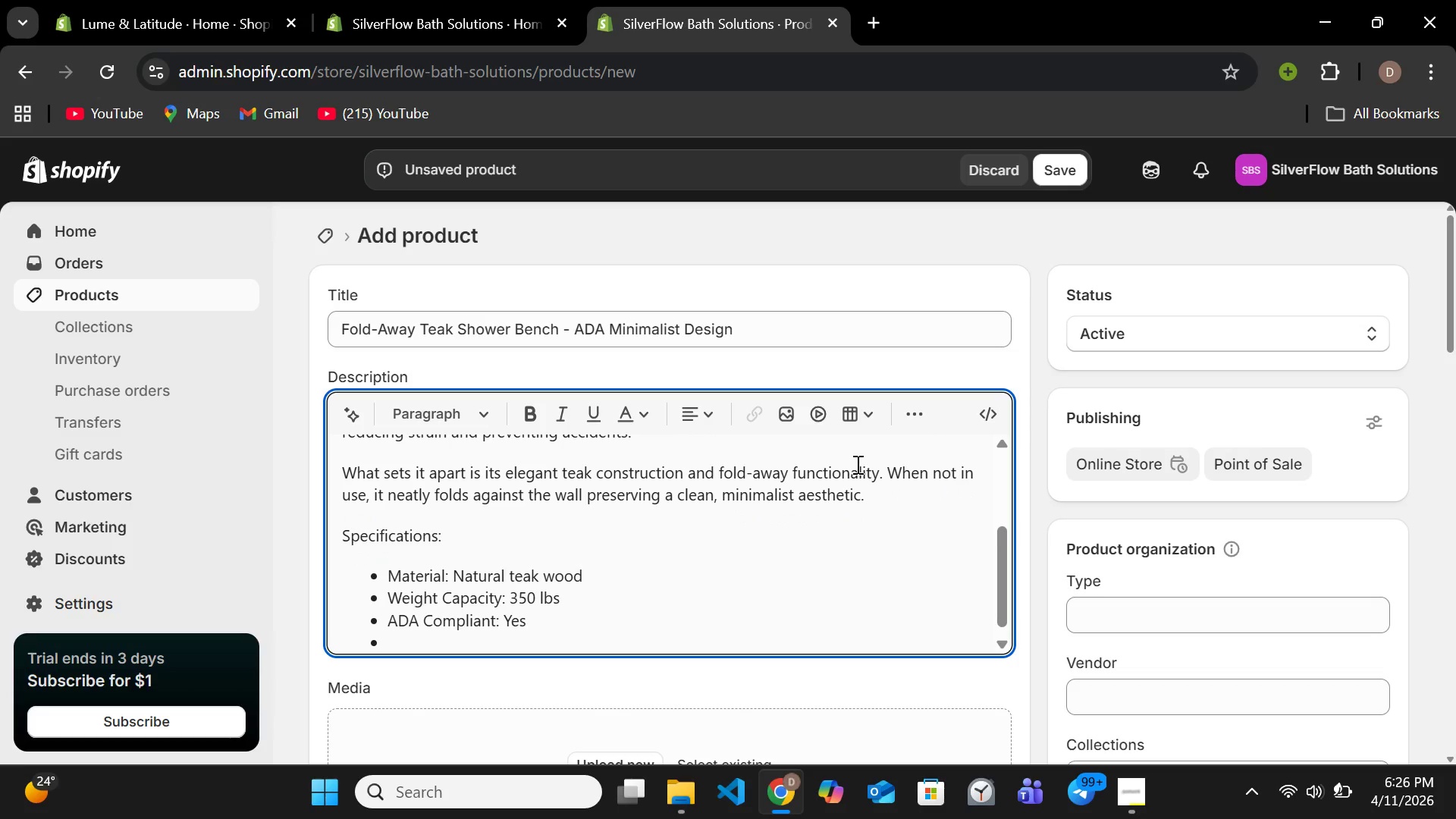 
type(Feaa)
key(Backspace)
type(ture: Fold )
key(Backspace)
type(-away wall mount )
 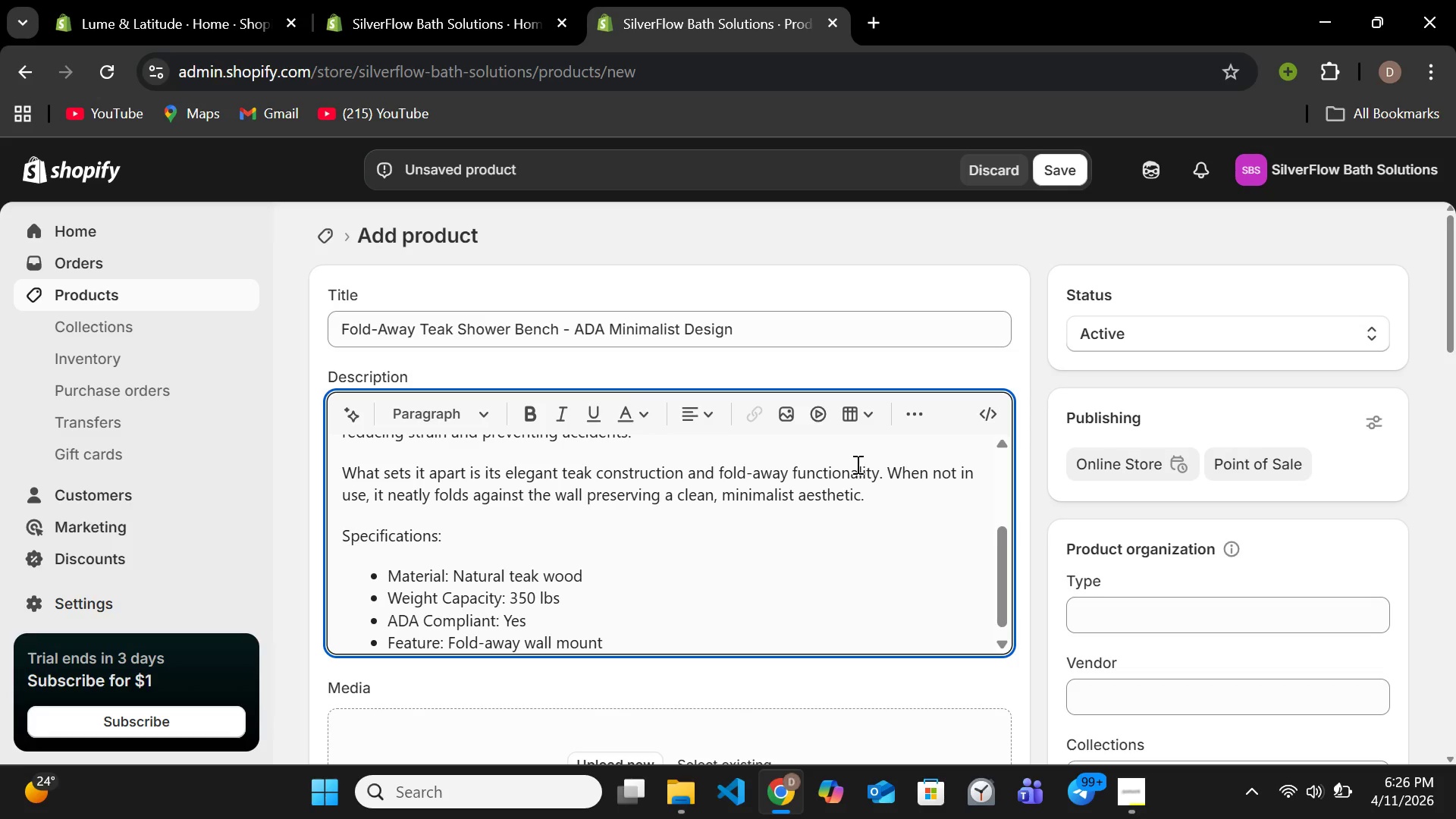 
scroll: coordinate [390, 580], scroll_direction: down, amount: 6.0
 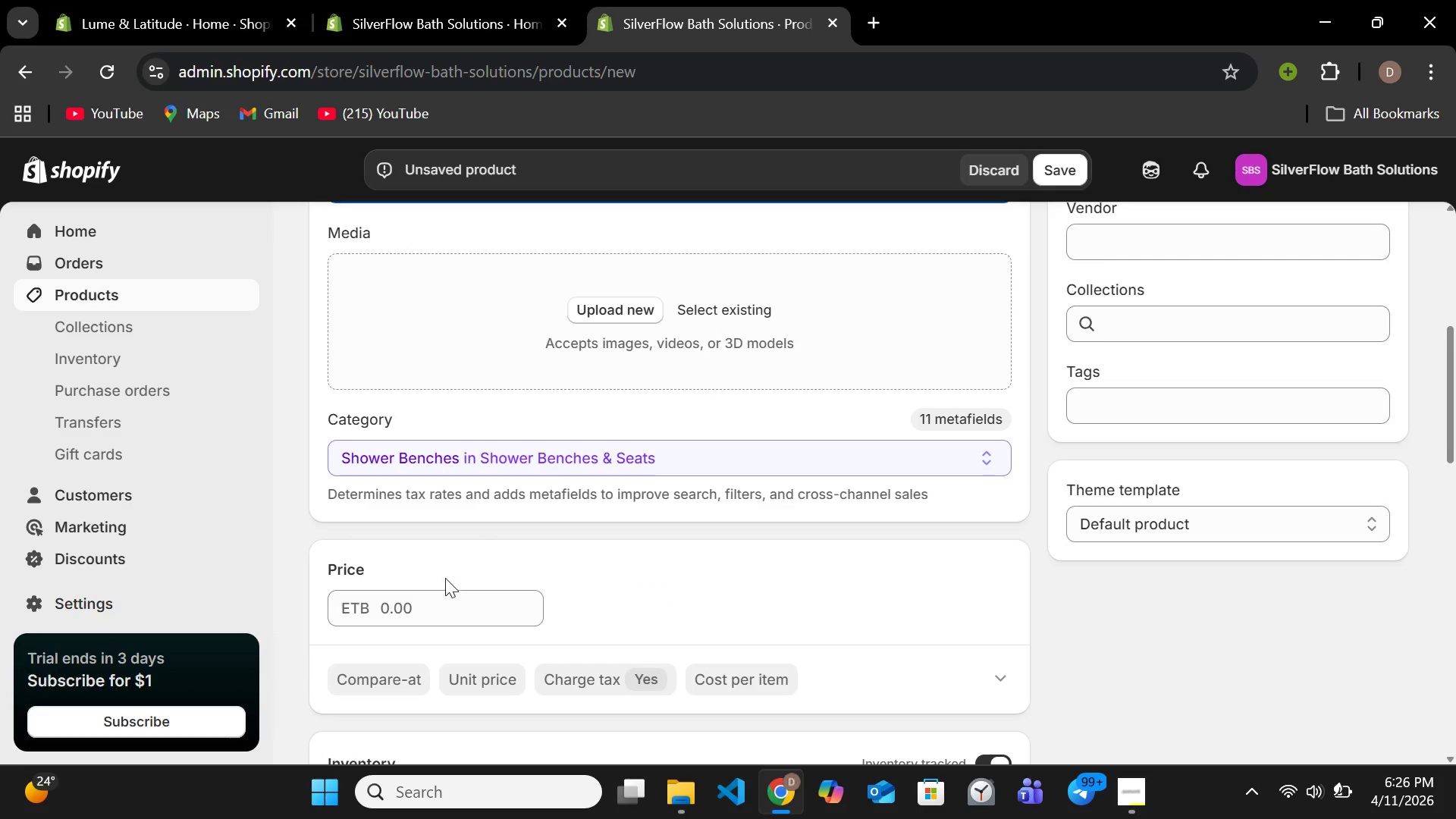 
left_click([381, 622])
 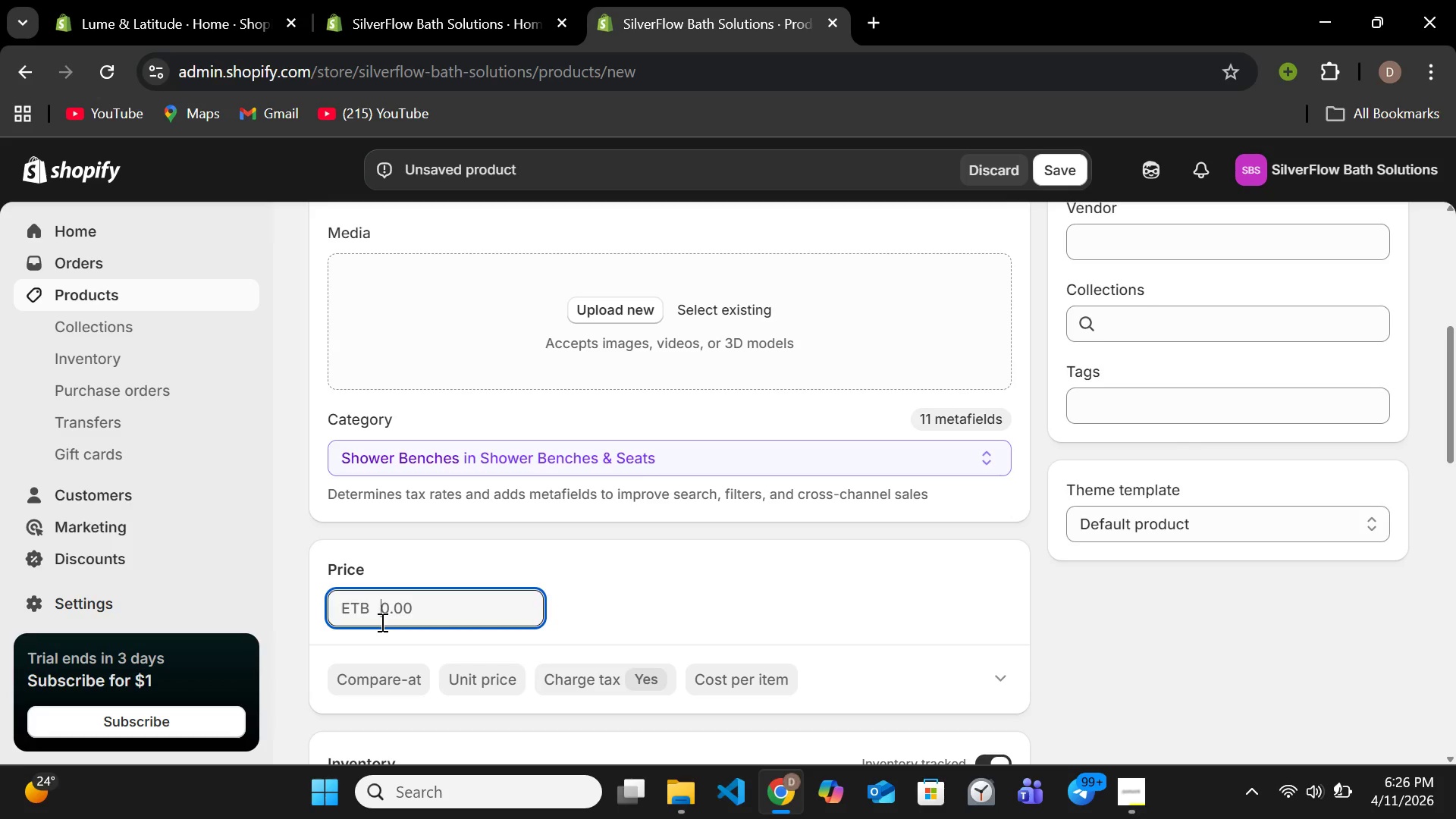 
type(149.99)
 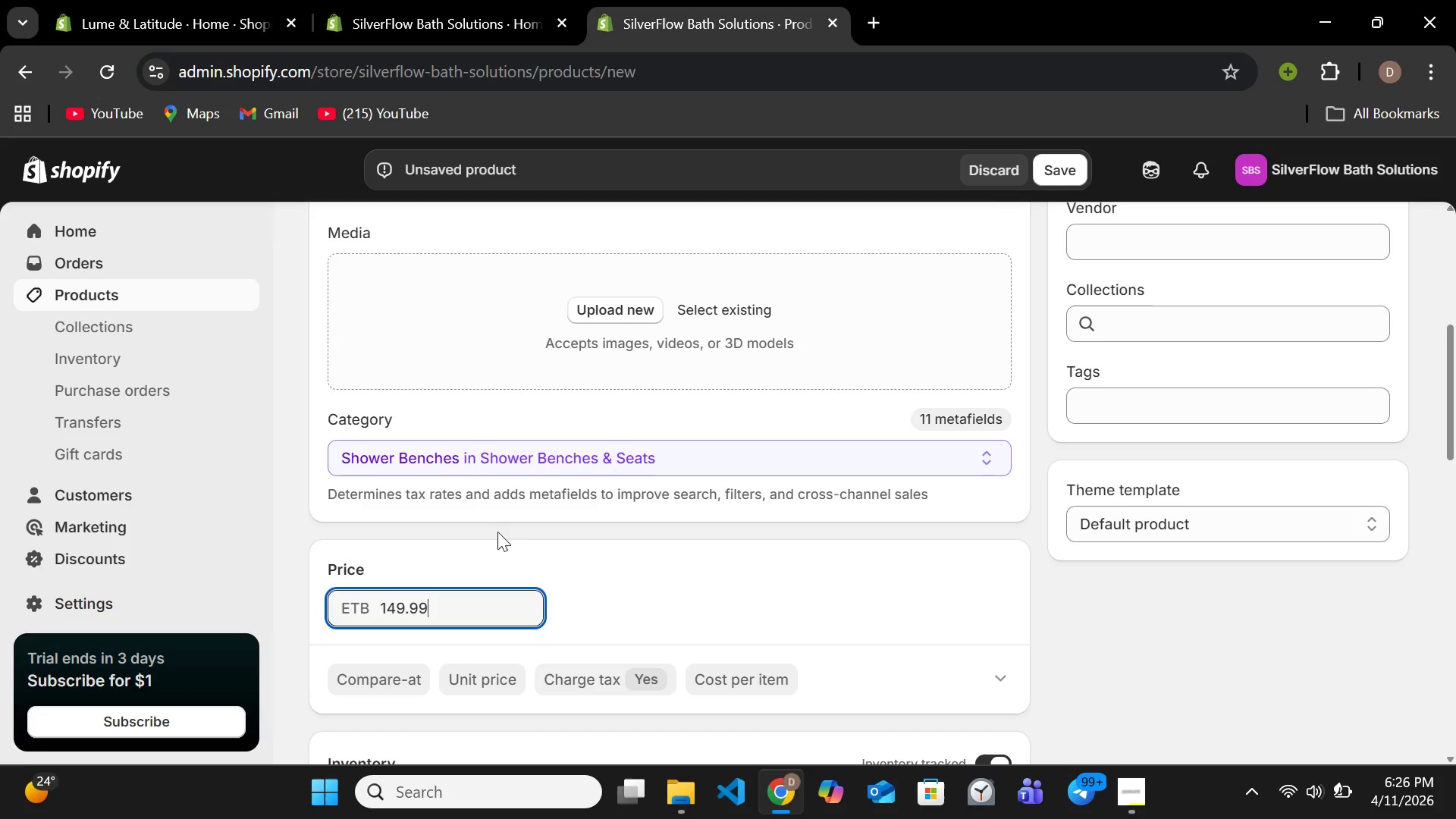 
mouse_move([601, 330])
 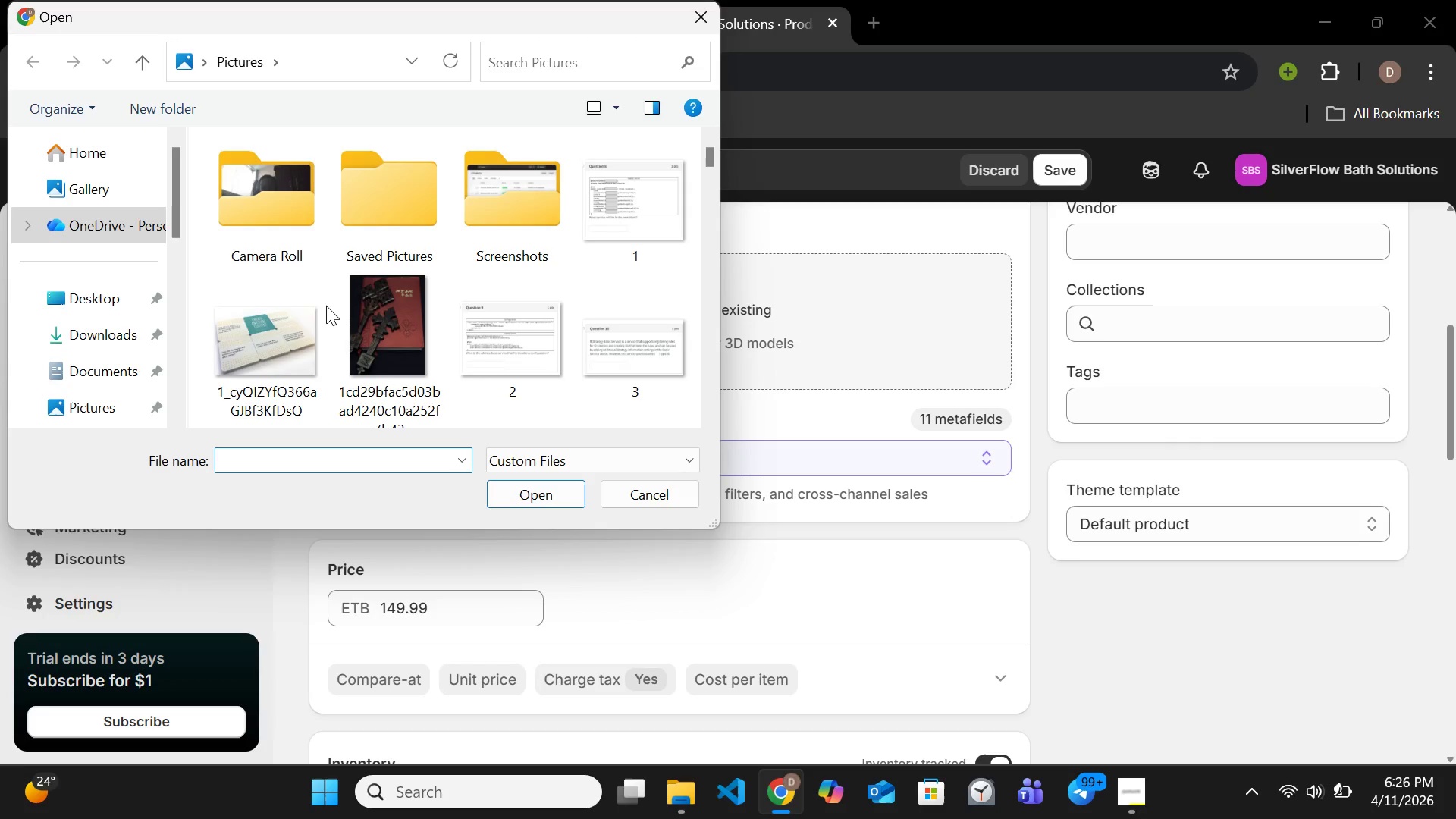 
scroll: coordinate [326, 306], scroll_direction: down, amount: 4.0
 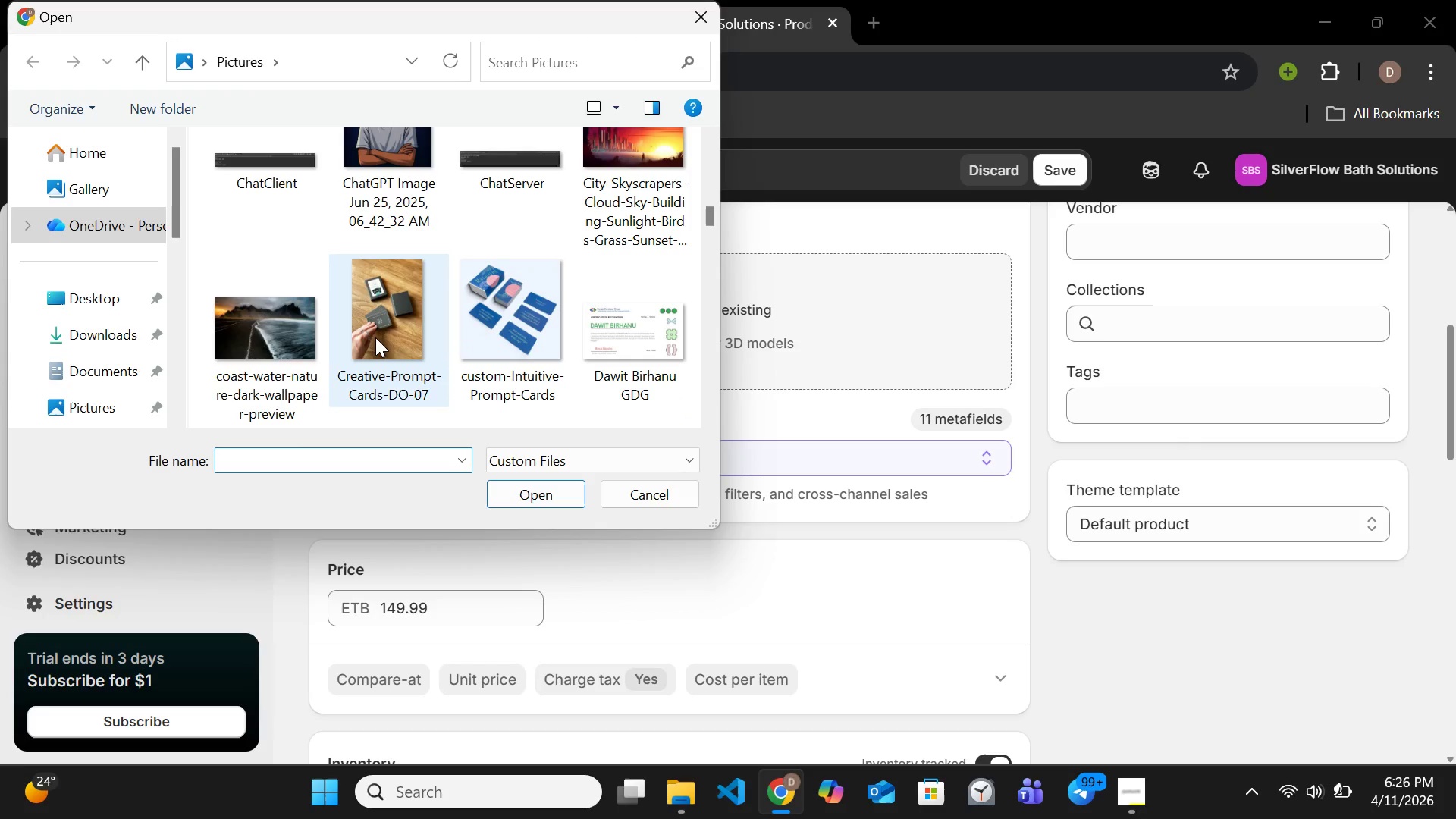 
left_click([375, 337])
 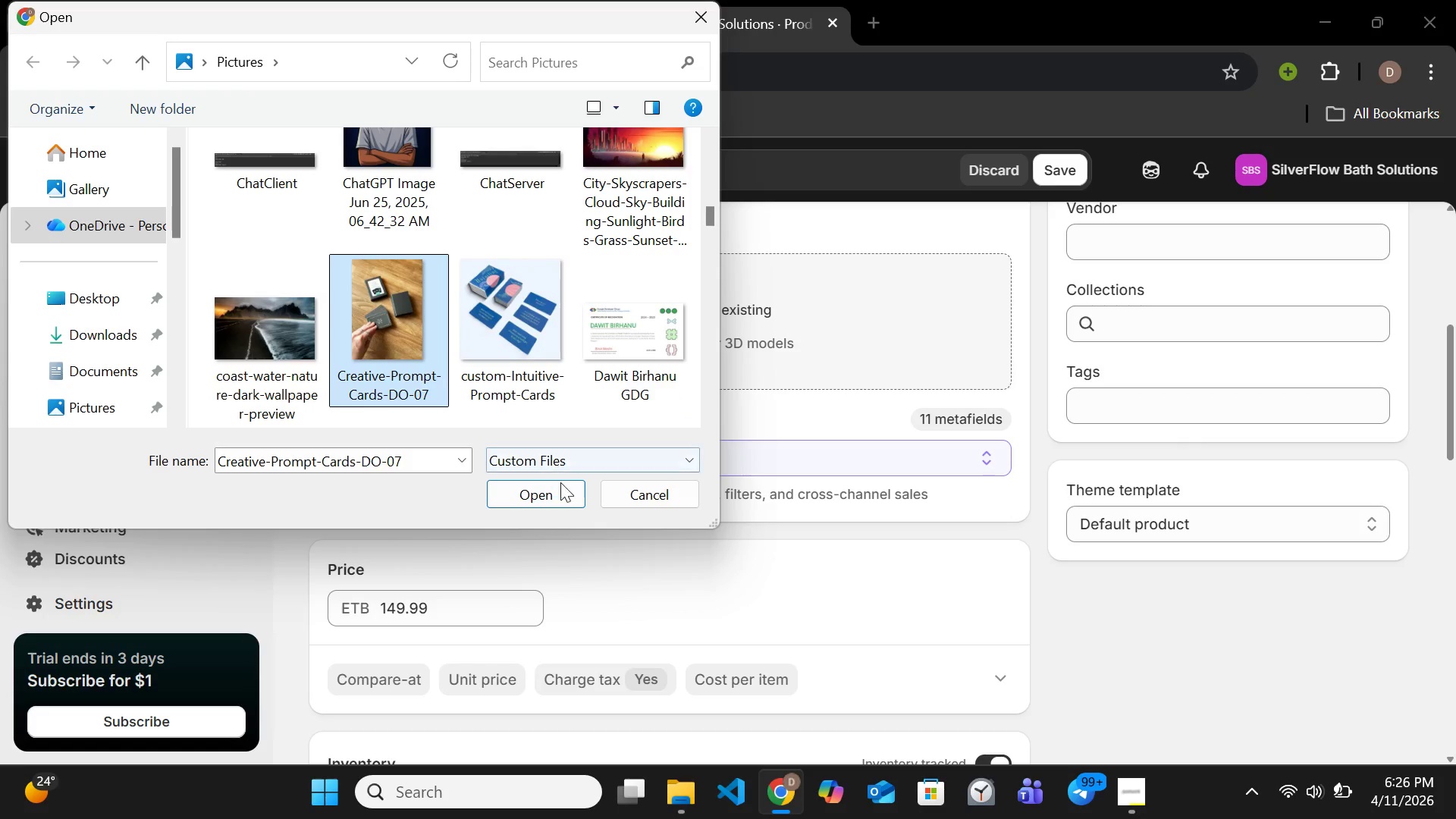 
left_click([560, 495])
 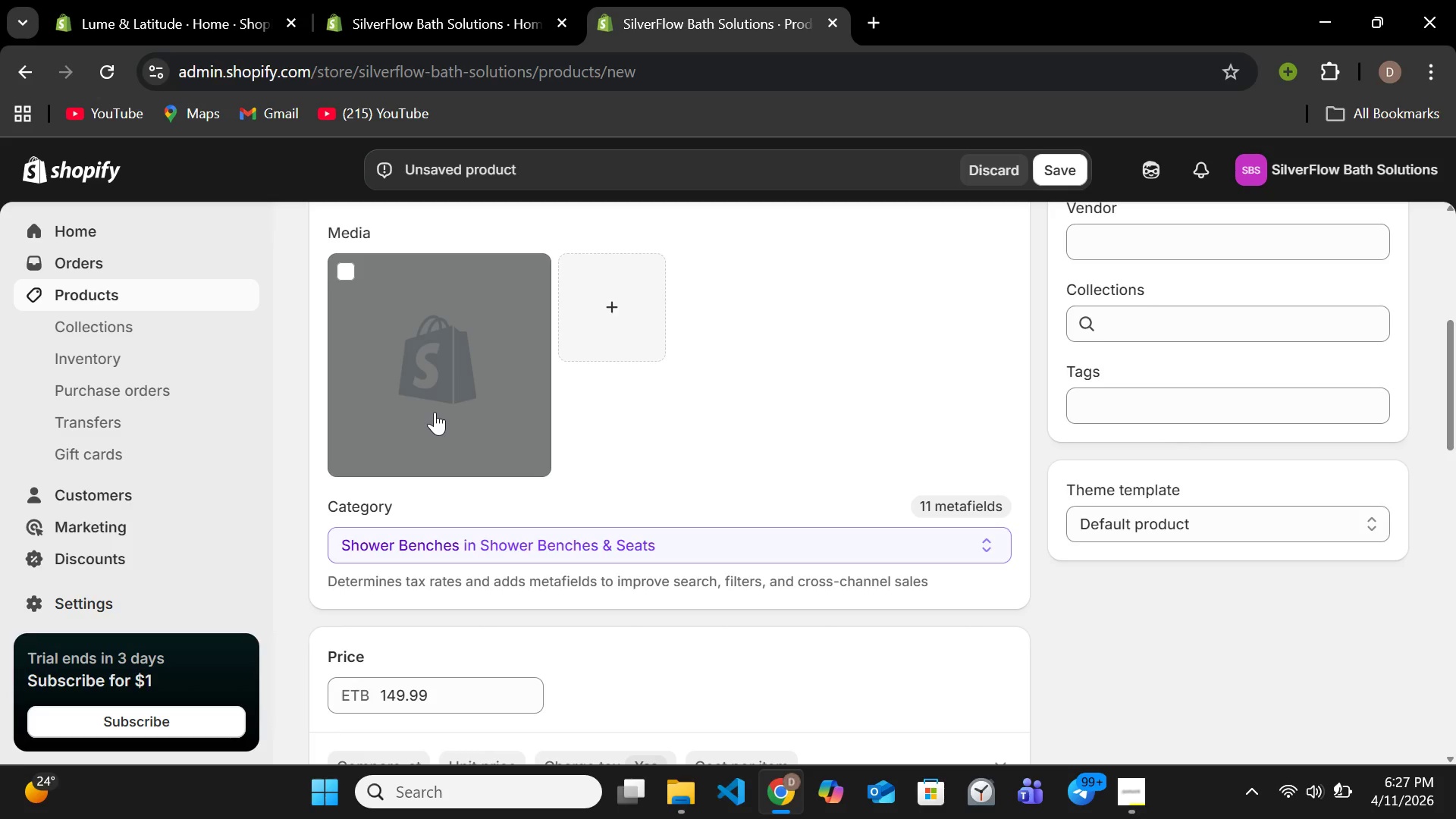 
wait(15.19)
 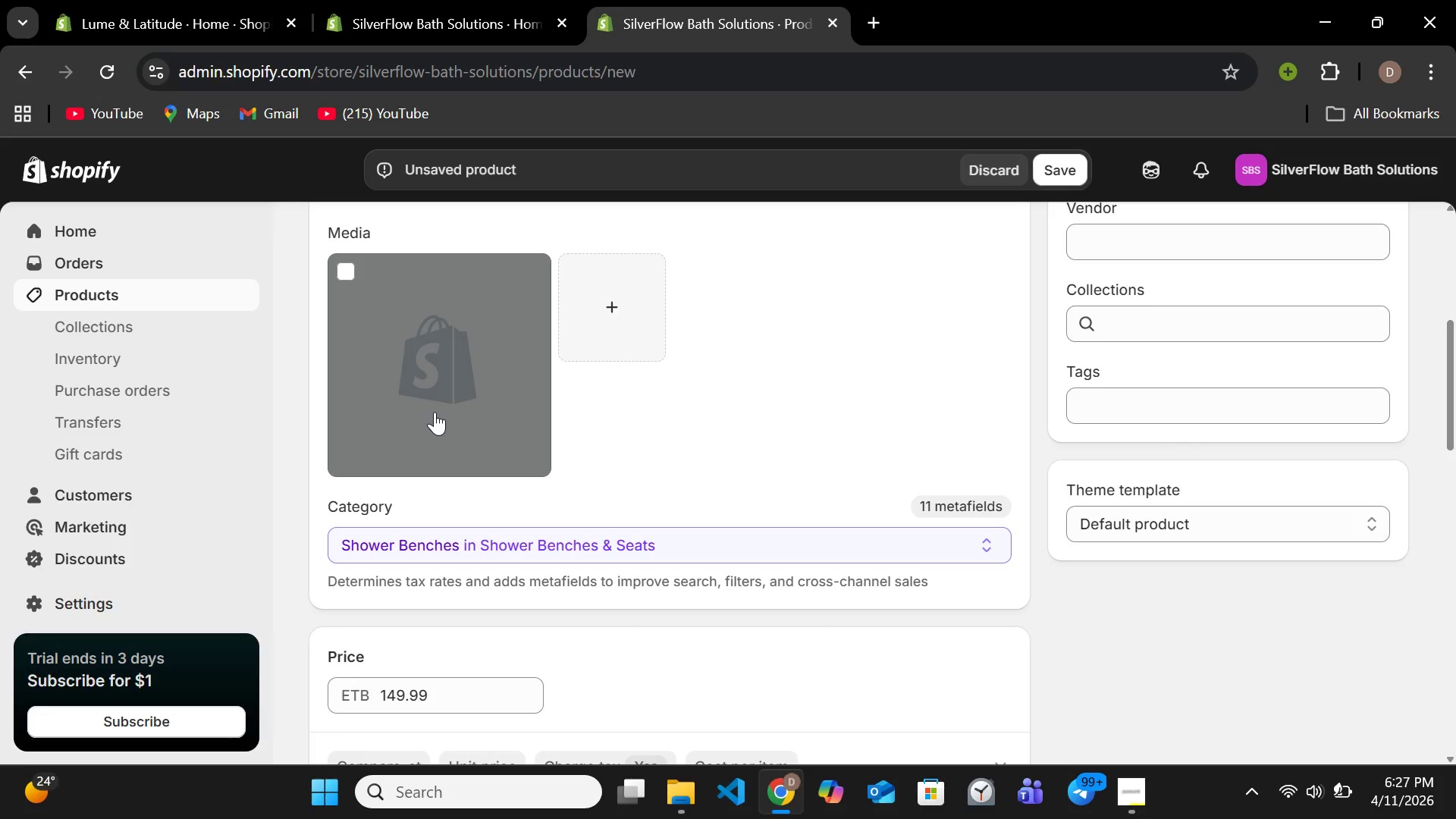 
left_click([435, 412])
 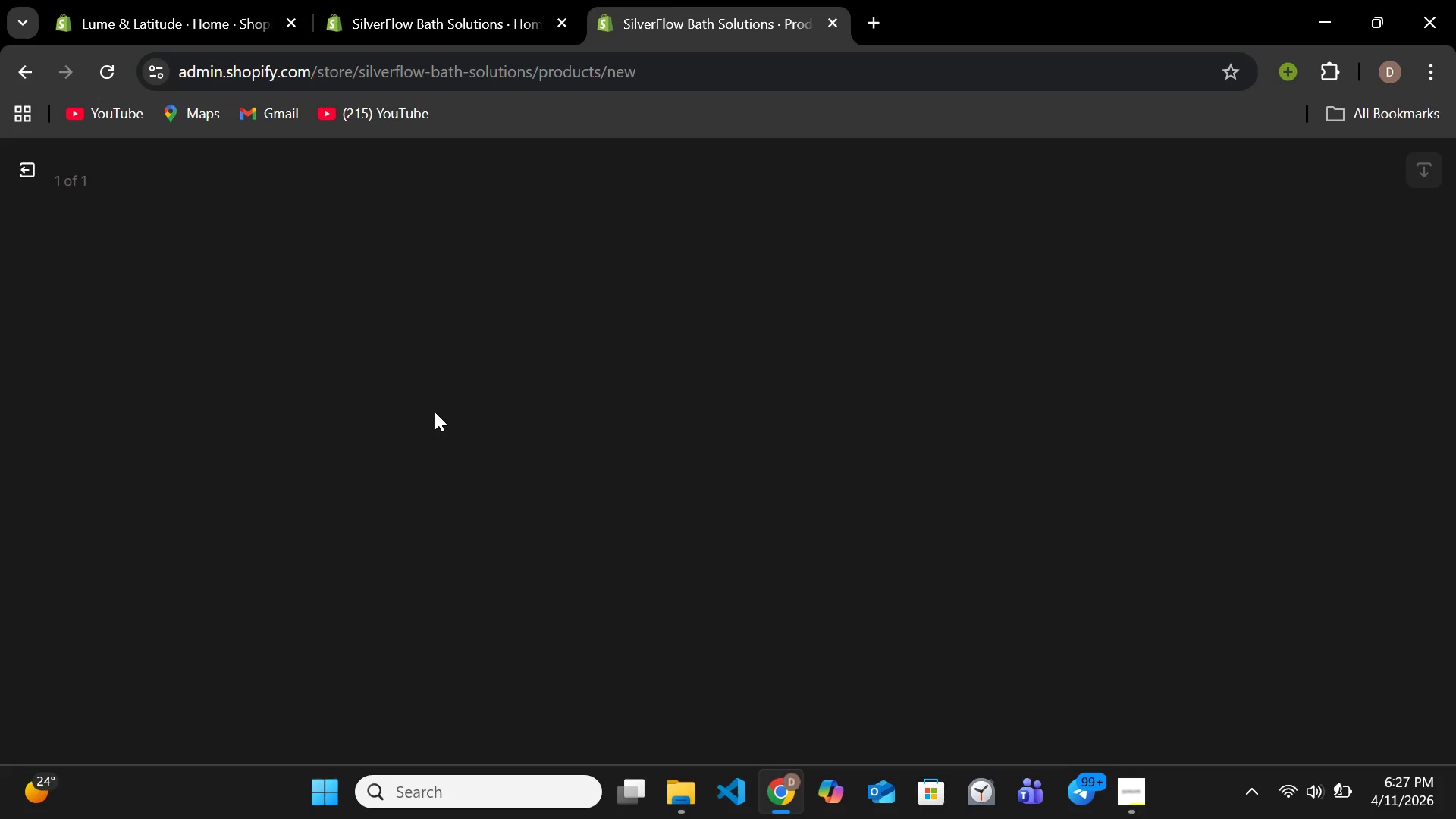 
wait(12.53)
 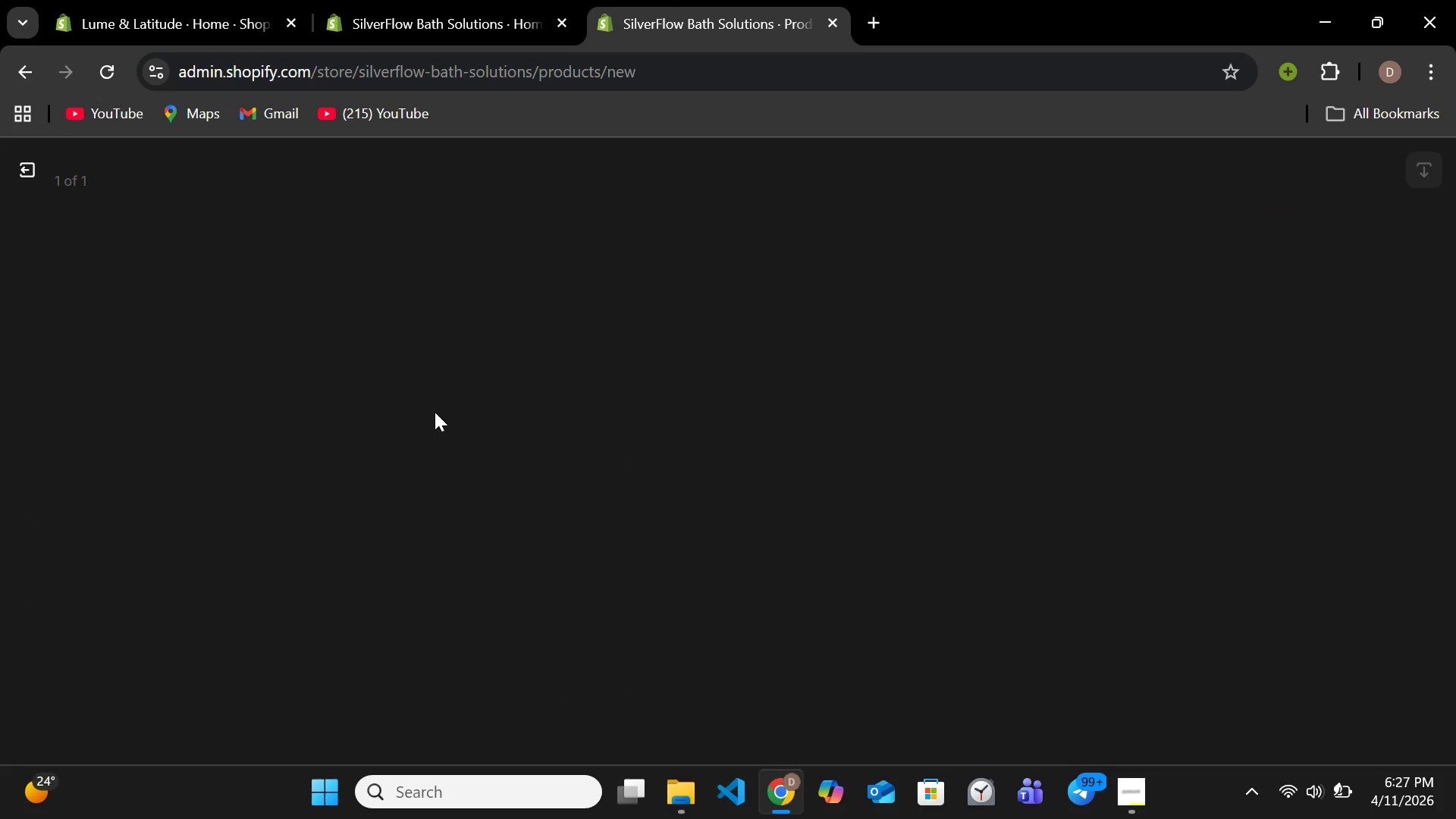 
left_click([1197, 426])
 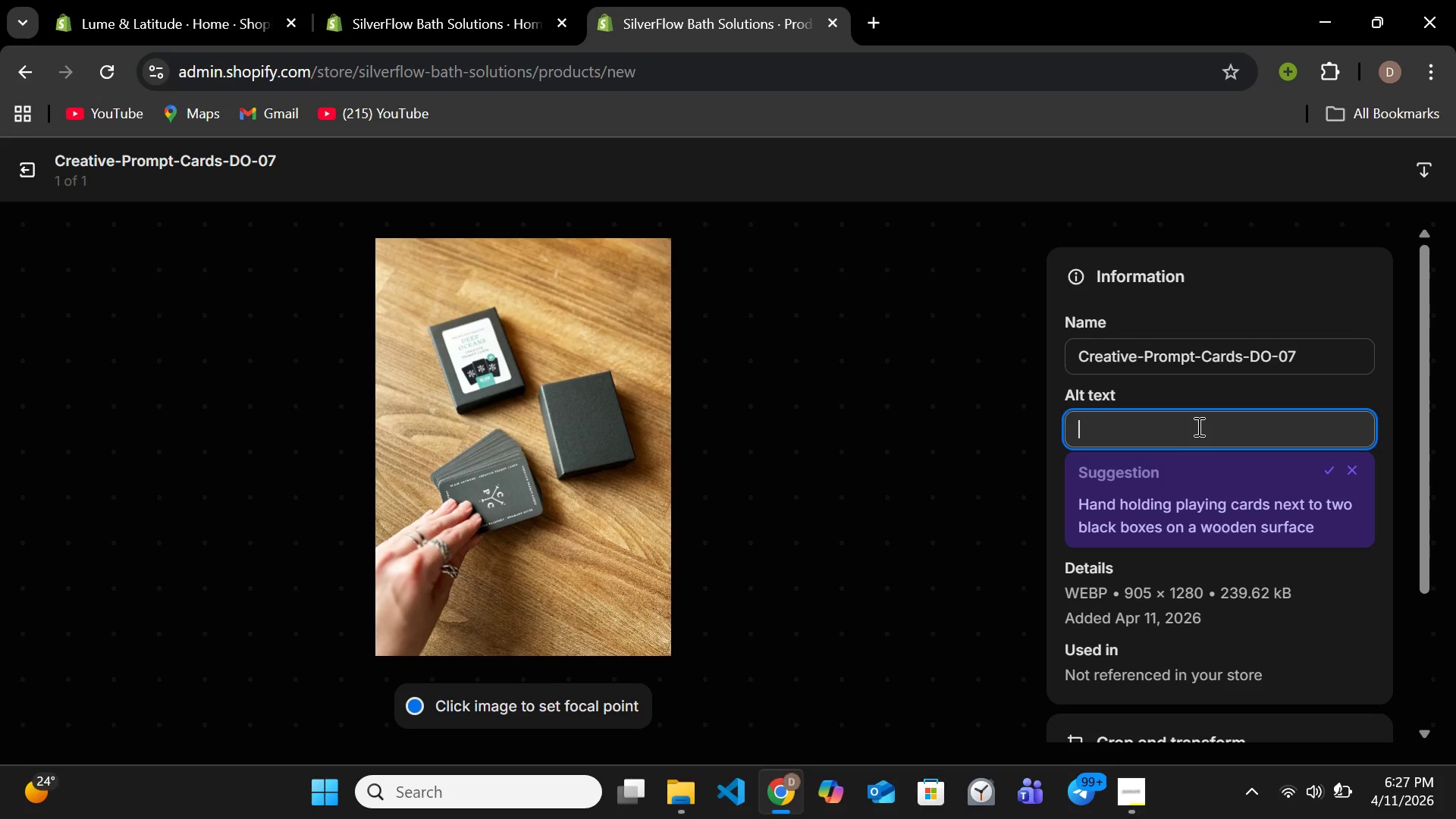 
type(teak)
 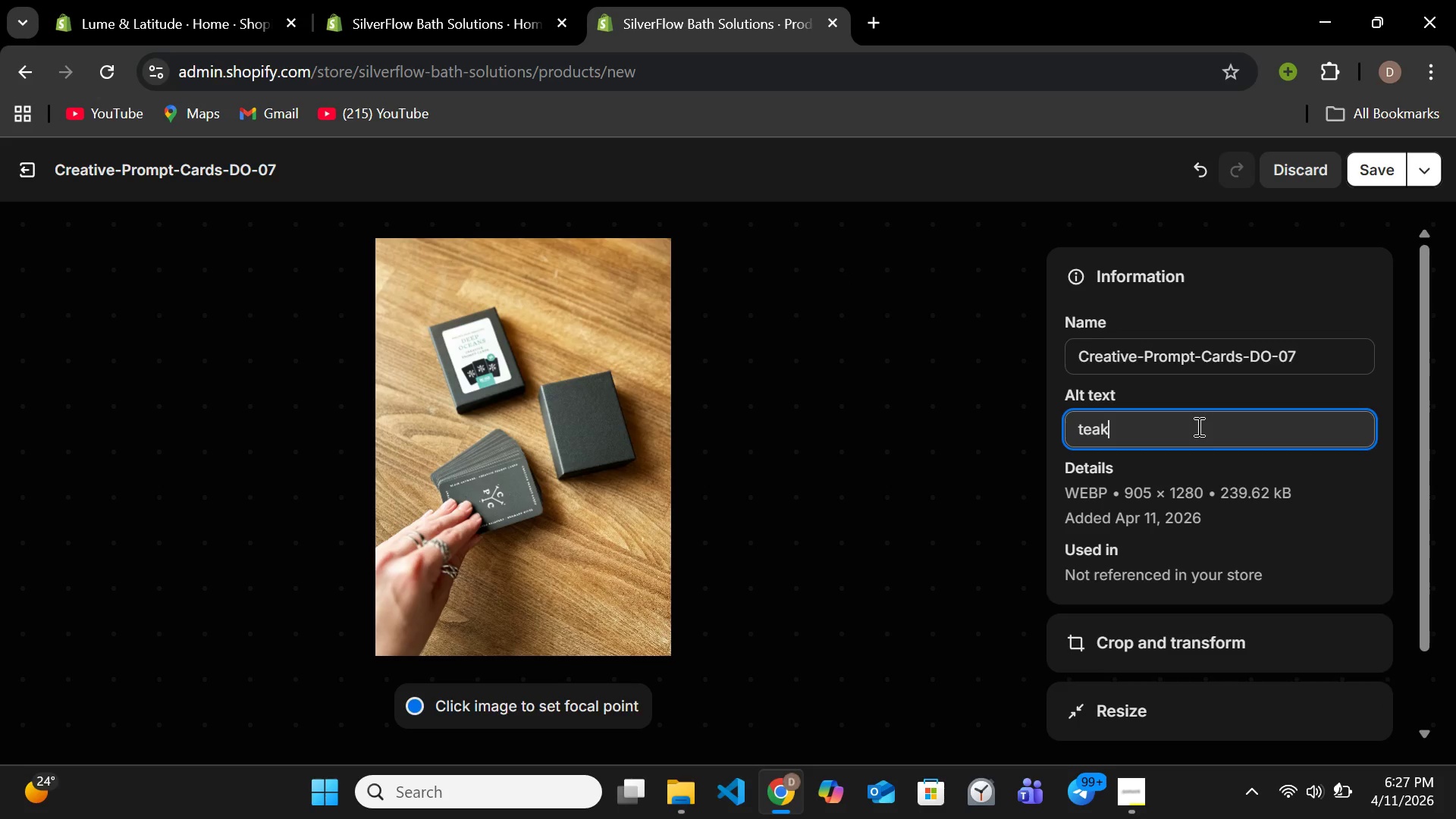 
type( shower bench for elderly safety )
 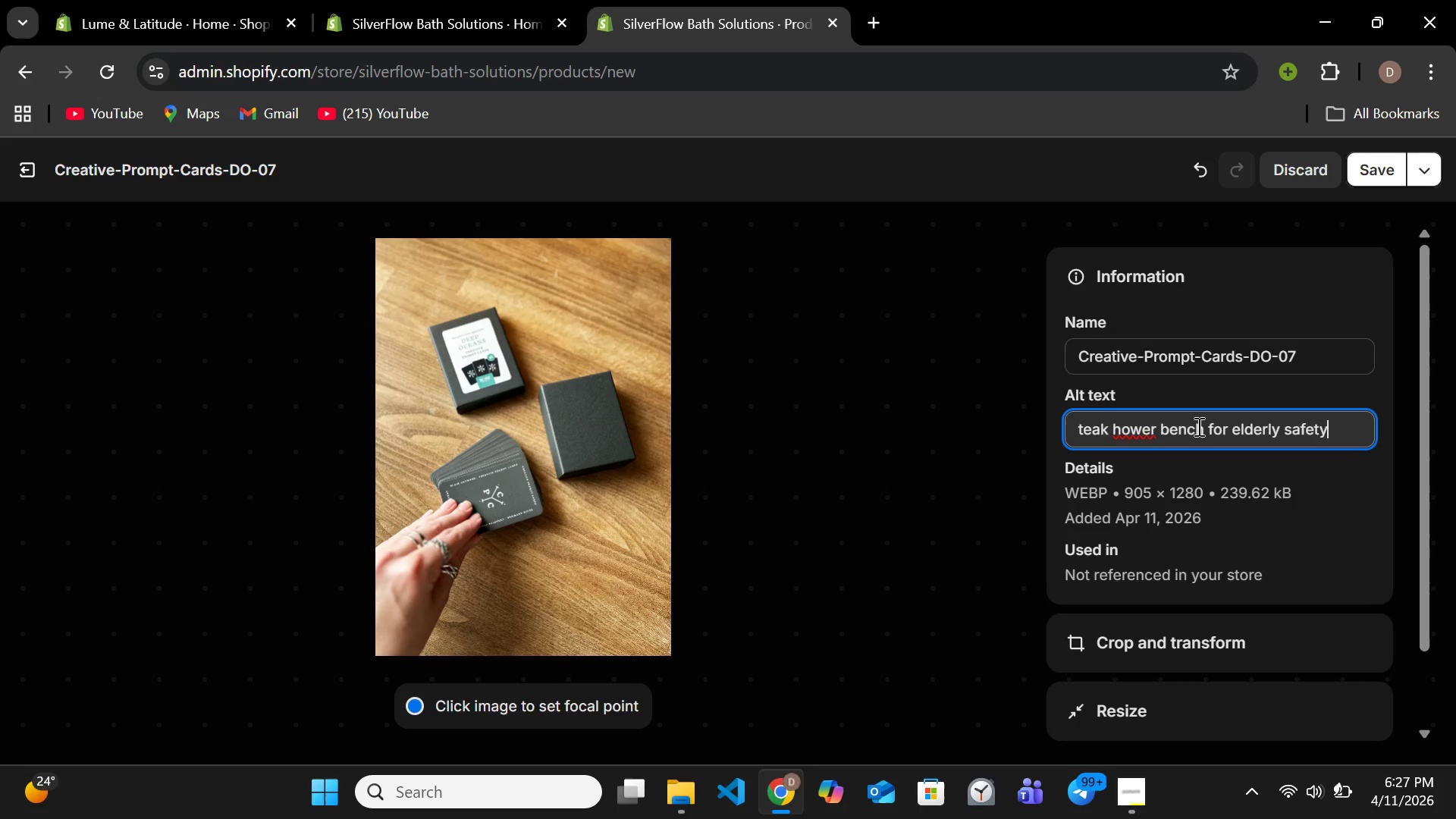 
hold_key(key=ArrowLeft, duration=1.48)
 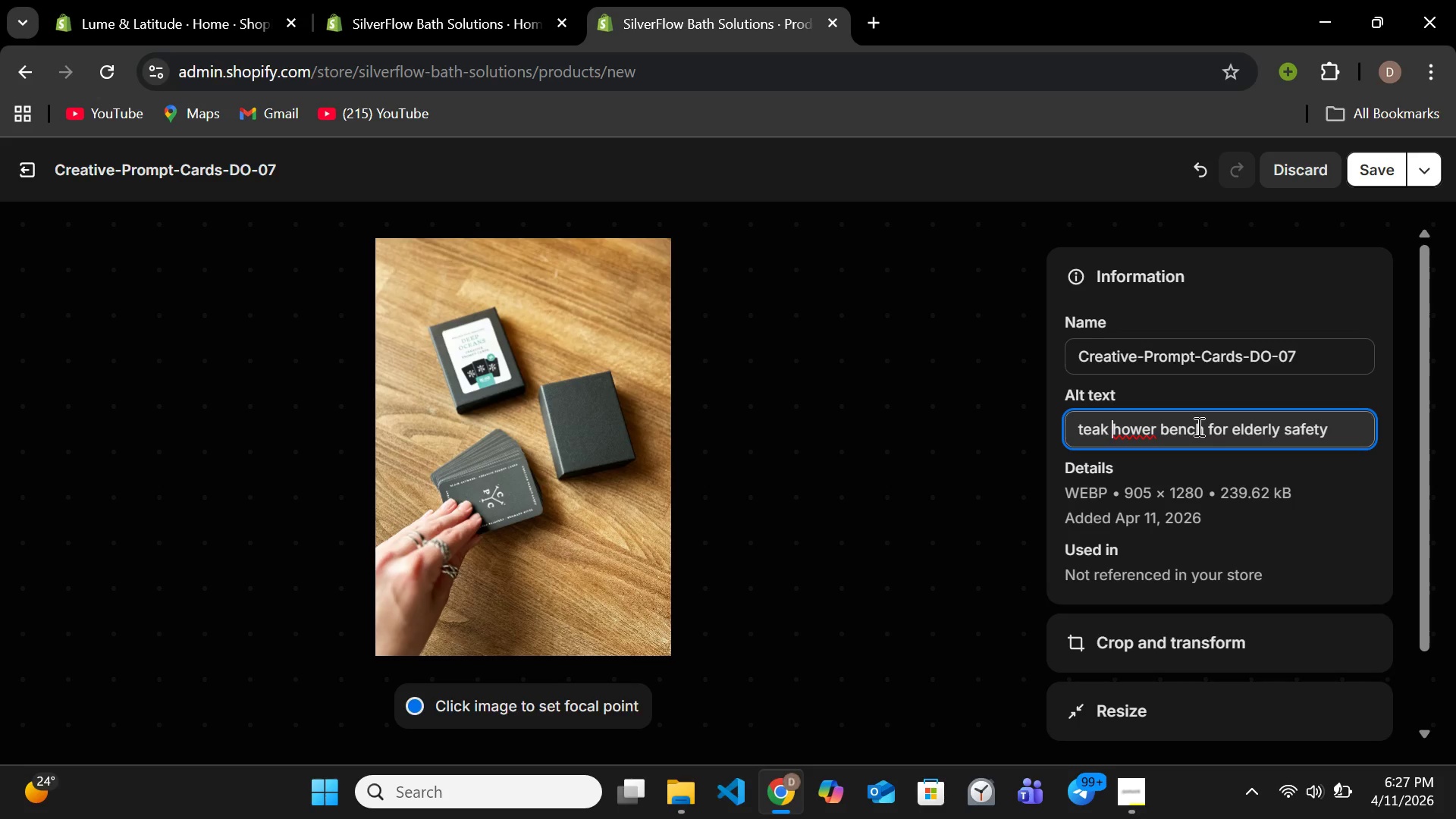 
key(ArrowRight)
 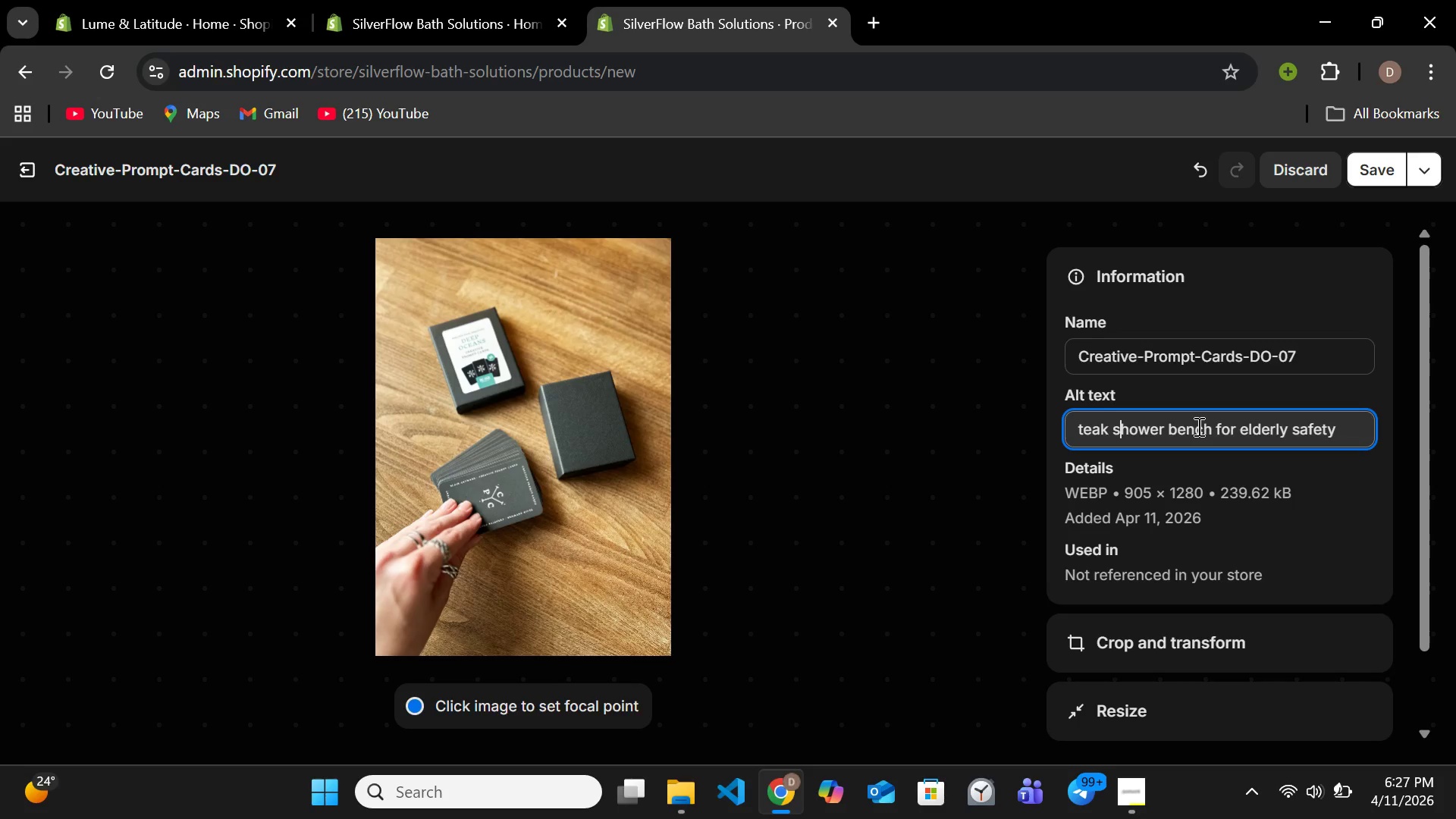 
key(S)
 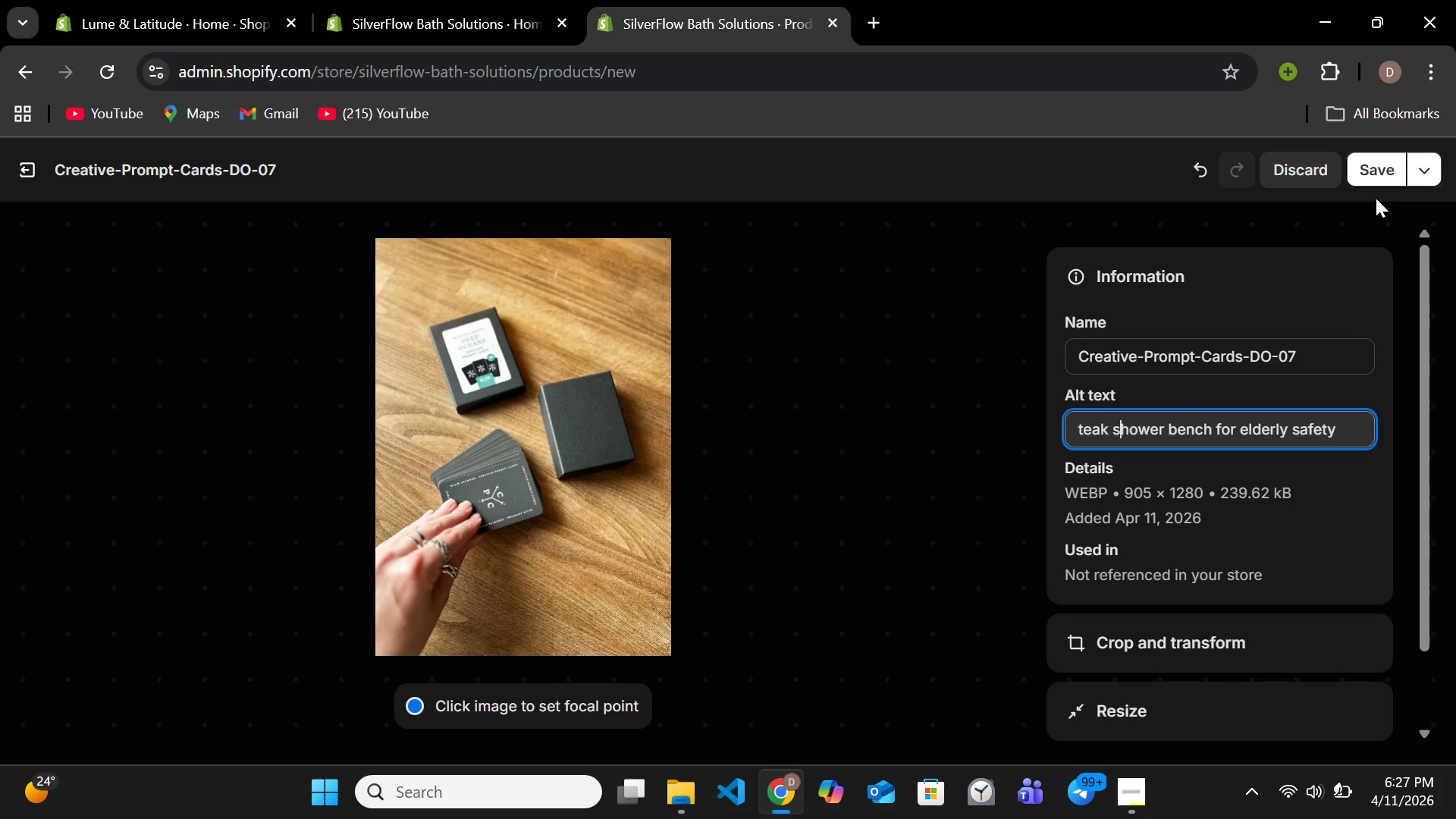 
left_click([1376, 177])
 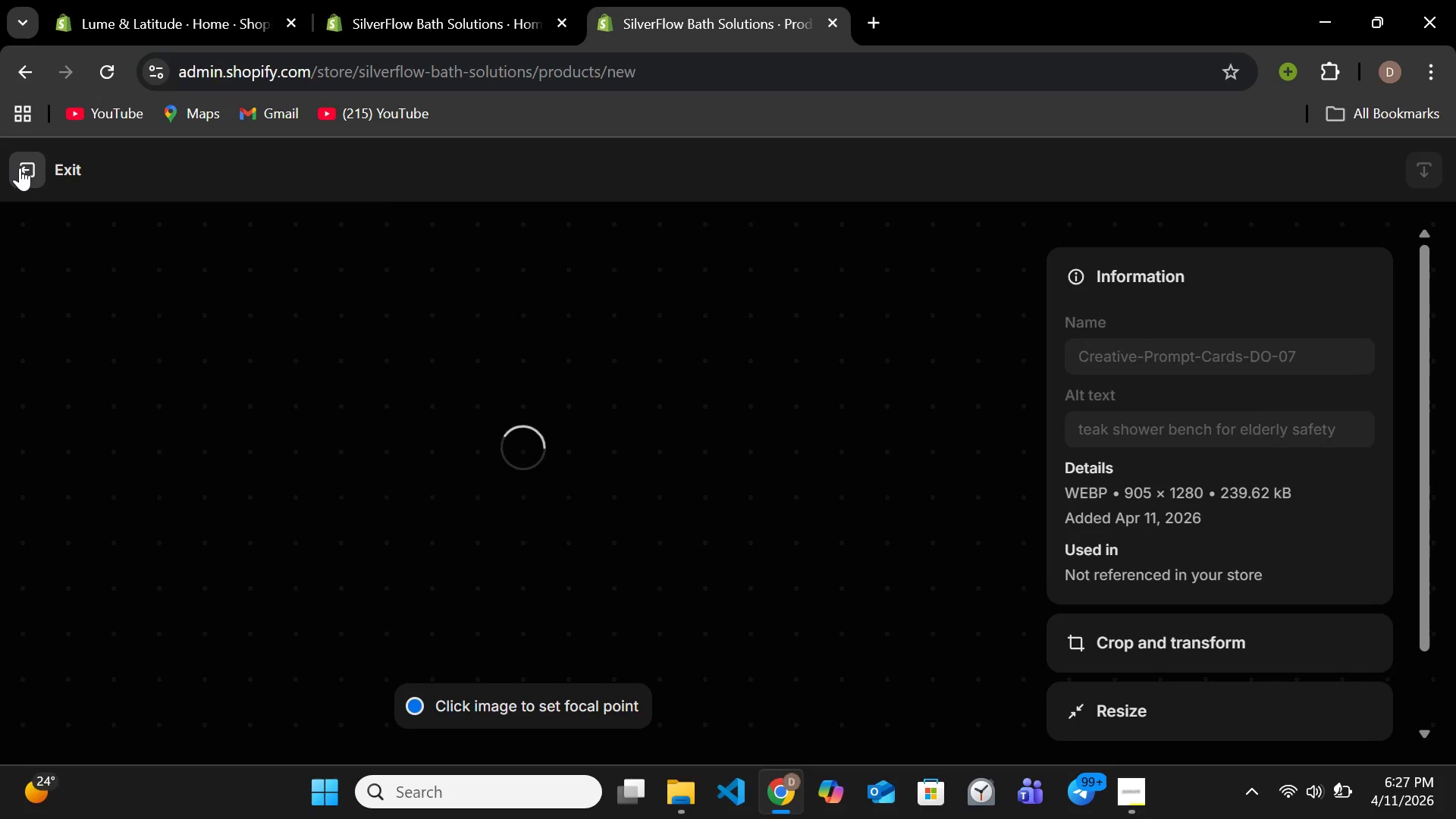 
left_click([20, 168])
 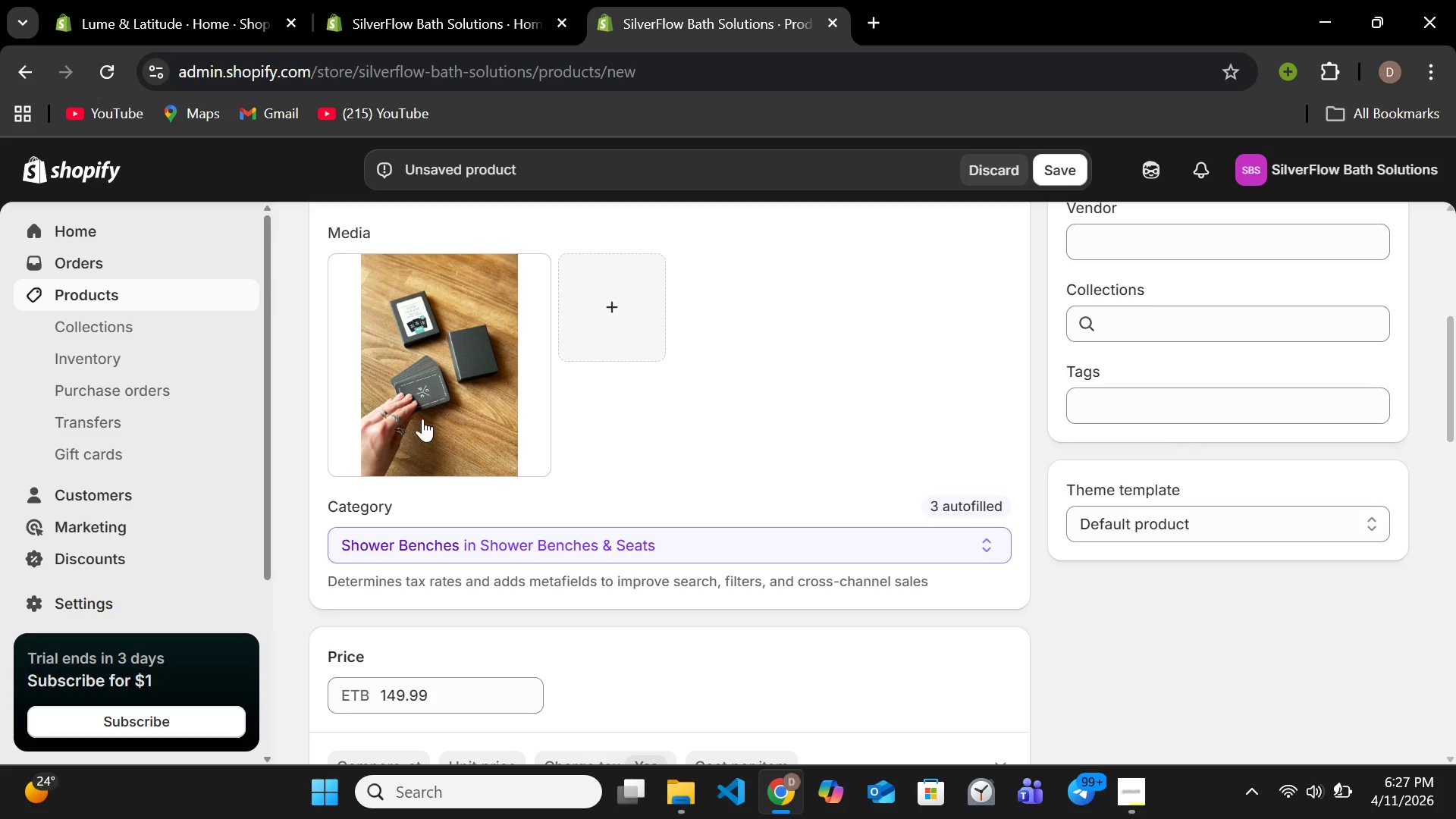 
scroll: coordinate [436, 406], scroll_direction: down, amount: 3.0
 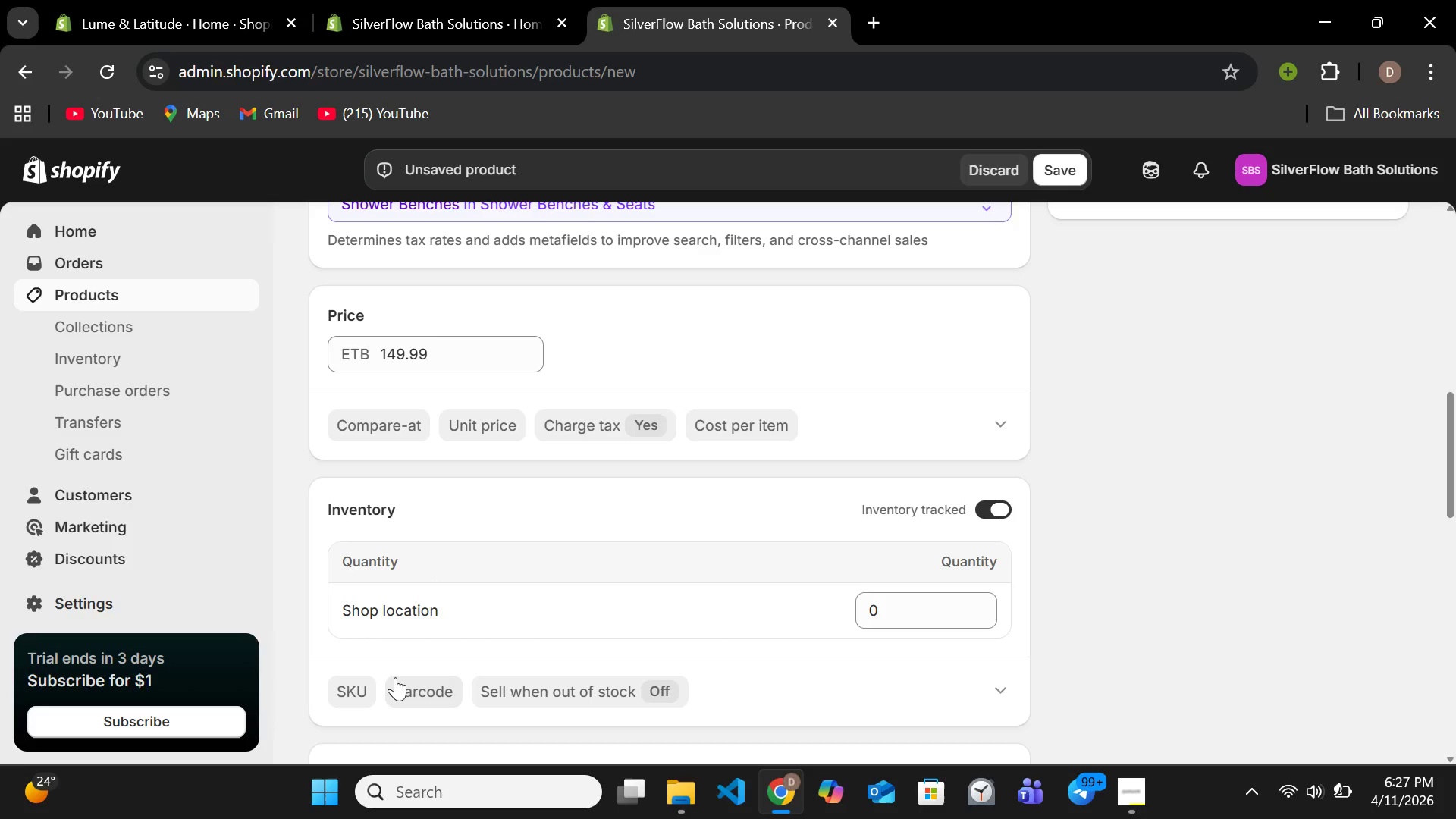 
left_click([363, 691])
 